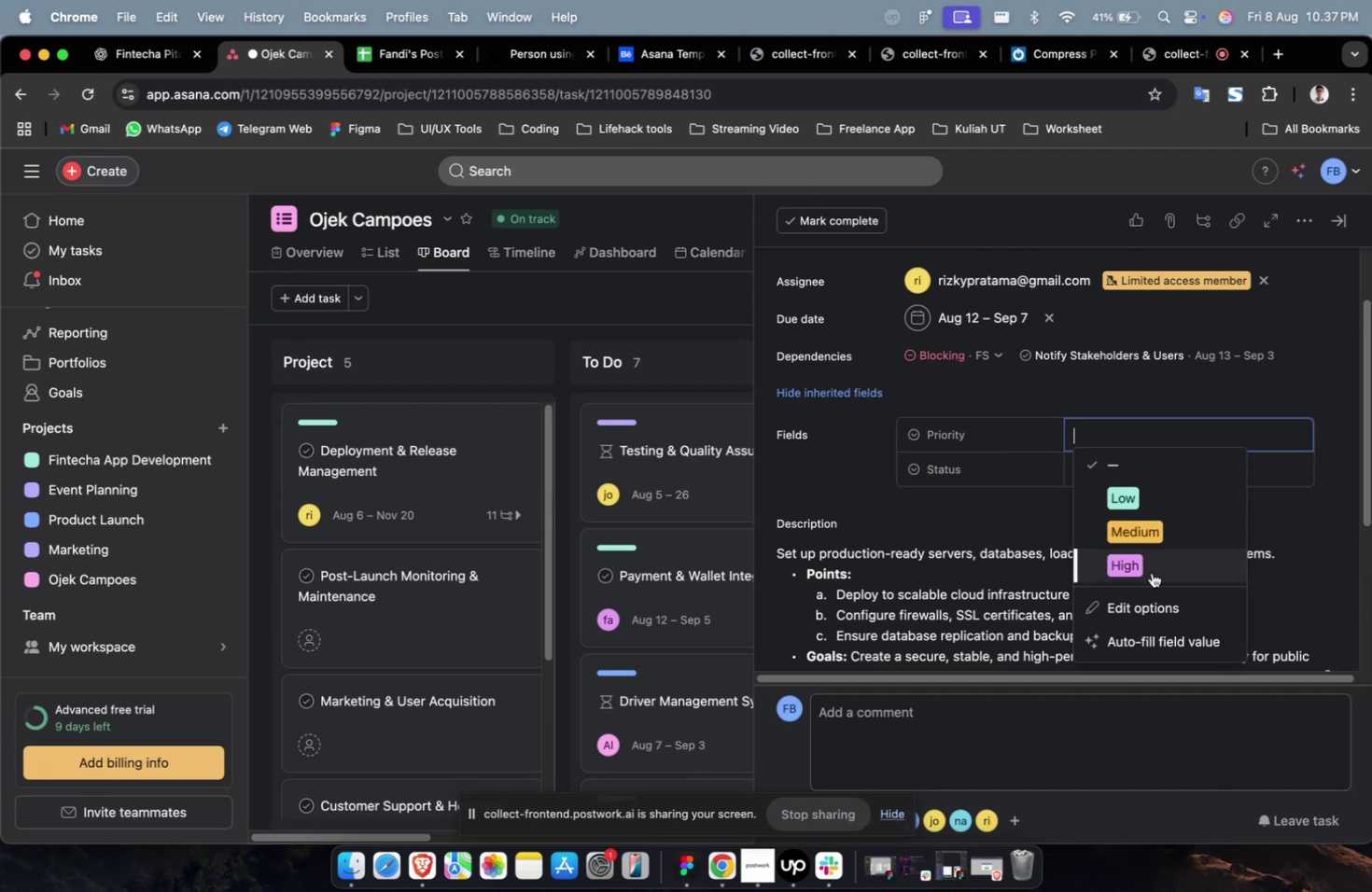 
double_click([1143, 465])
 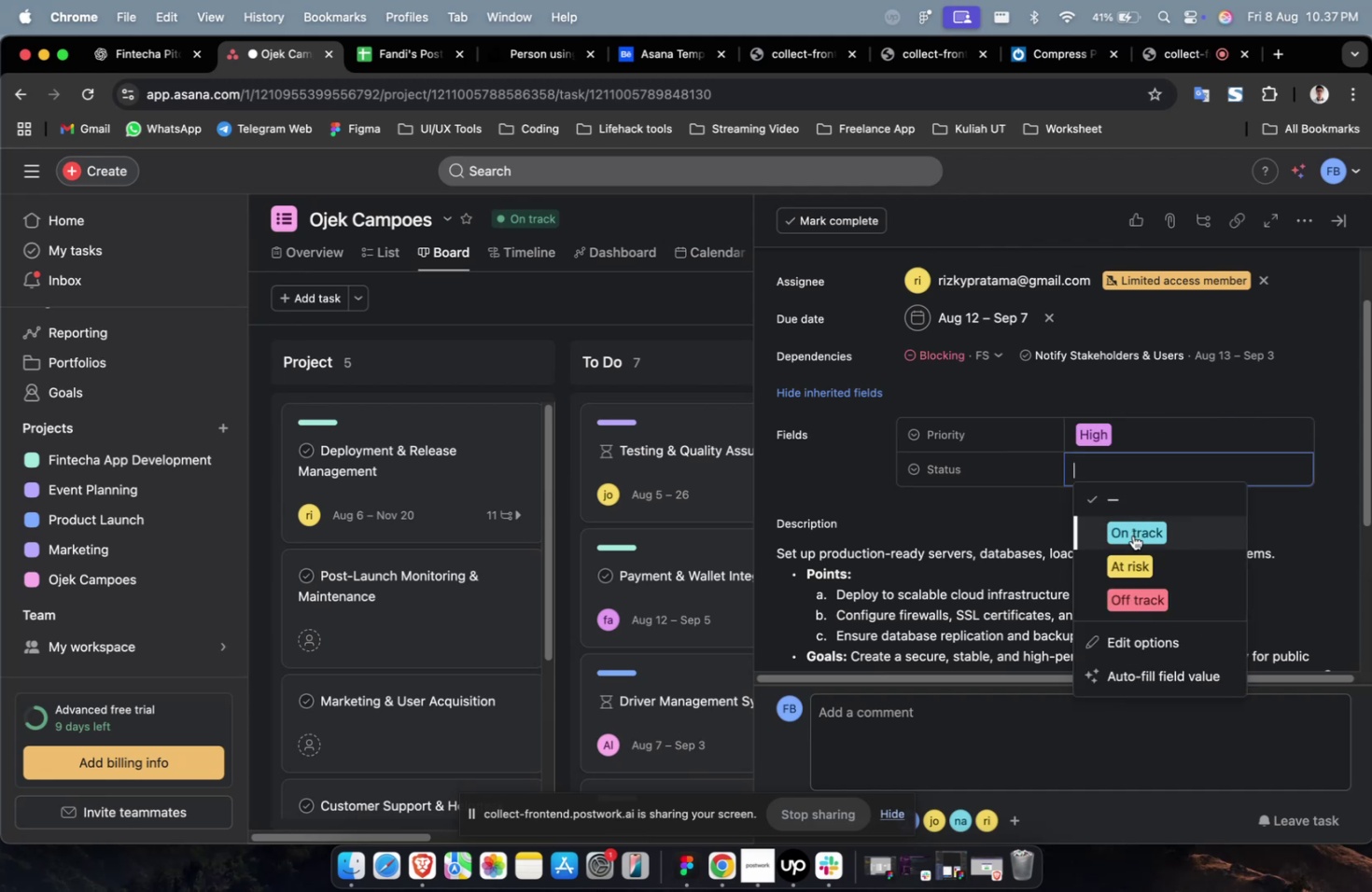 
triple_click([1132, 535])
 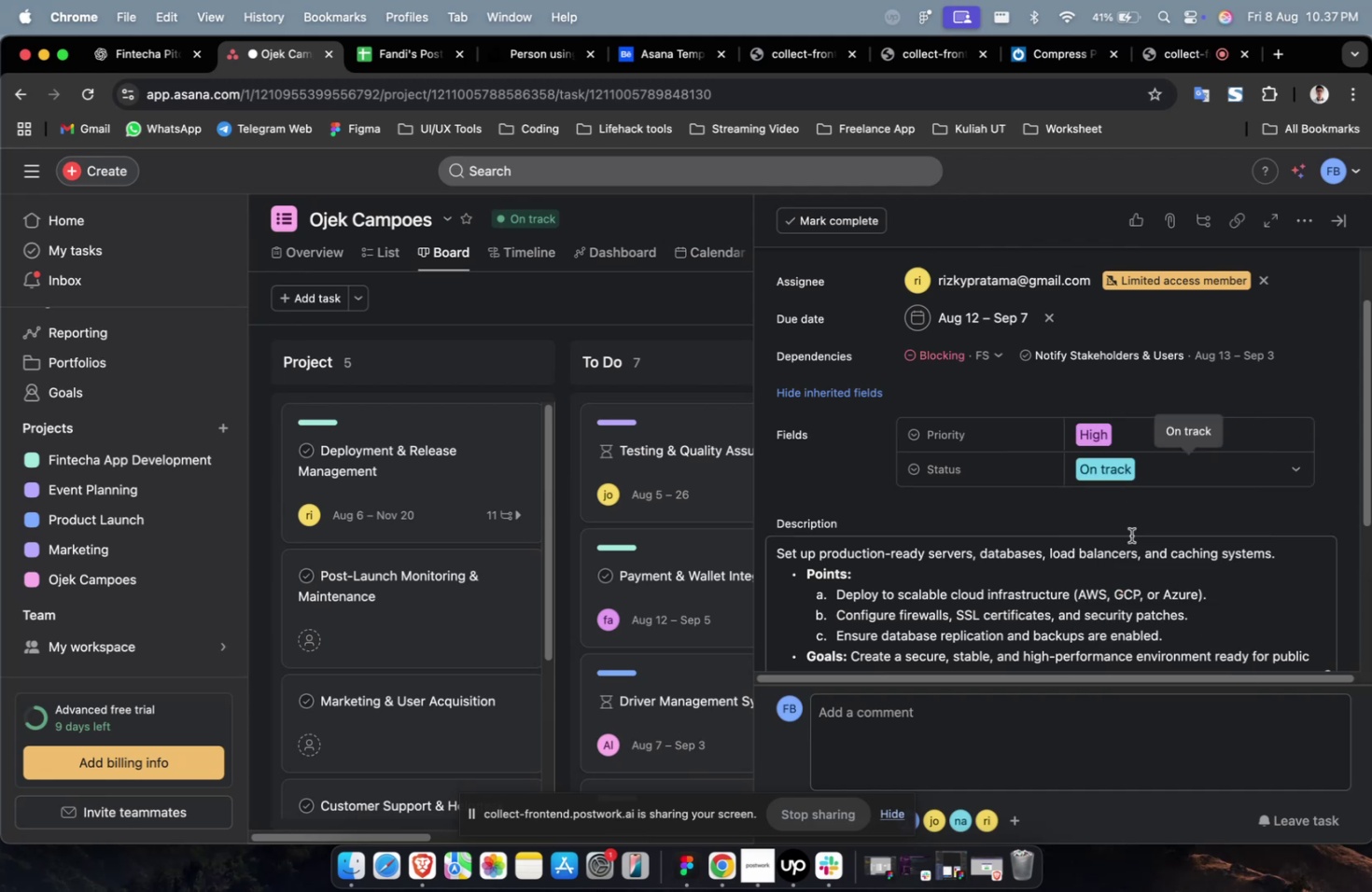 
scroll: coordinate [1130, 534], scroll_direction: down, amount: 41.0
 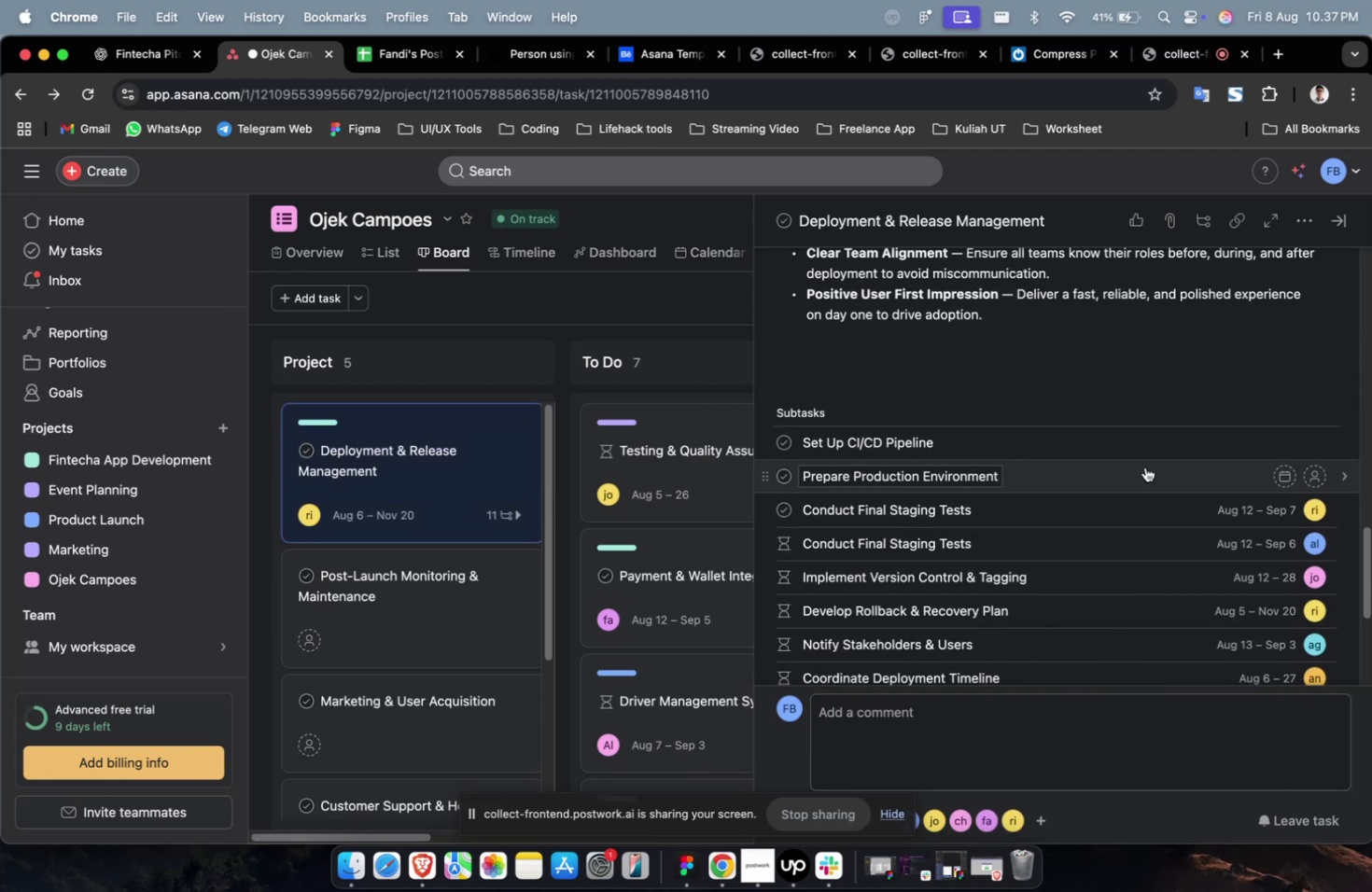 
left_click([1144, 467])
 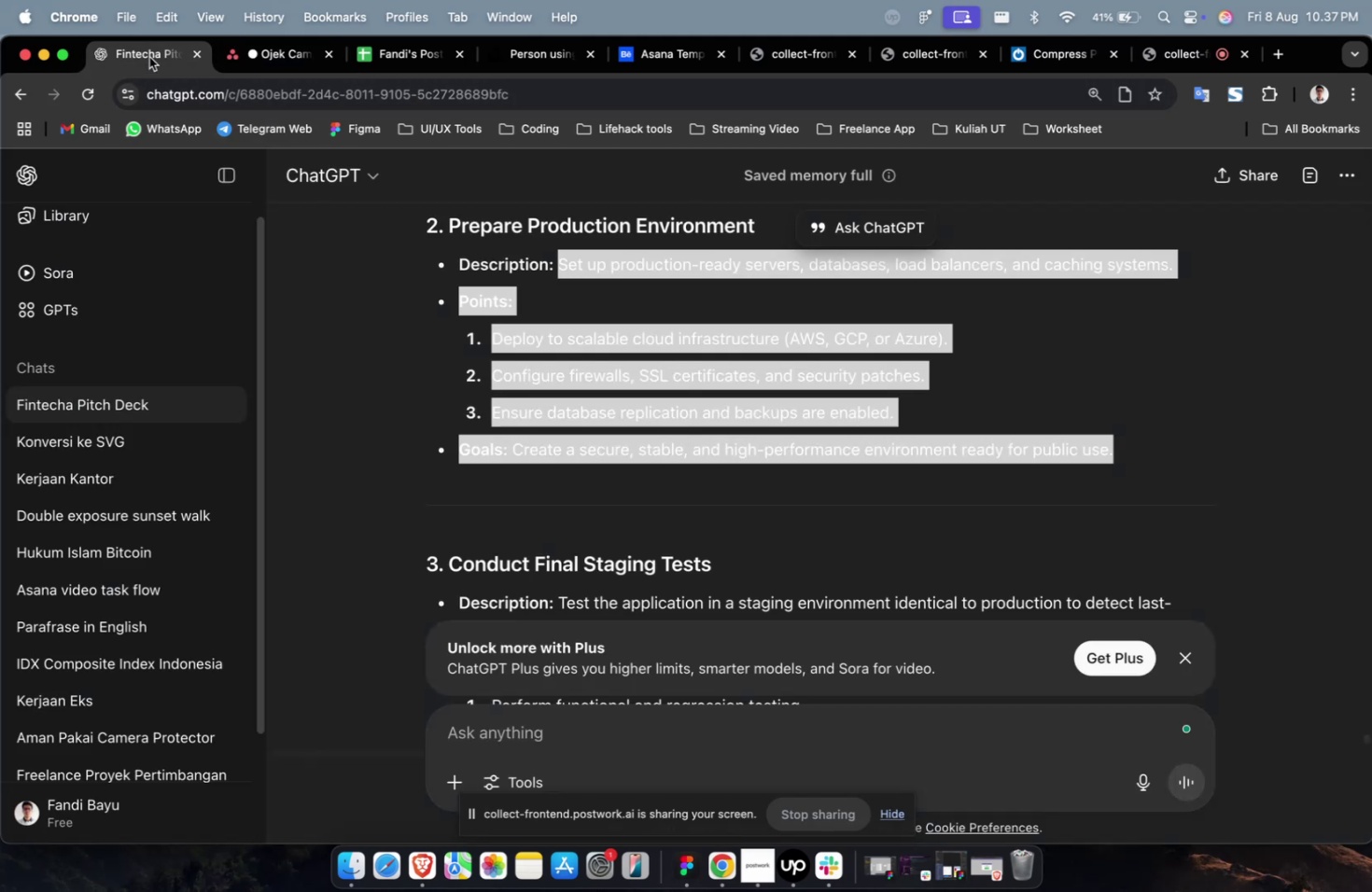 
scroll: coordinate [716, 424], scroll_direction: up, amount: 11.0
 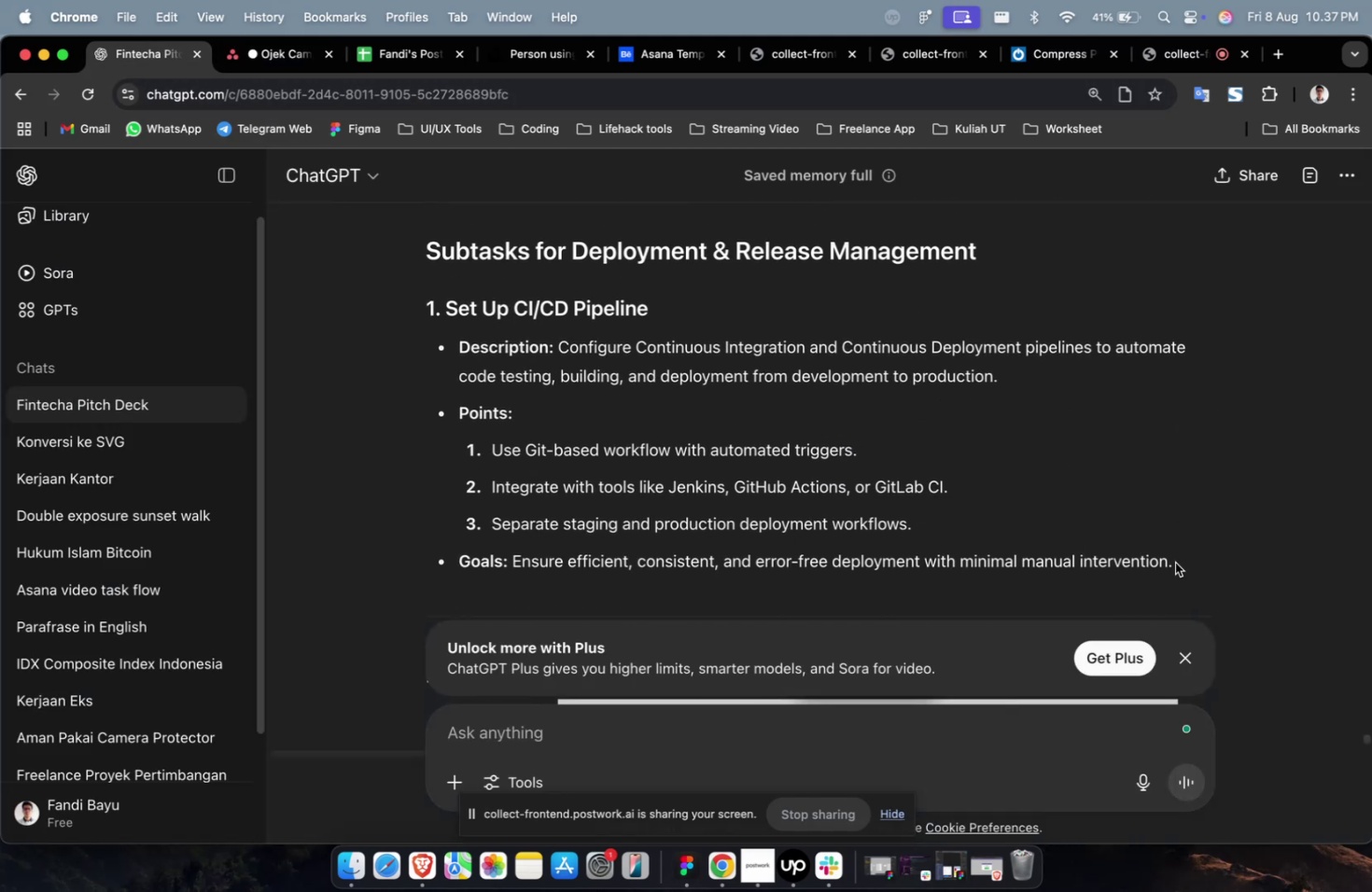 
left_click_drag(start_coordinate=[1205, 570], to_coordinate=[563, 352])
 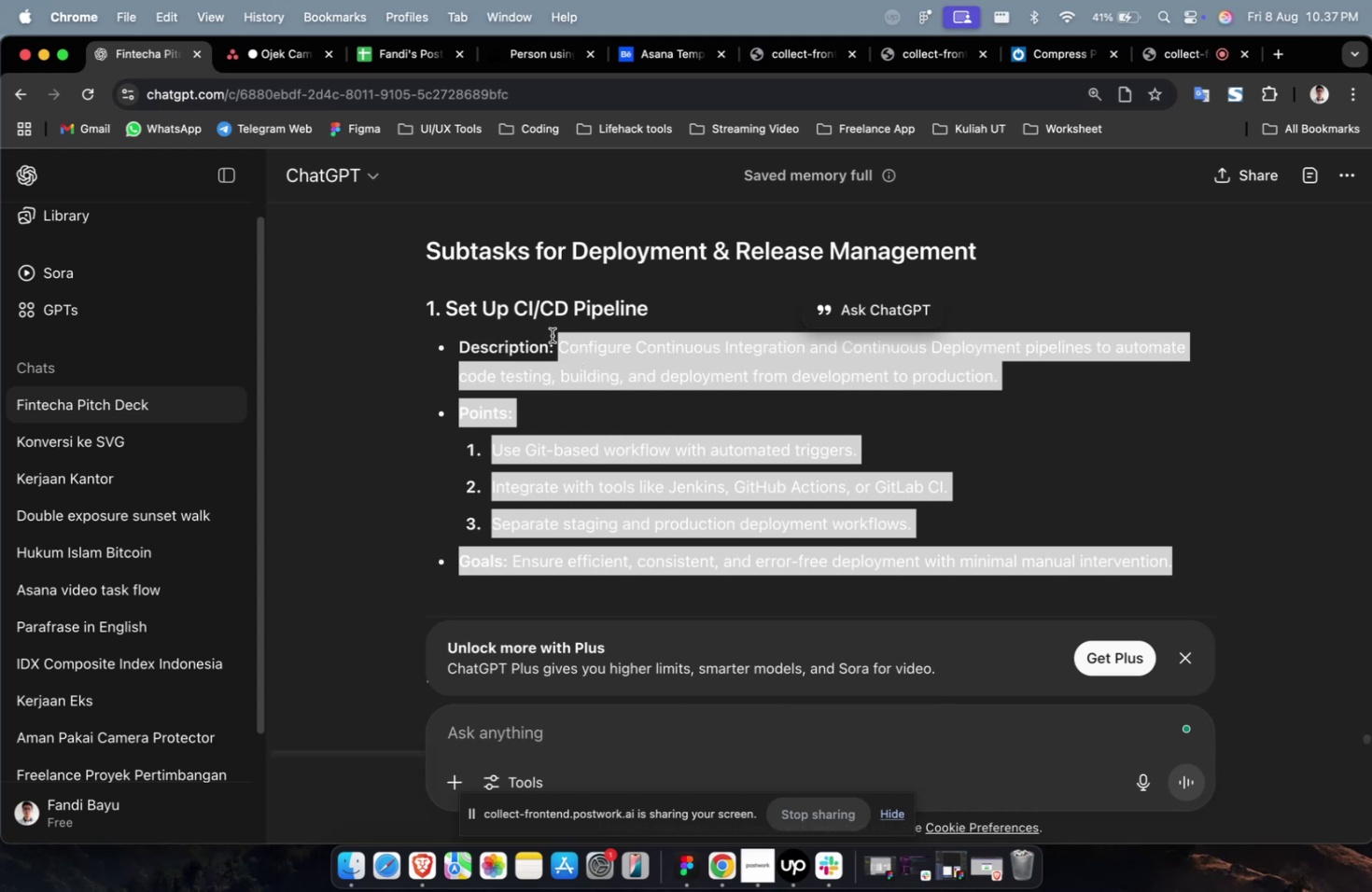 
key(Meta+CommandLeft)
 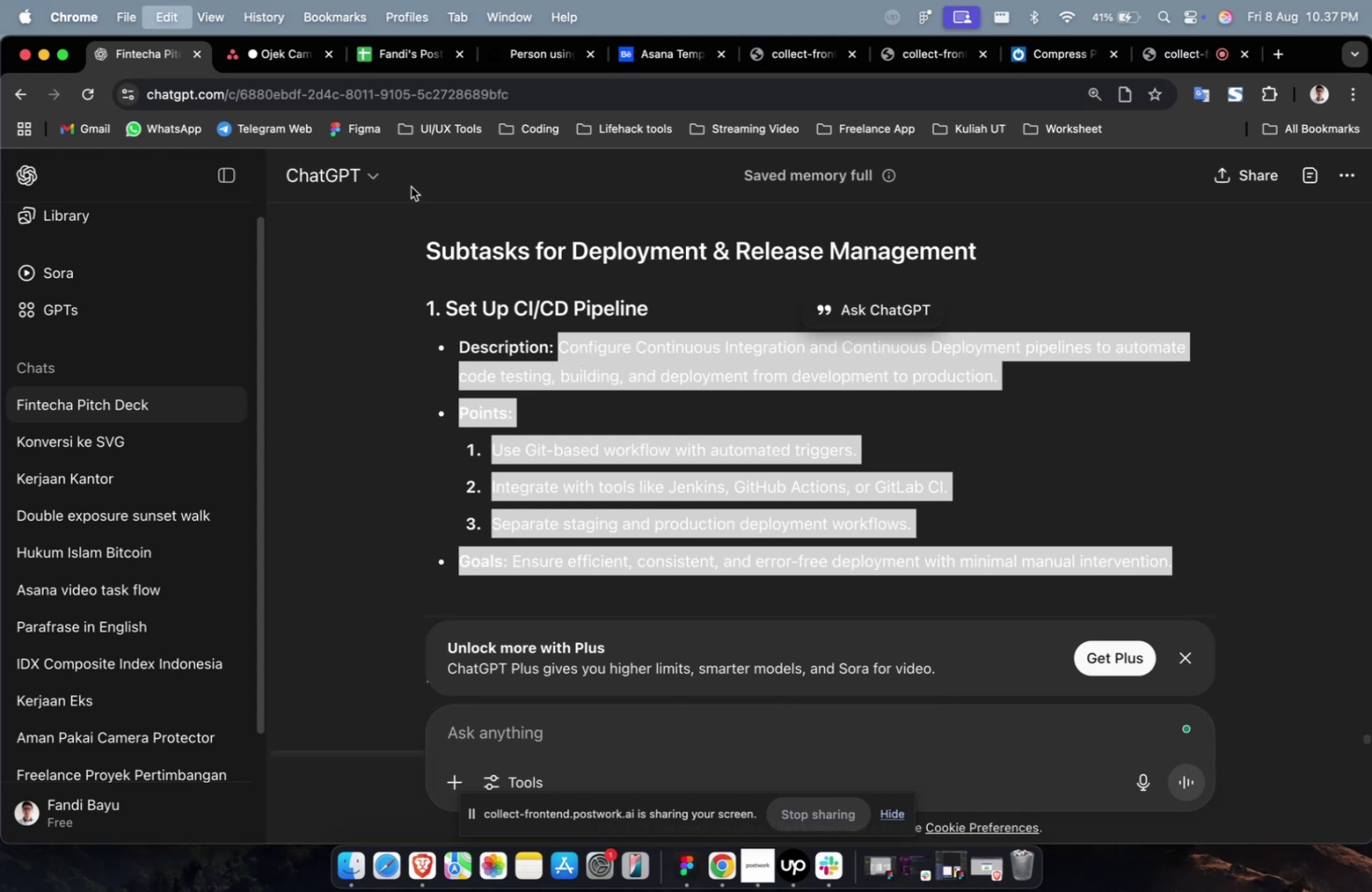 
key(Meta+C)
 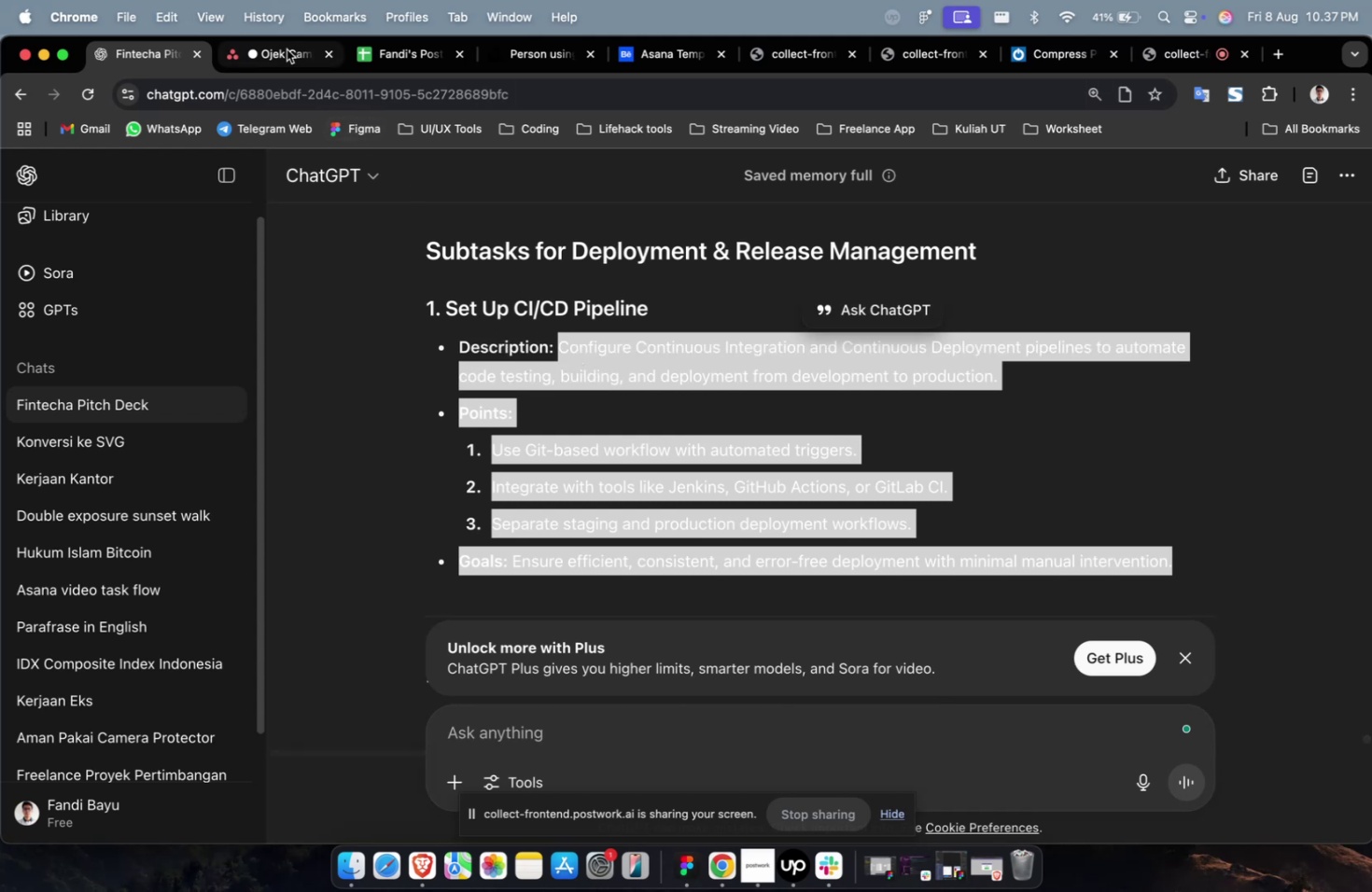 
left_click([287, 49])
 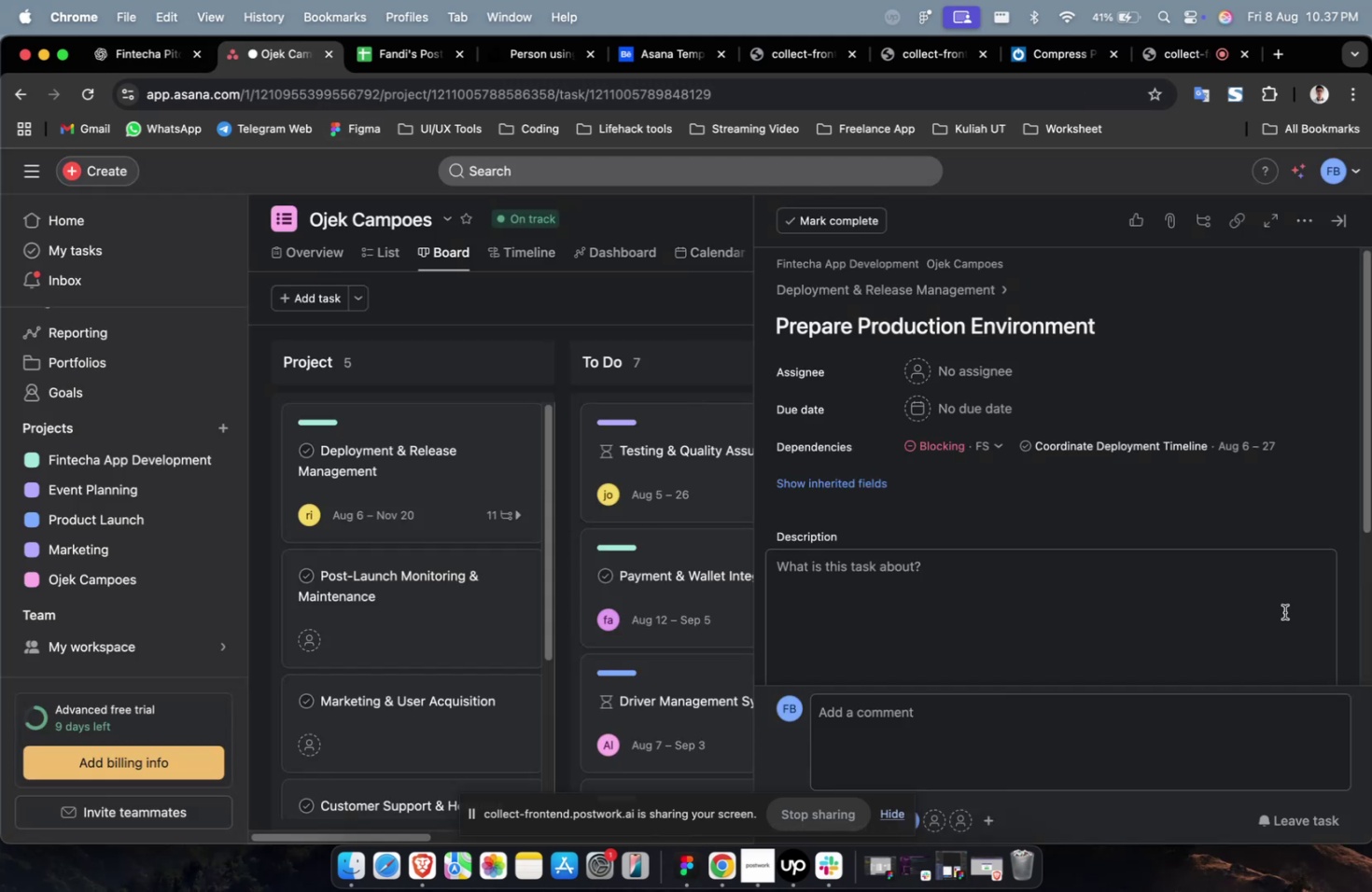 
scroll: coordinate [1215, 553], scroll_direction: down, amount: 52.0
 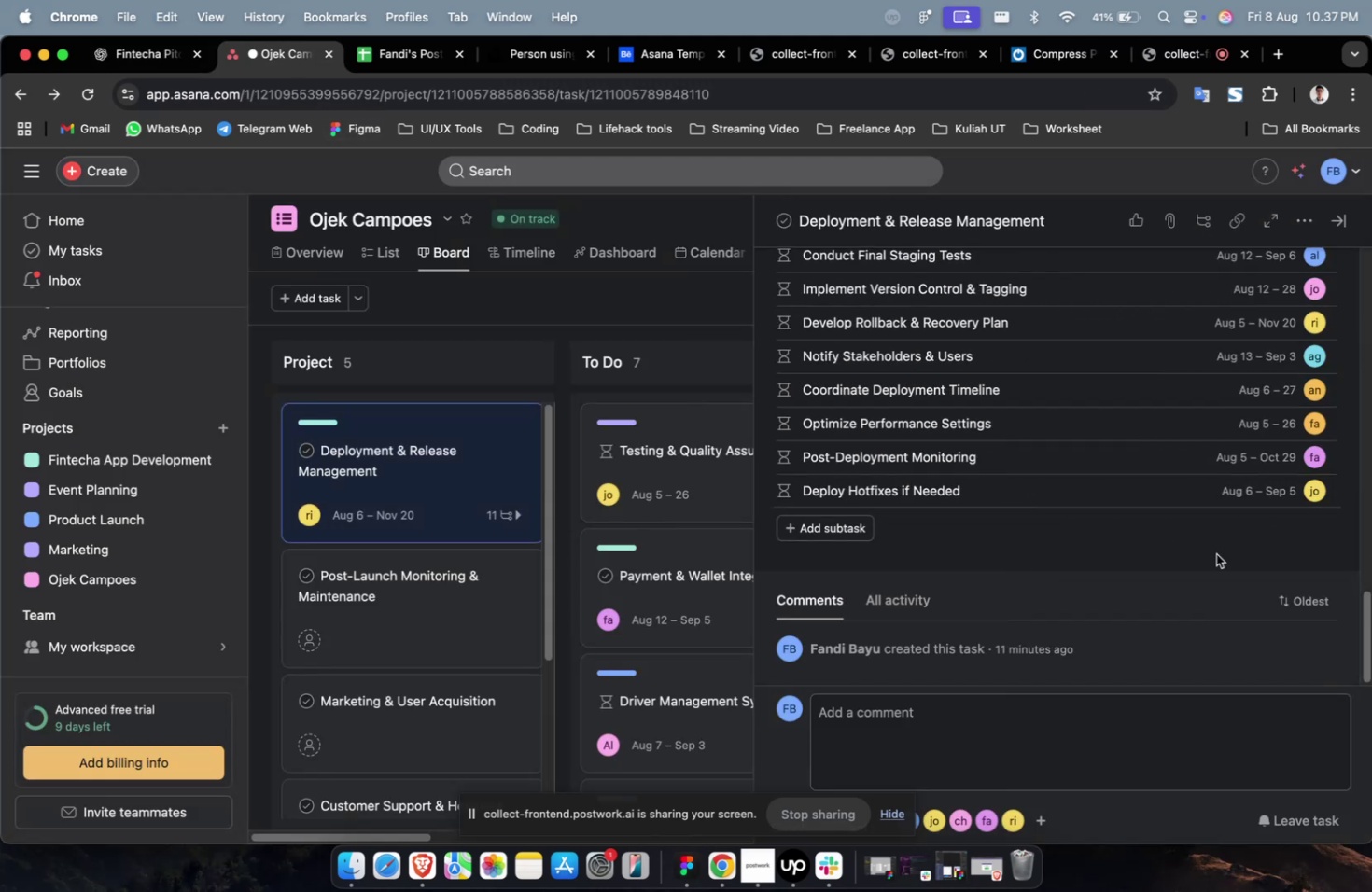 
scroll: coordinate [1214, 553], scroll_direction: up, amount: 7.0
 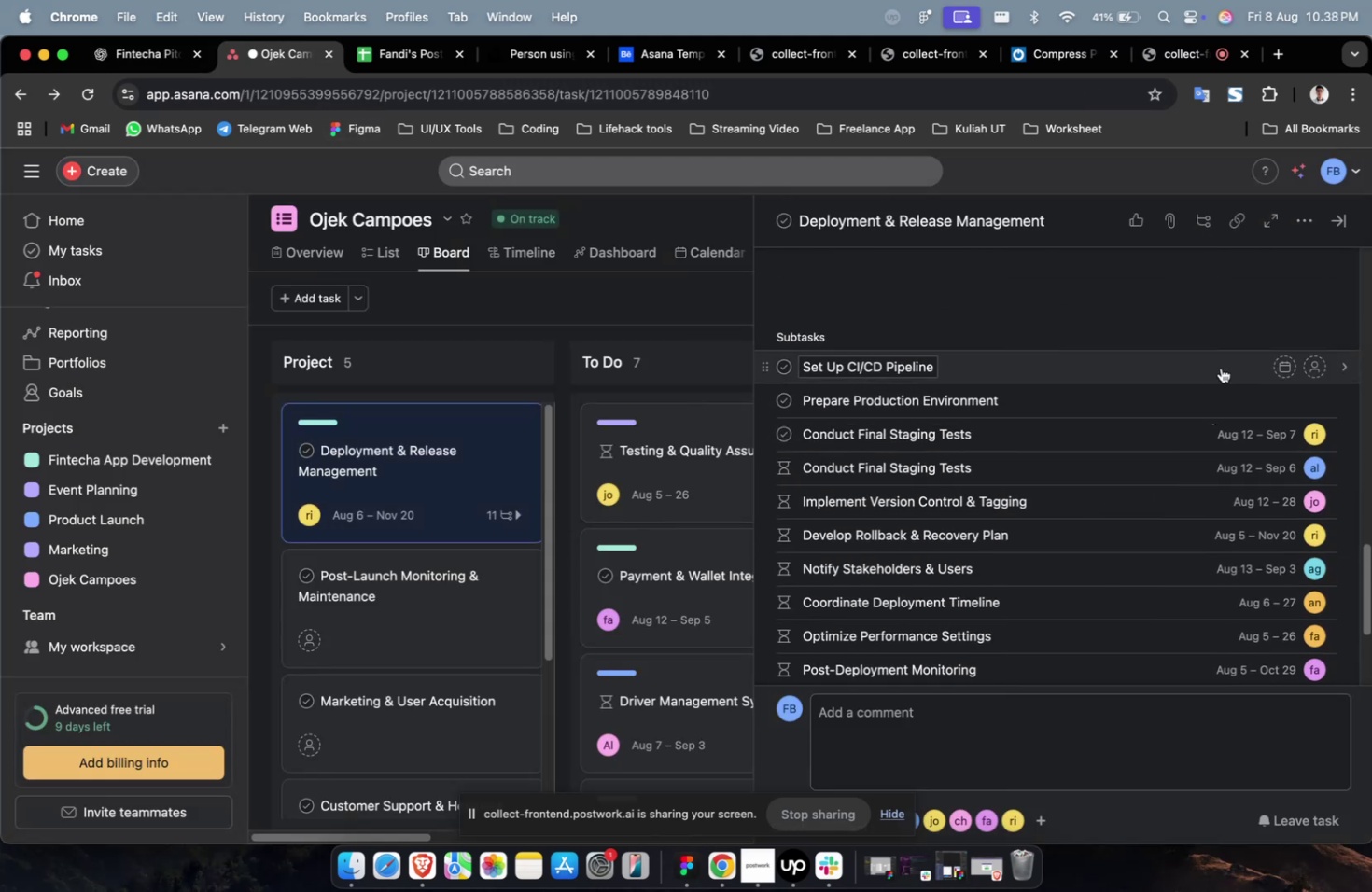 
left_click([1220, 368])
 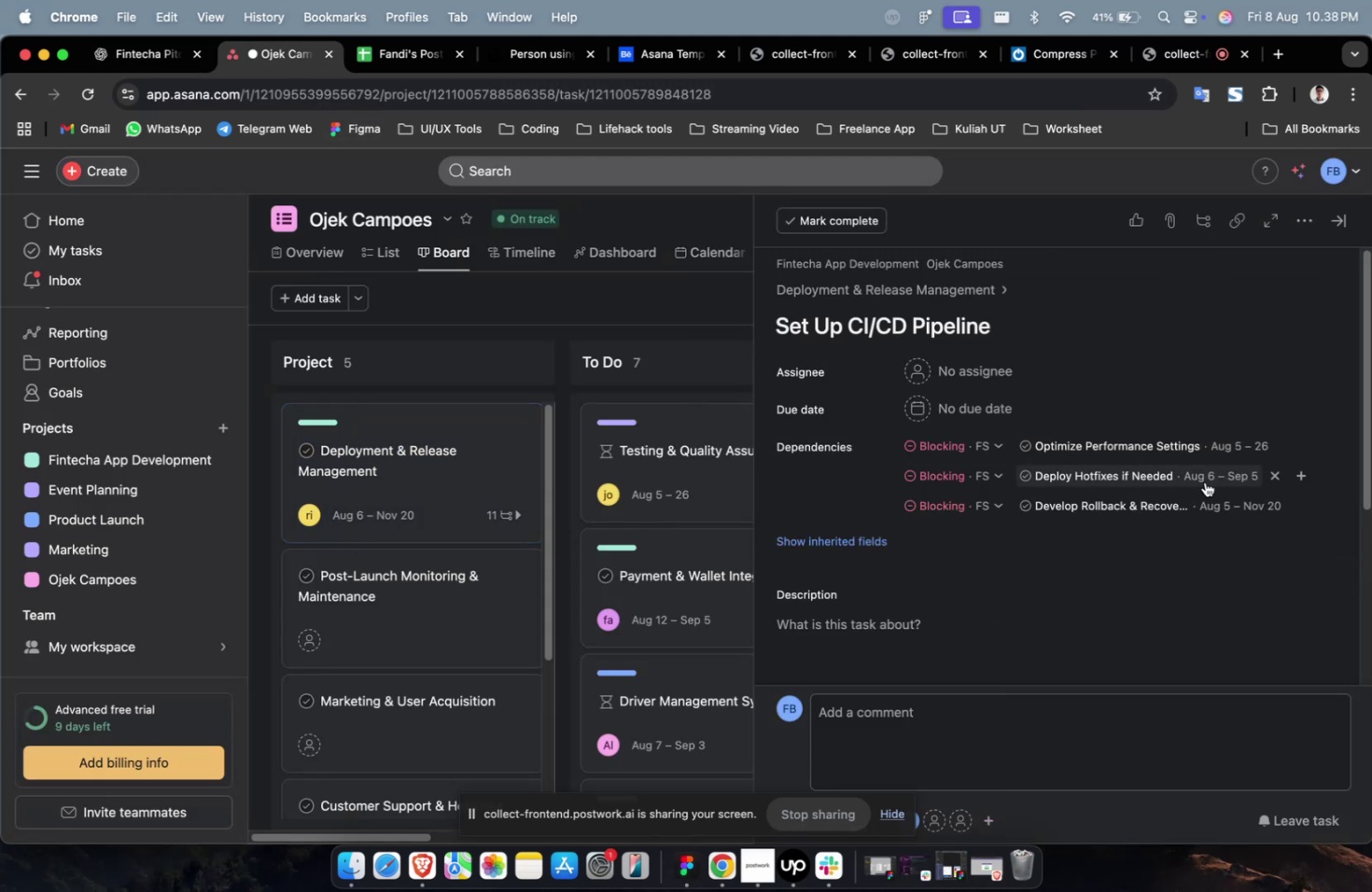 
scroll: coordinate [1204, 481], scroll_direction: down, amount: 9.0
 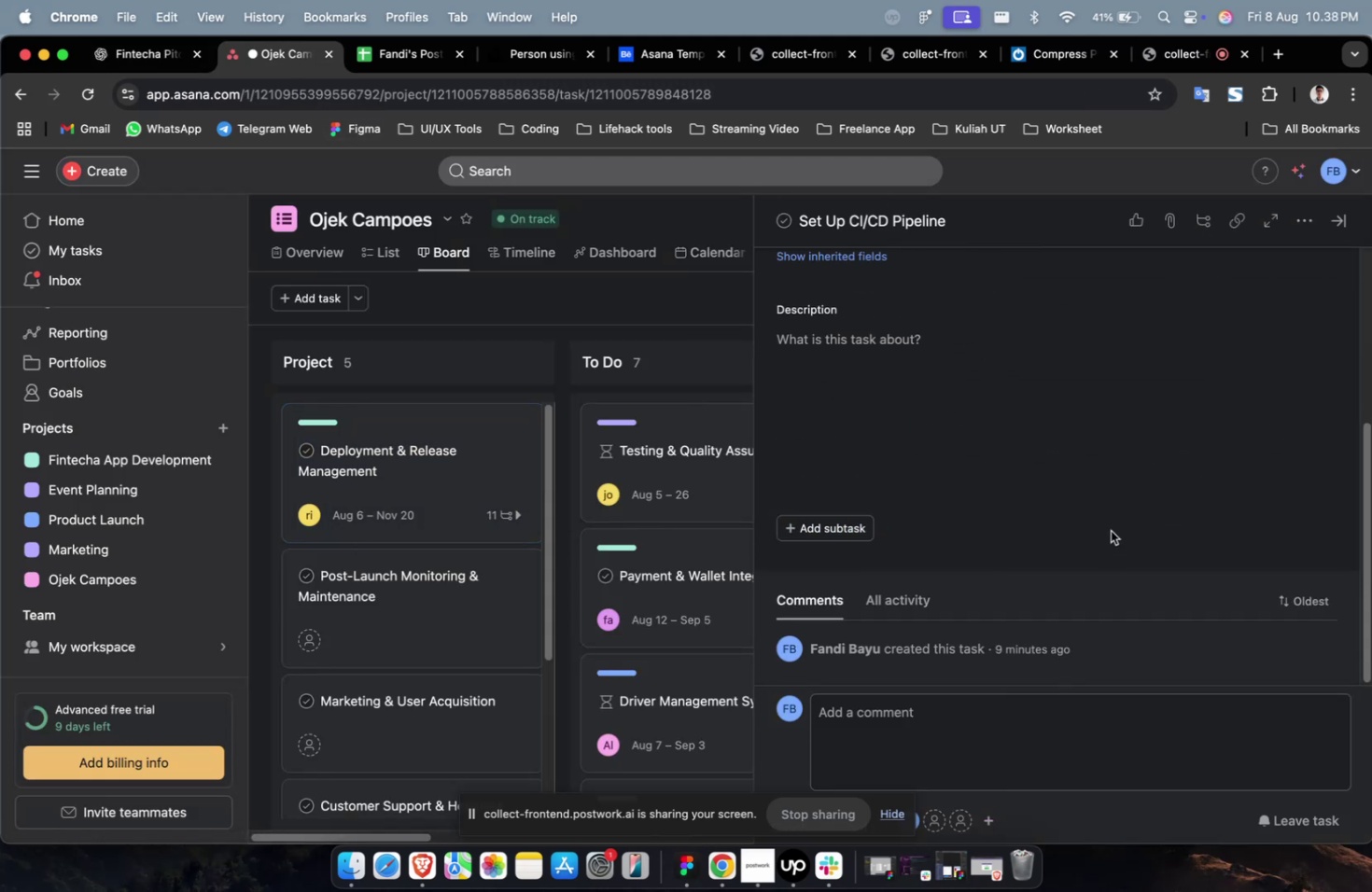 
left_click([1108, 452])
 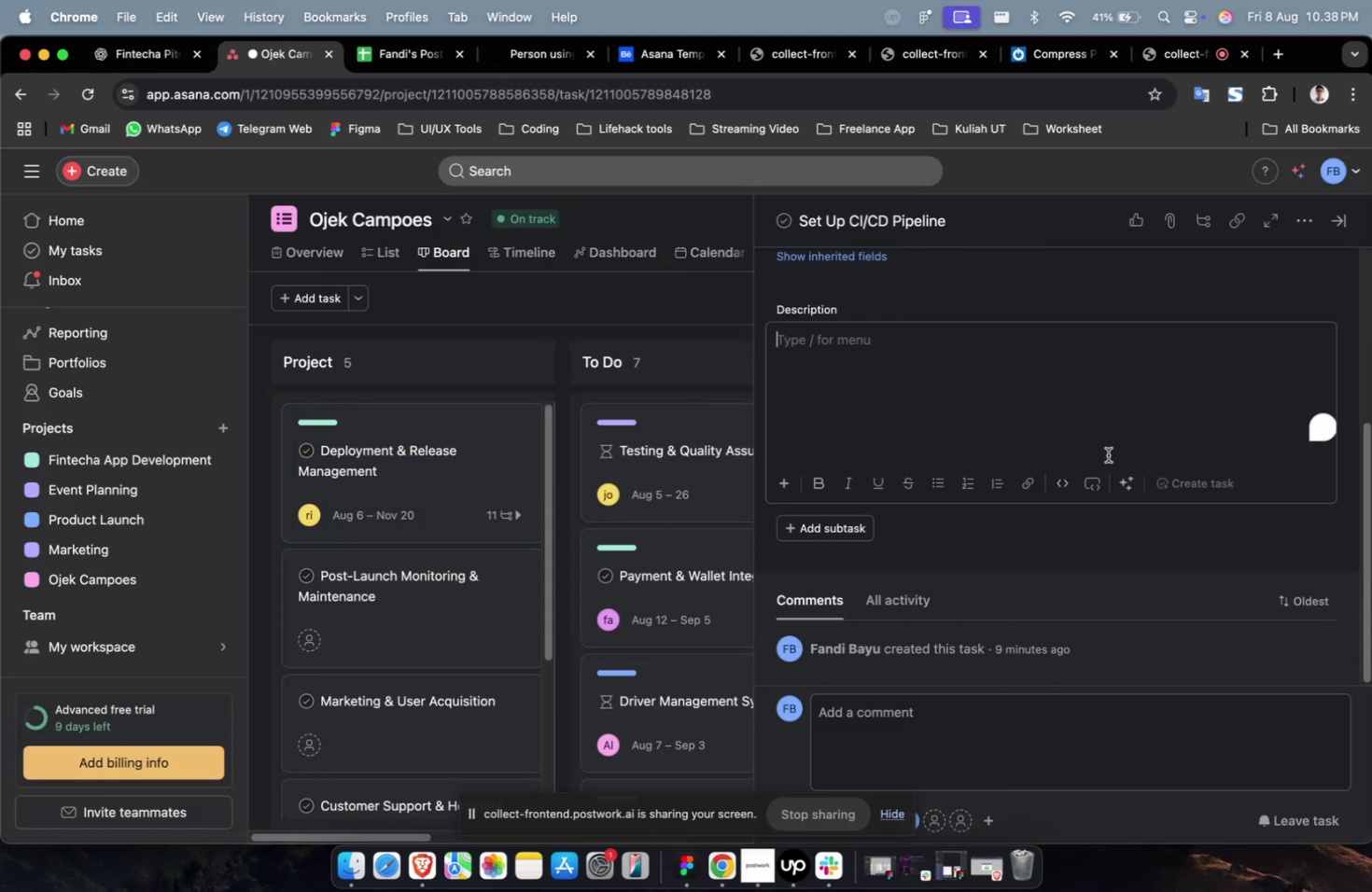 
key(Meta+CommandLeft)
 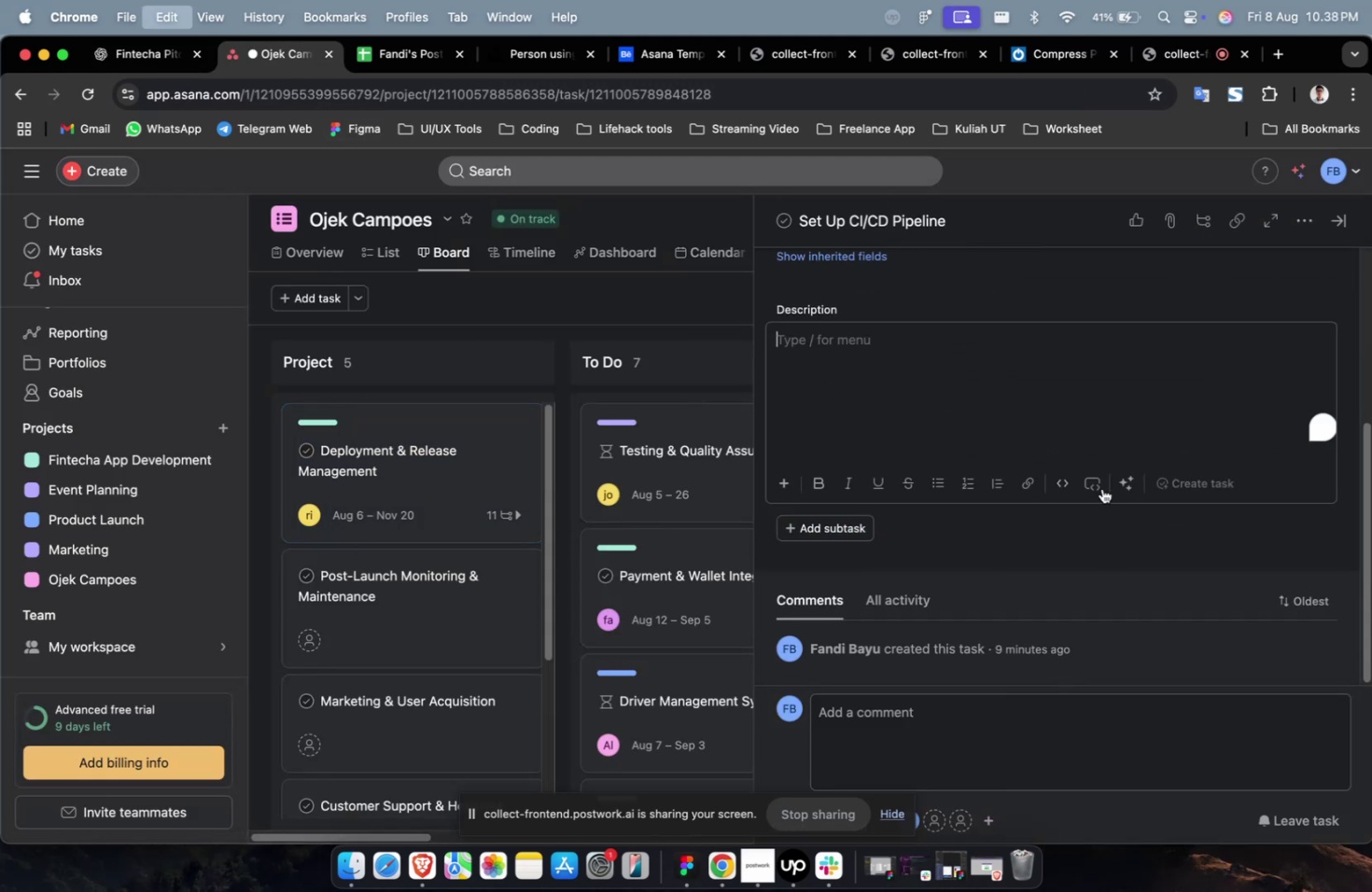 
key(Meta+V)
 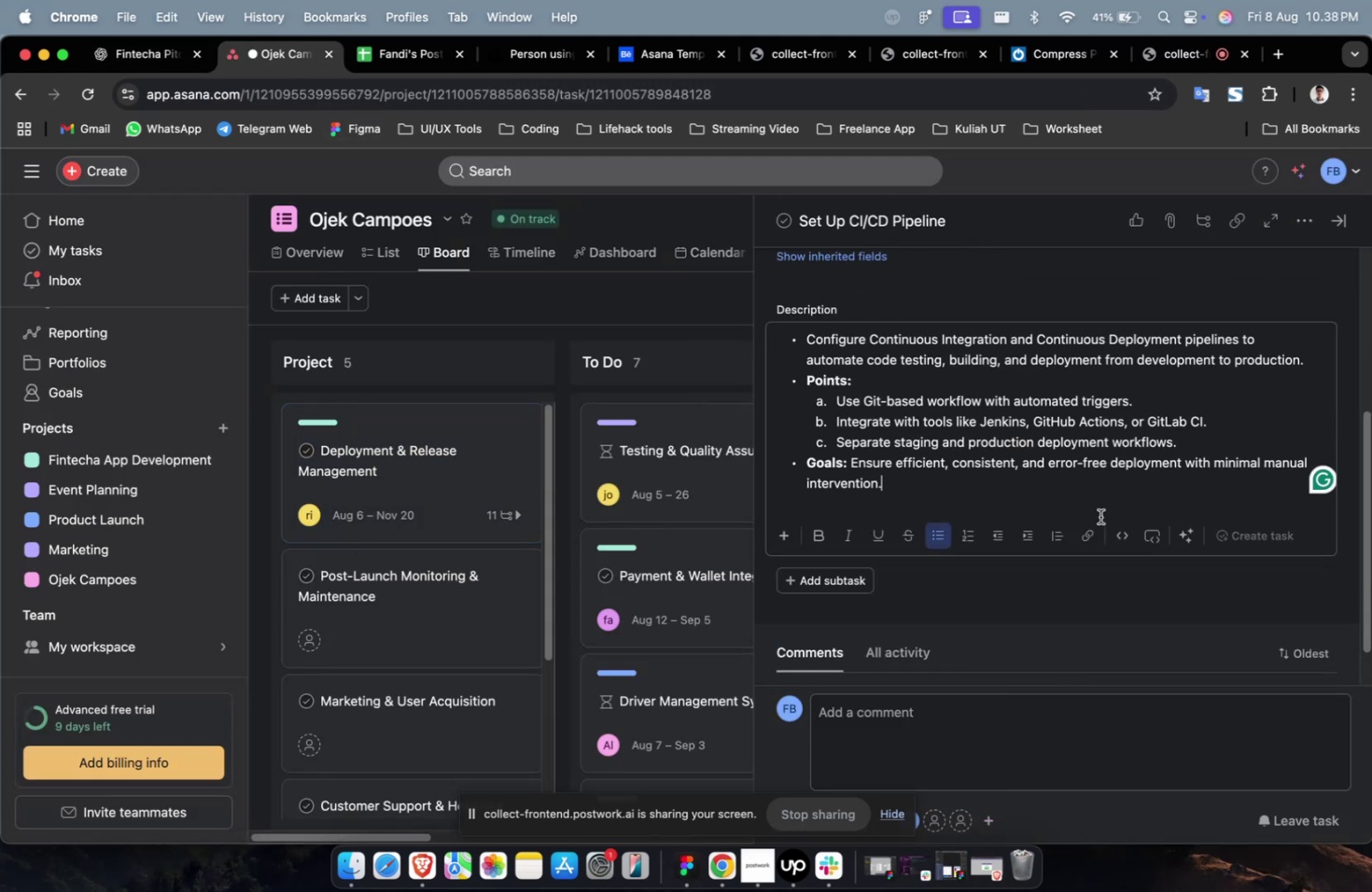 
scroll: coordinate [1099, 516], scroll_direction: up, amount: 14.0
 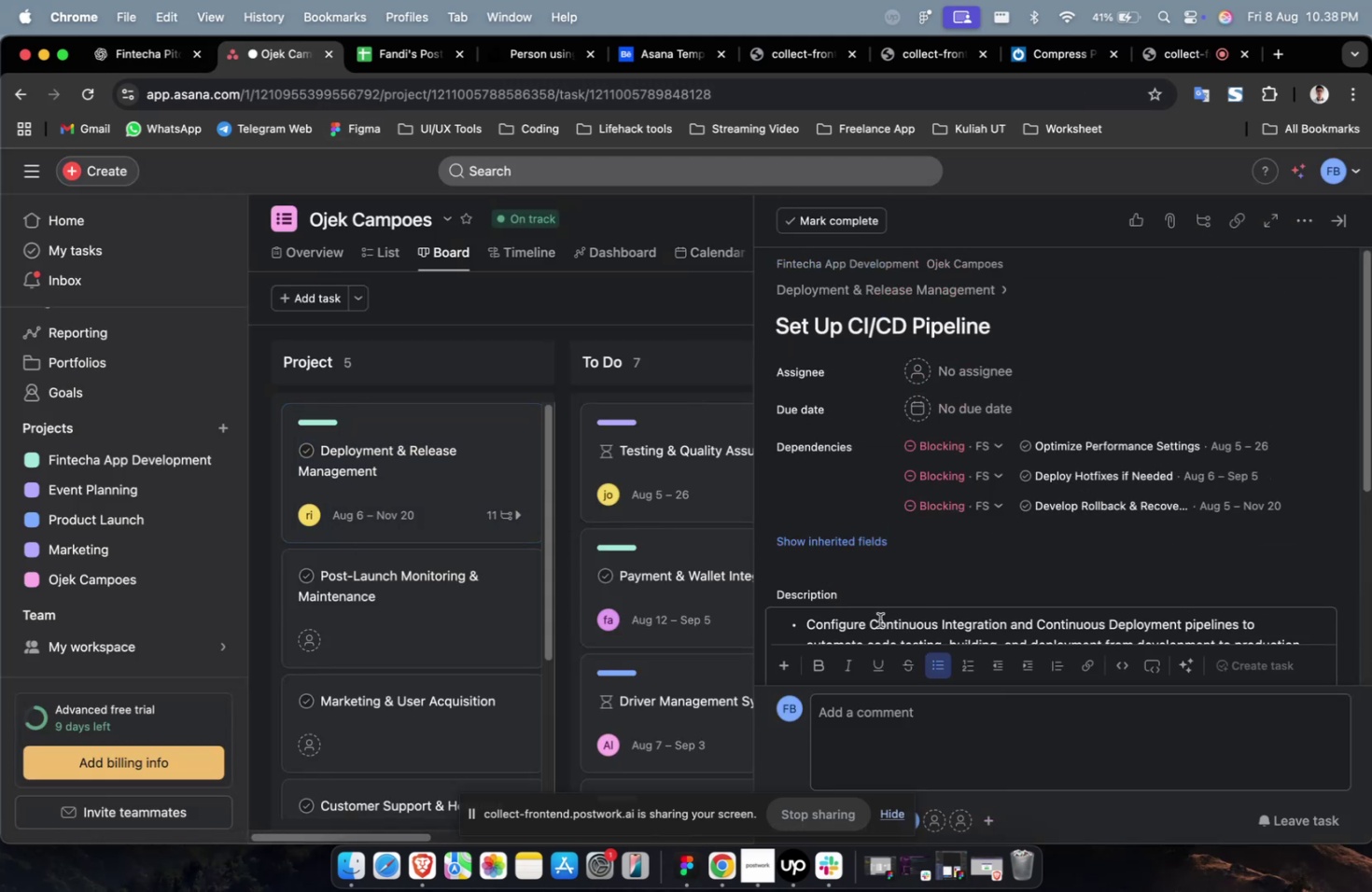 
scroll: coordinate [847, 619], scroll_direction: down, amount: 1.0
 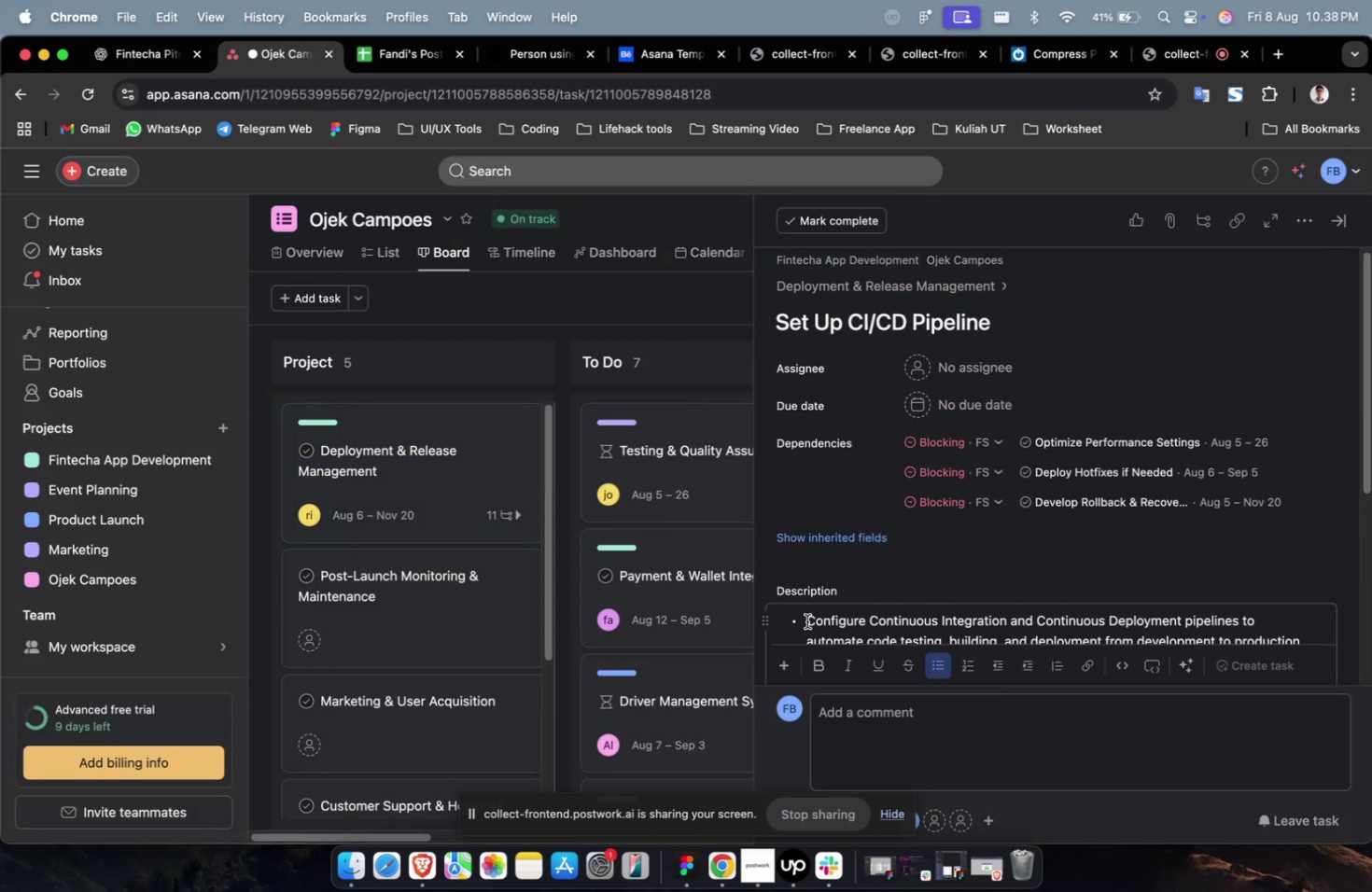 
left_click([806, 620])
 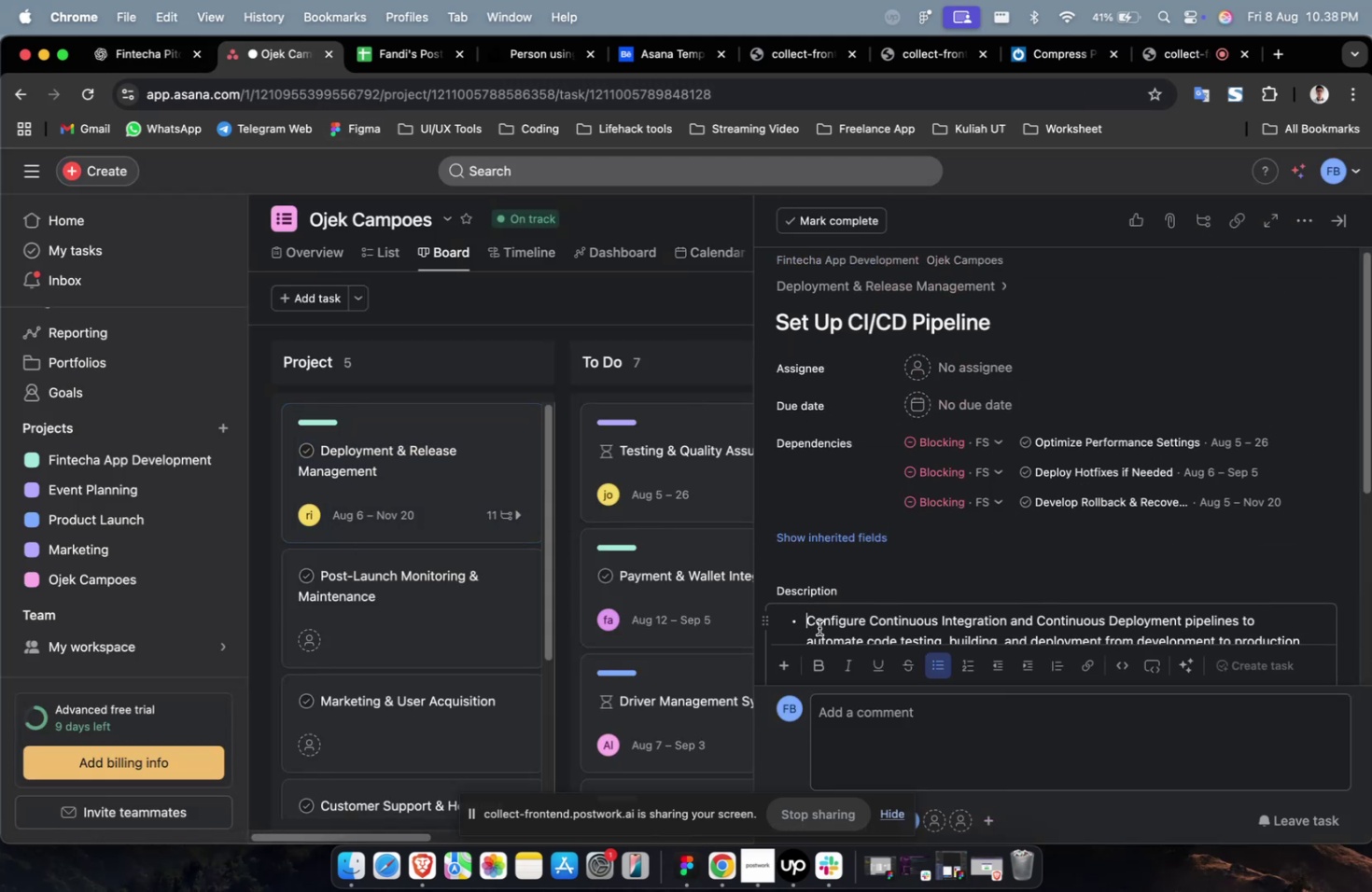 
key(Backspace)
 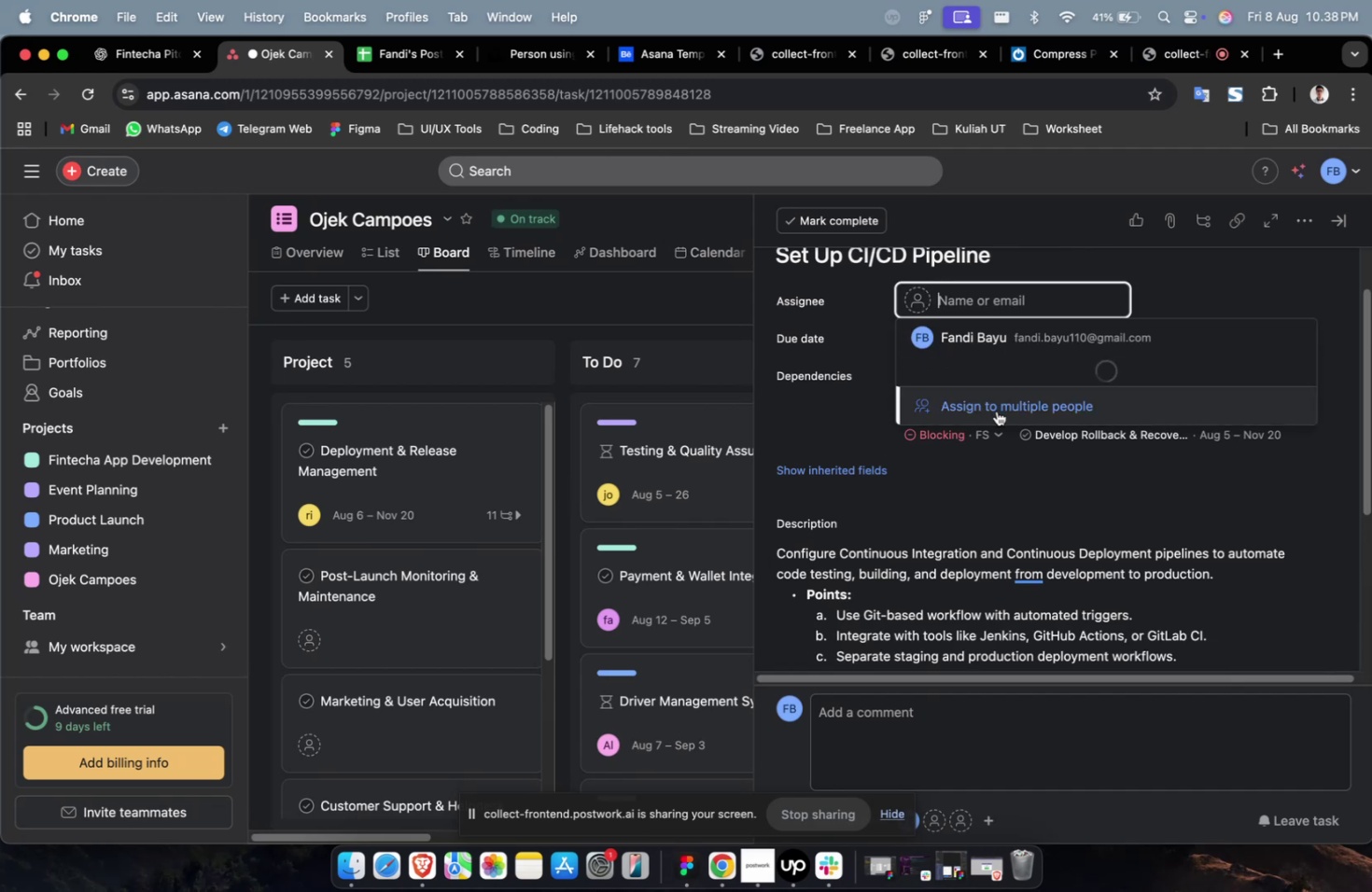 
double_click([998, 398])
 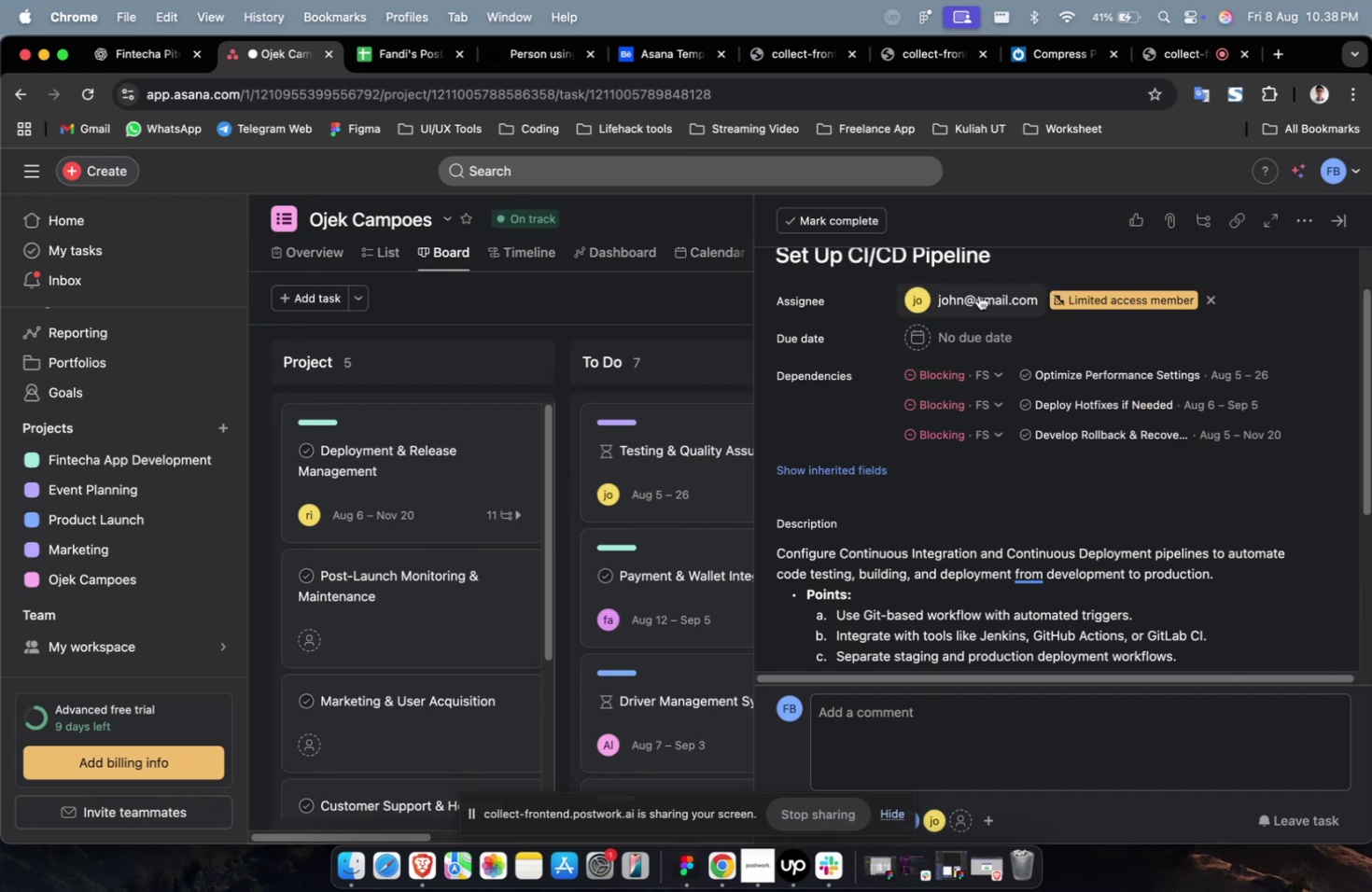 
triple_click([978, 295])
 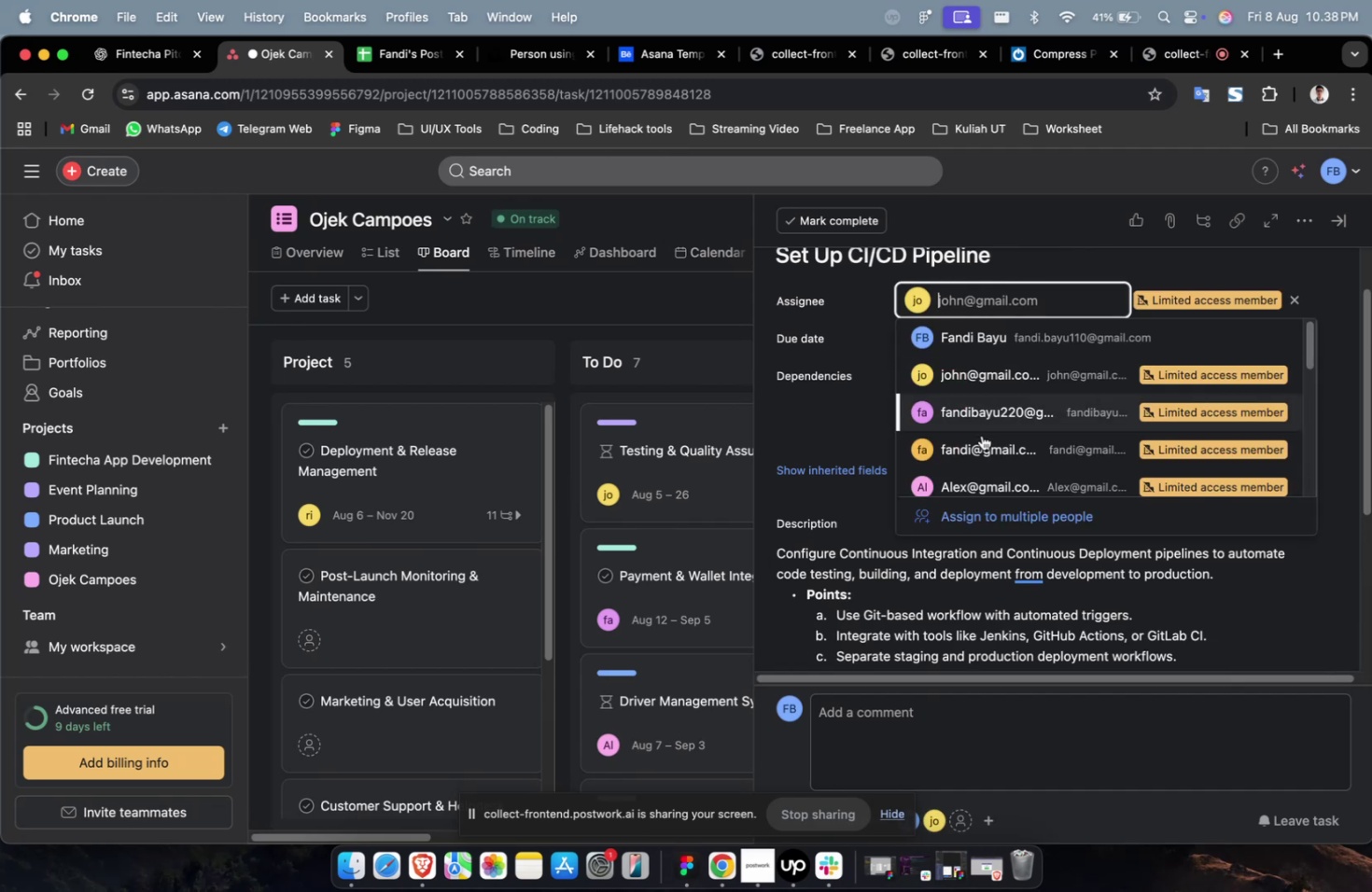 
scroll: coordinate [981, 437], scroll_direction: down, amount: 2.0
 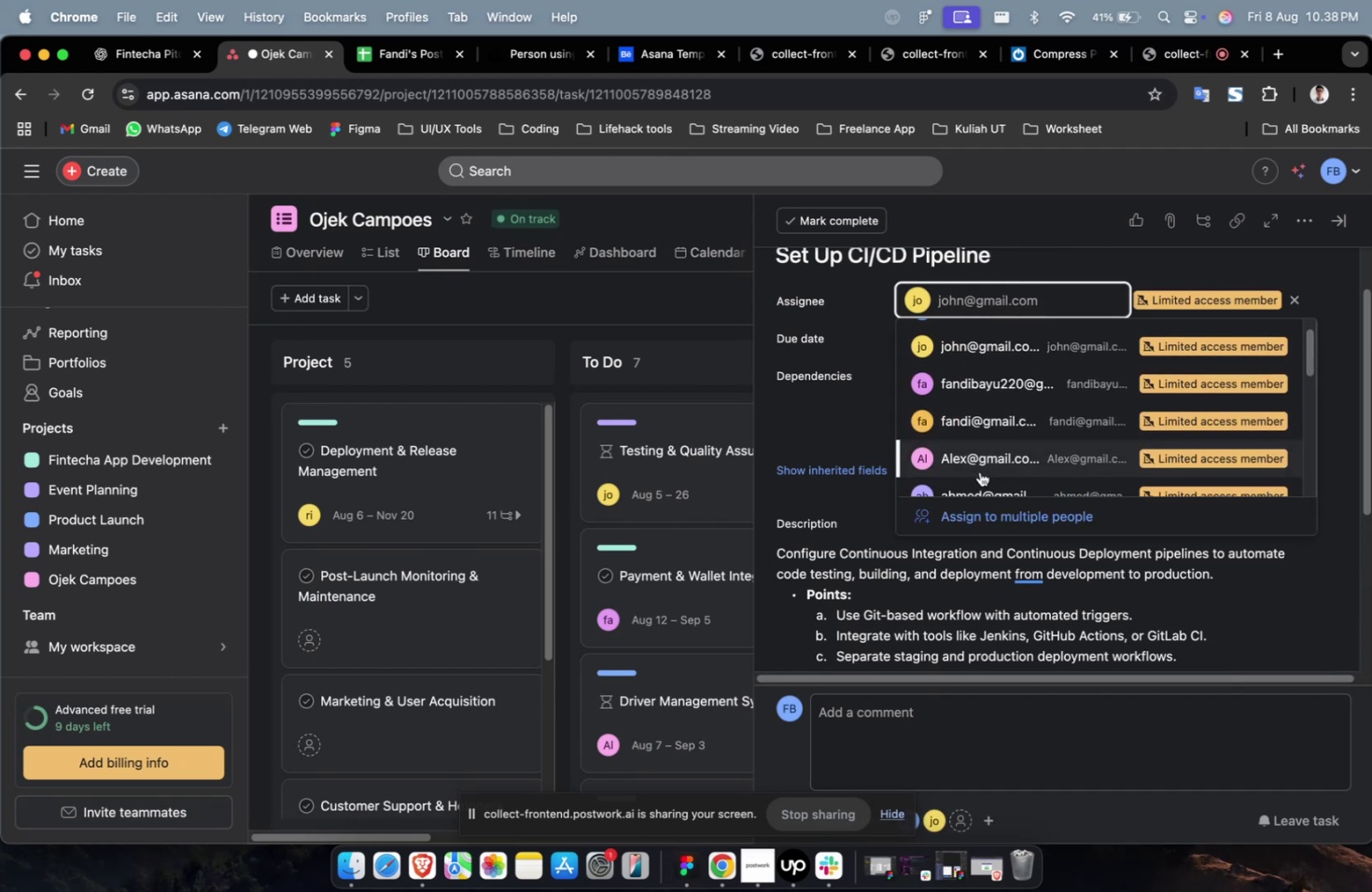 
left_click([979, 471])
 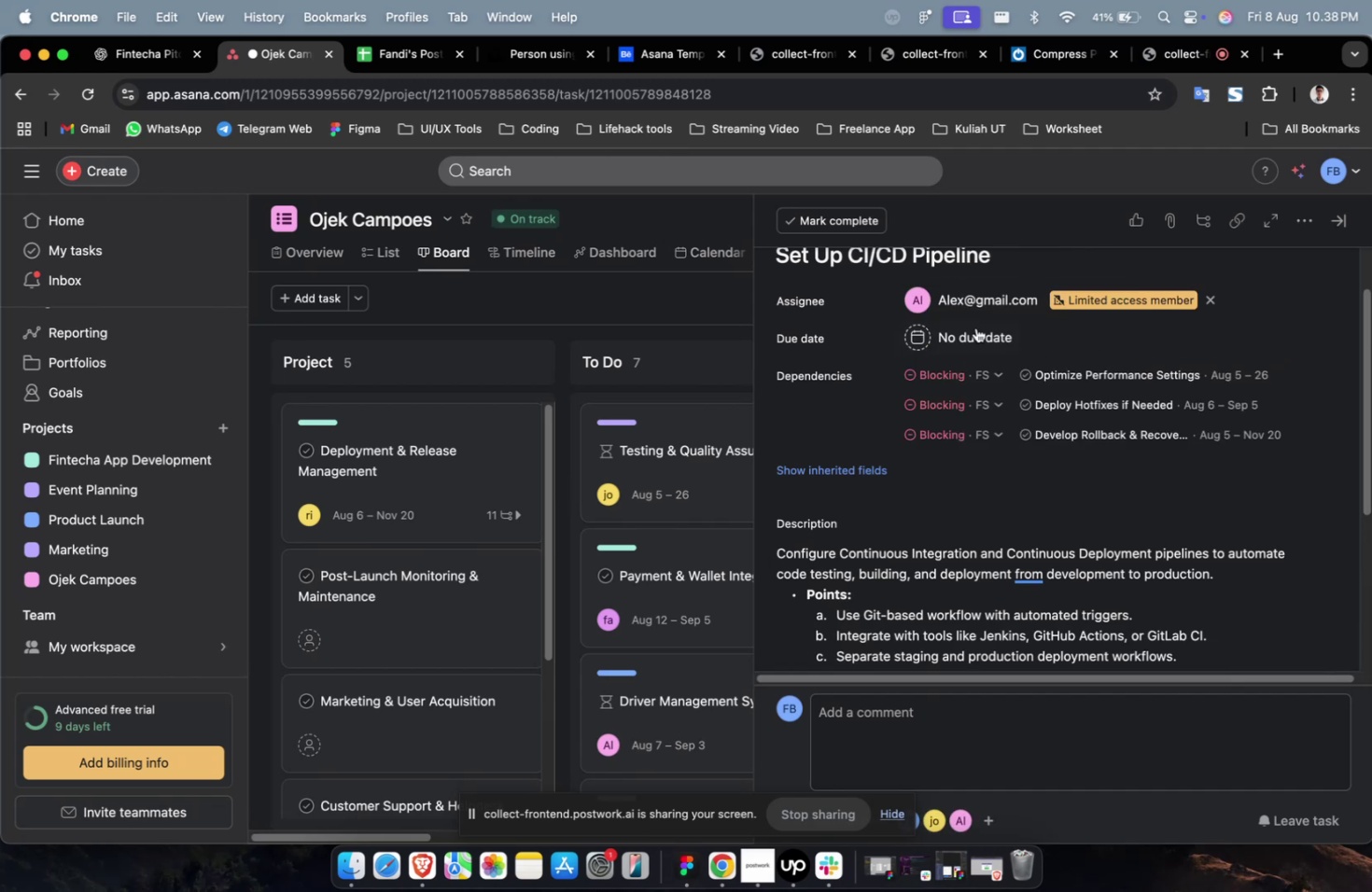 
double_click([971, 327])
 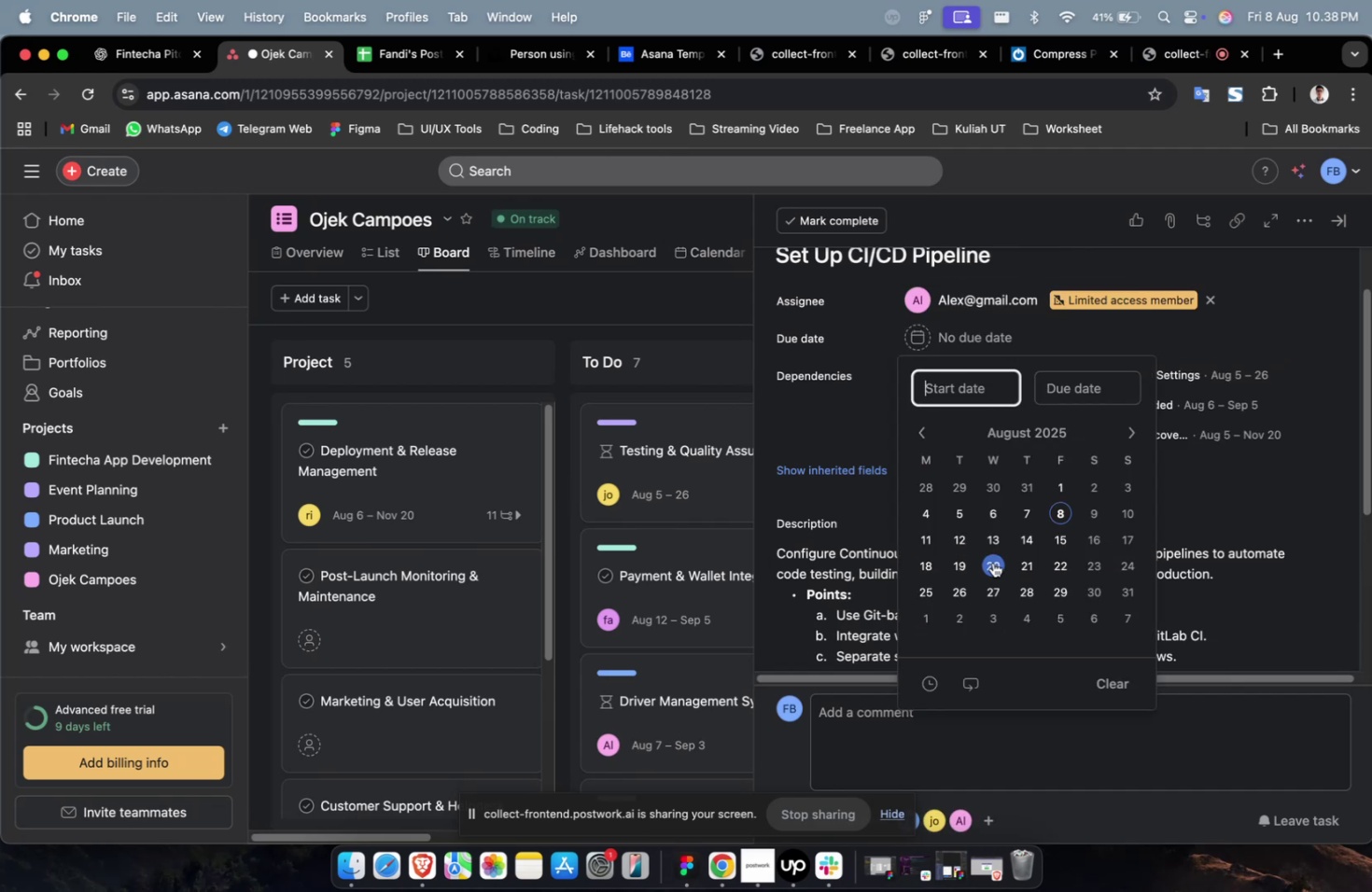 
triple_click([992, 562])
 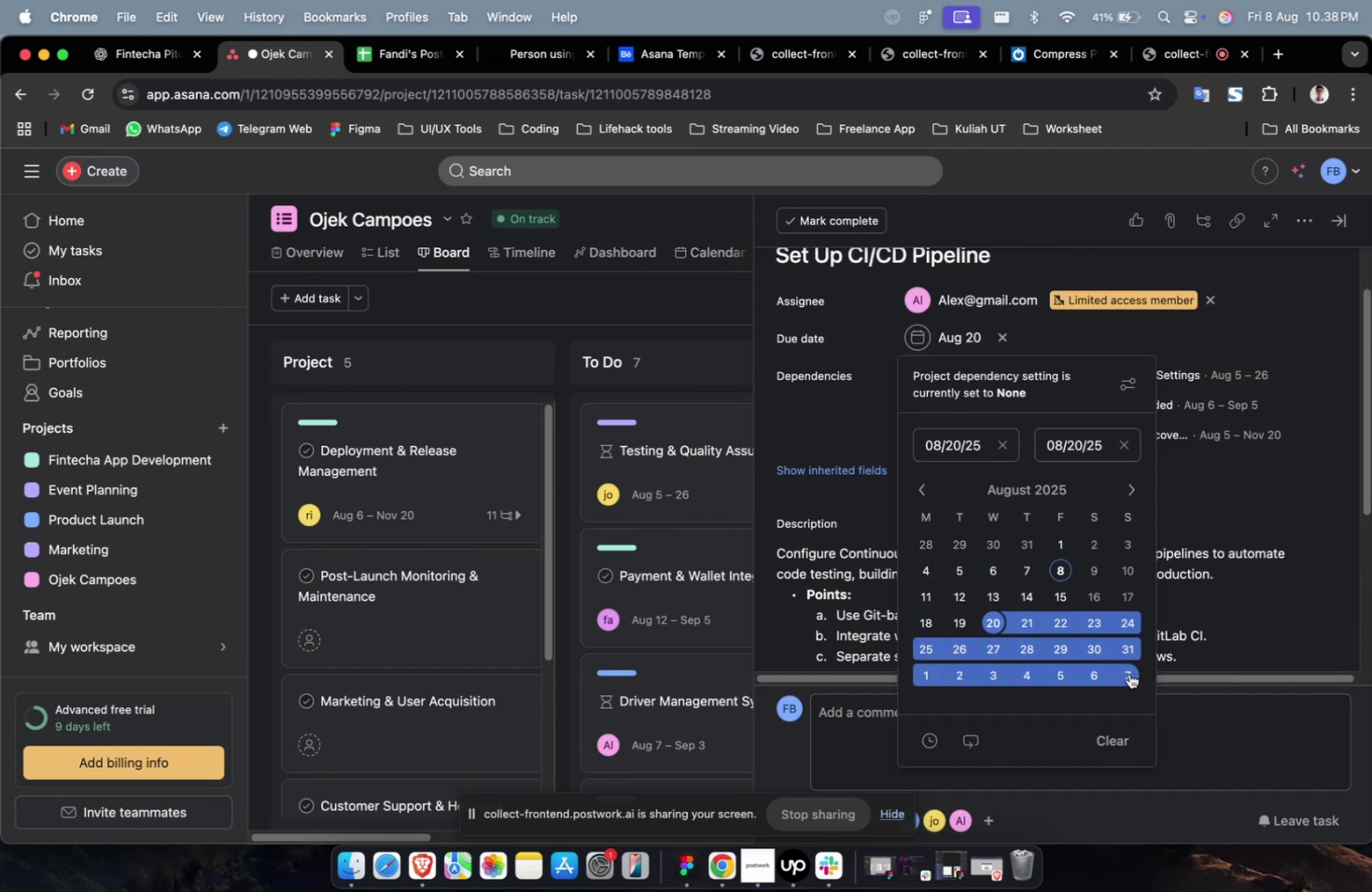 
triple_click([1128, 673])
 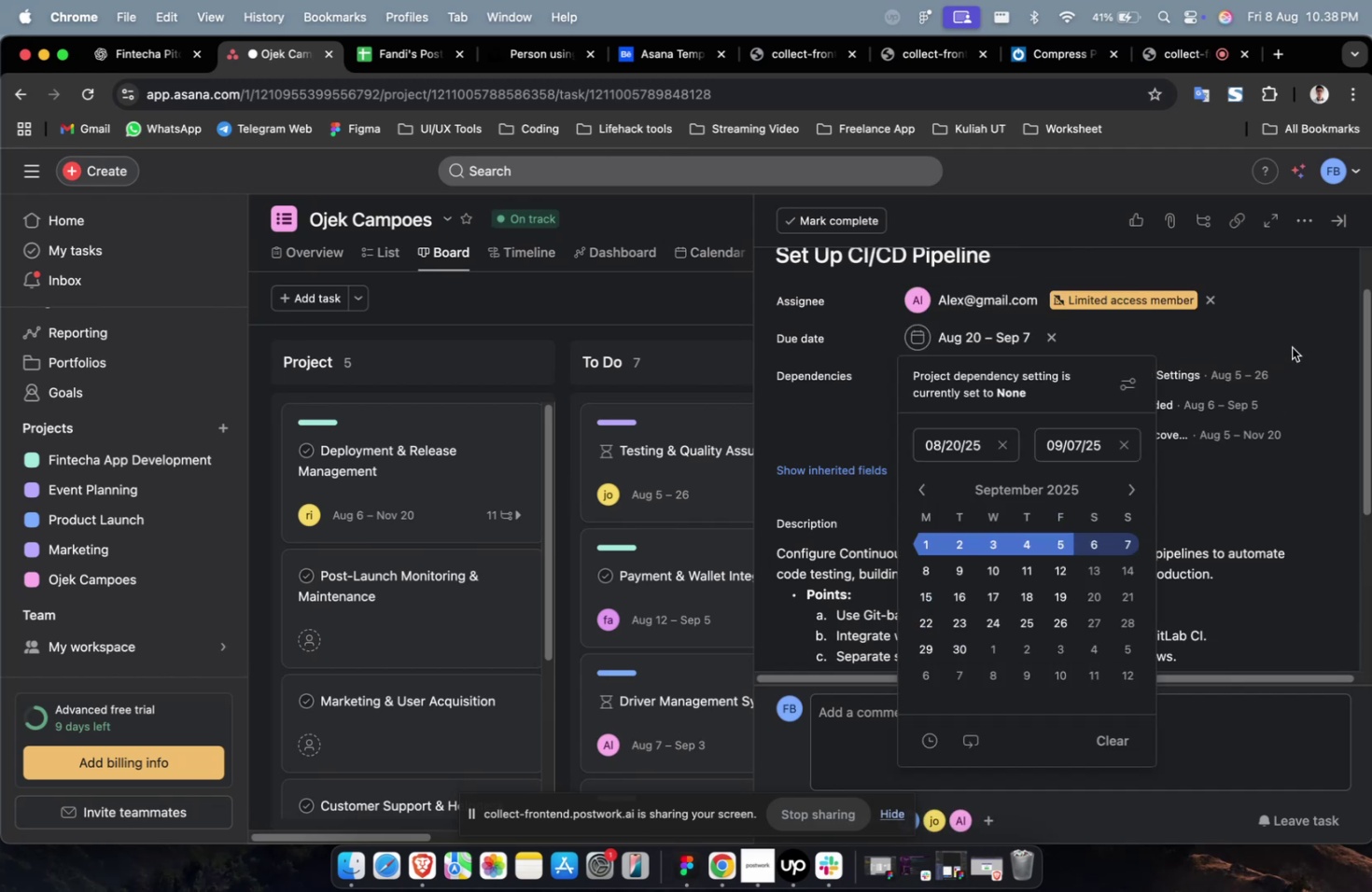 
triple_click([1291, 347])
 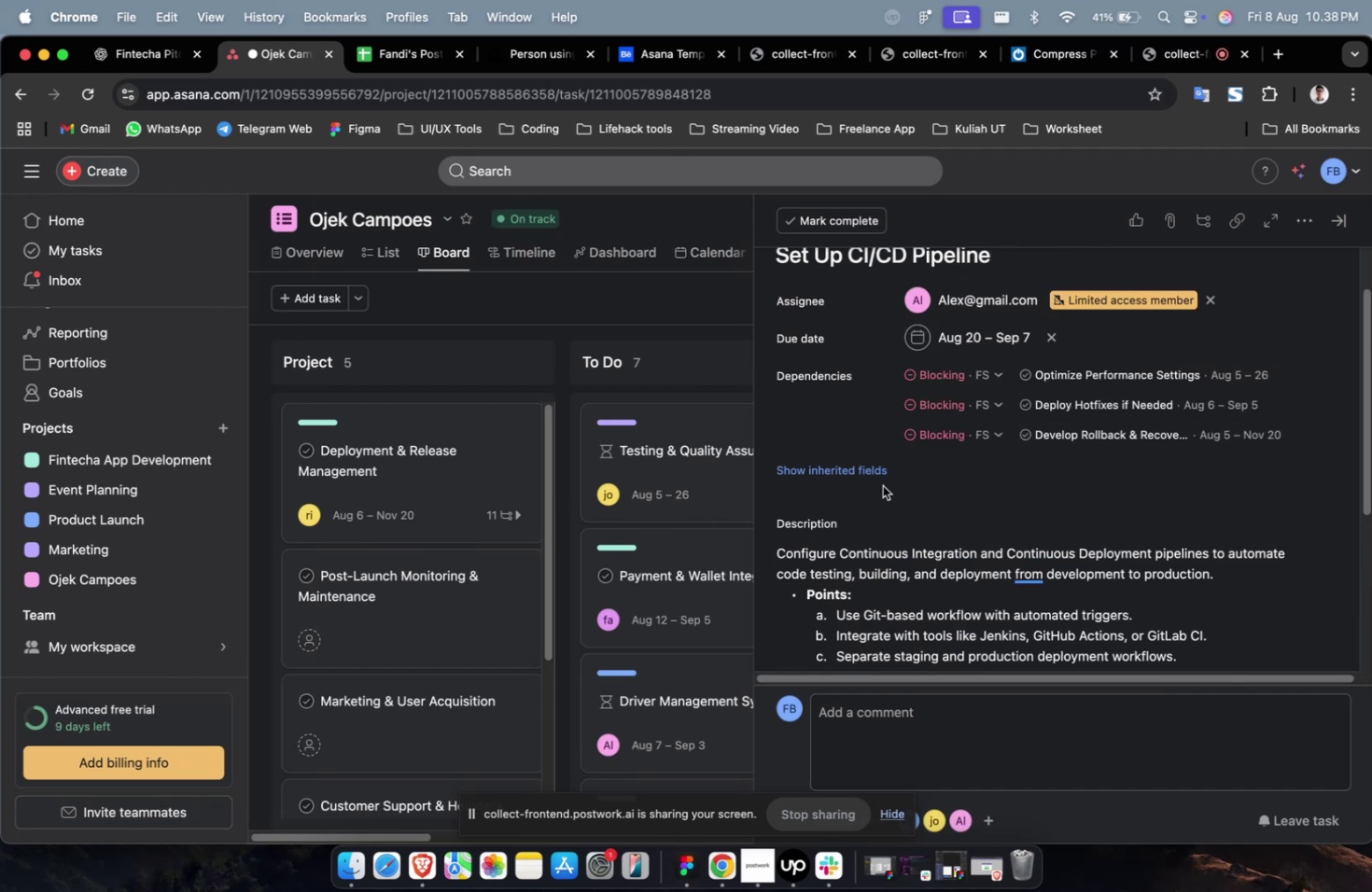 
triple_click([866, 474])
 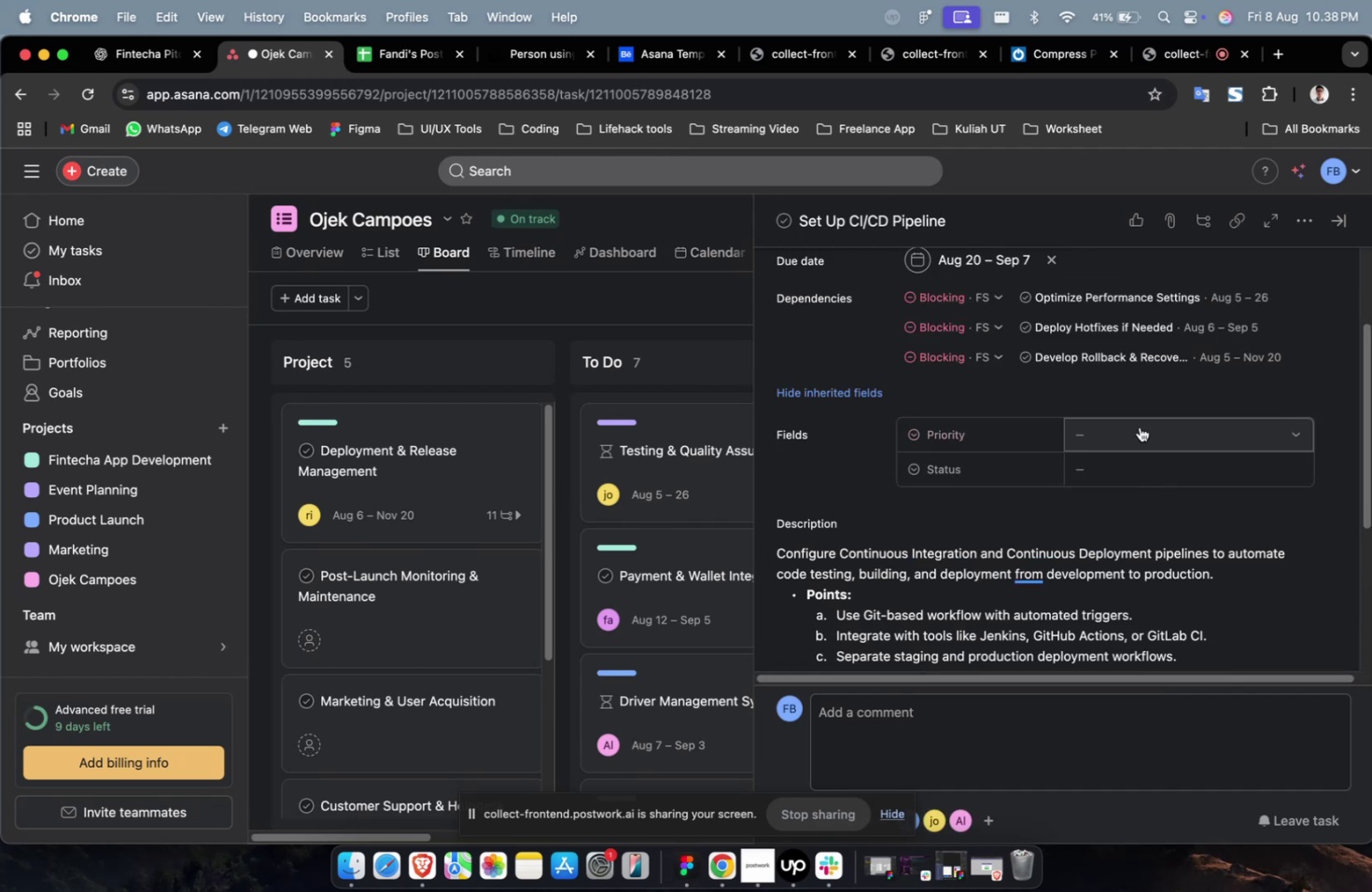 
triple_click([1139, 426])
 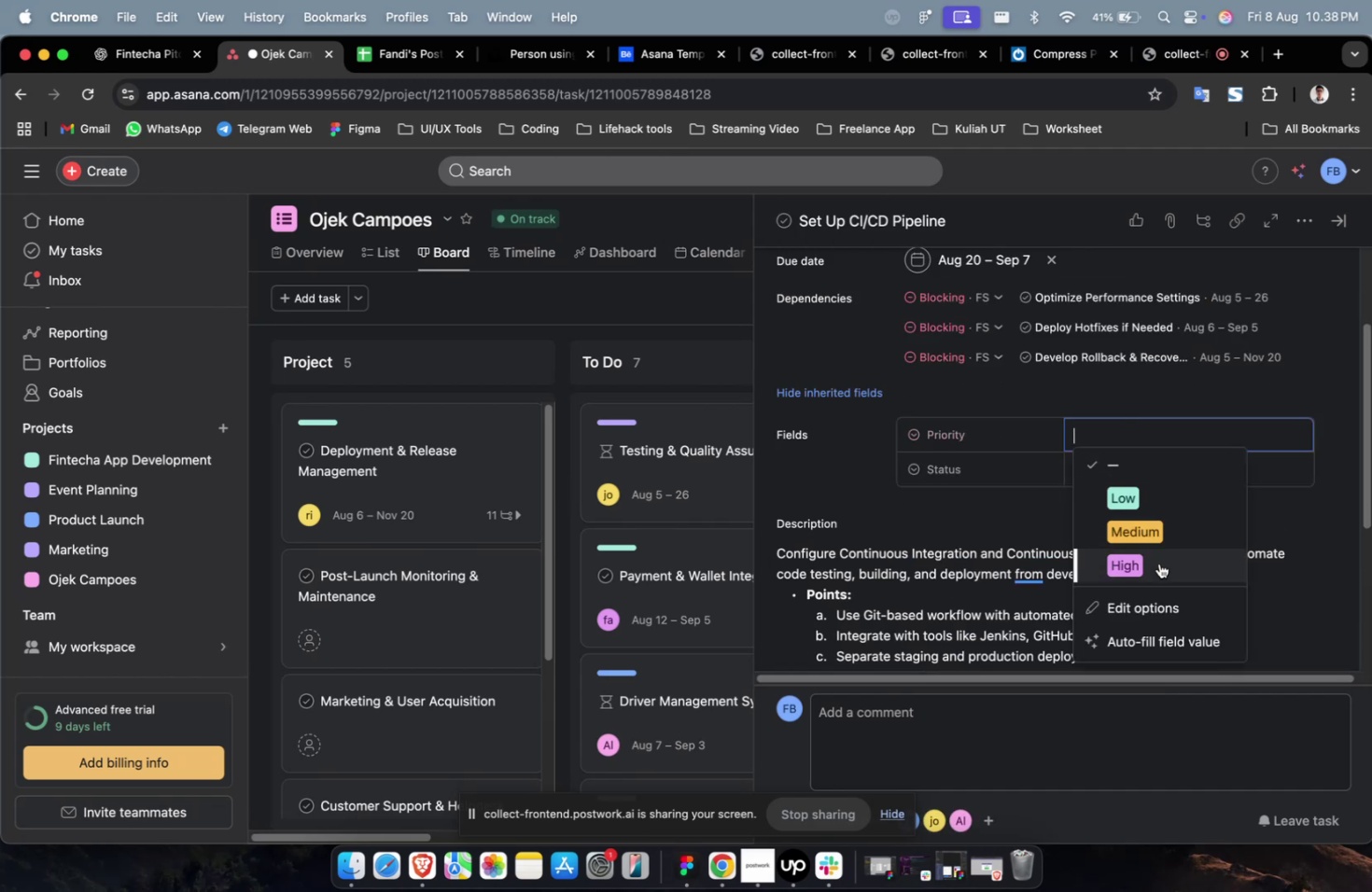 
triple_click([1158, 563])
 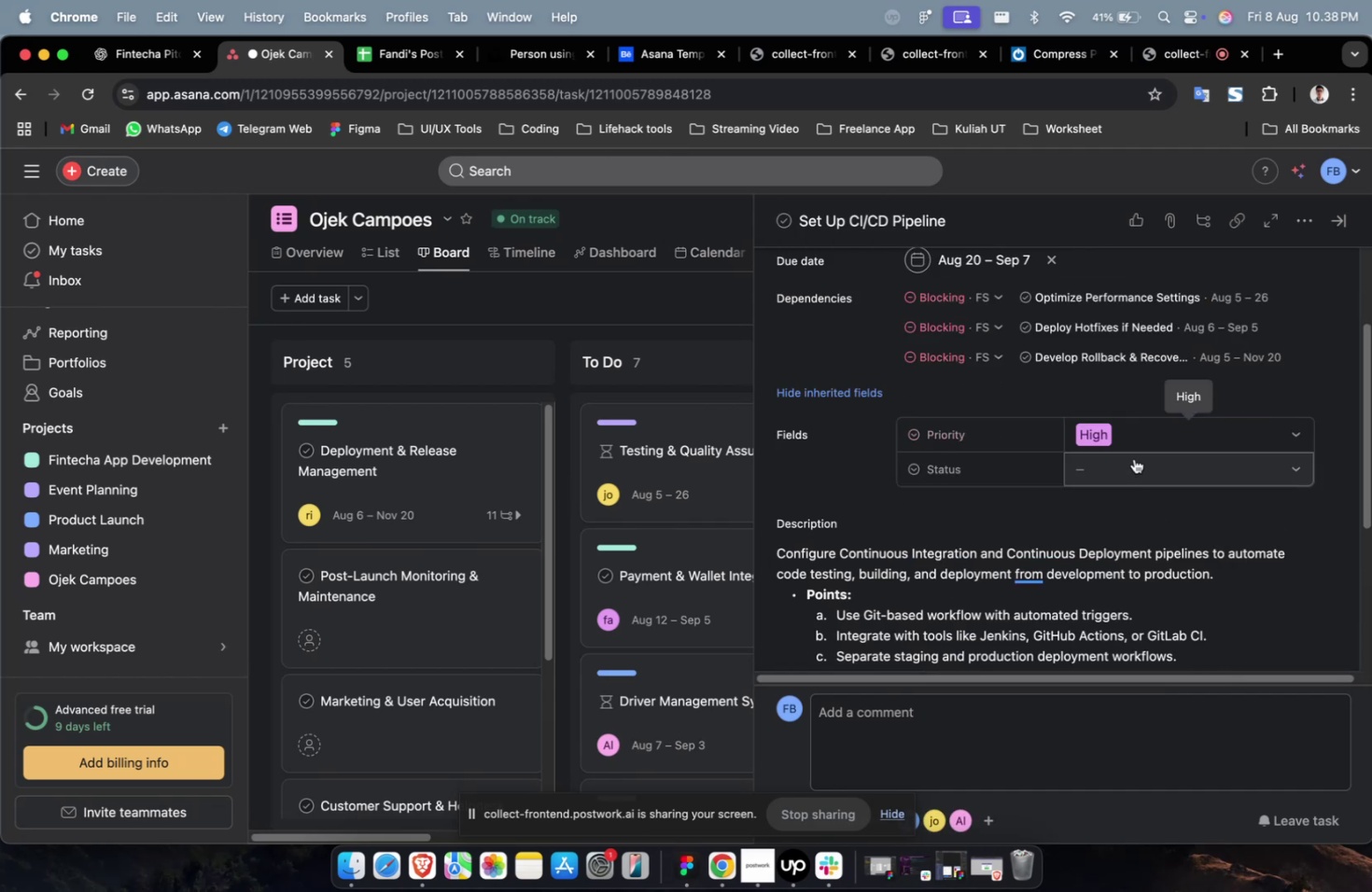 
triple_click([1133, 458])
 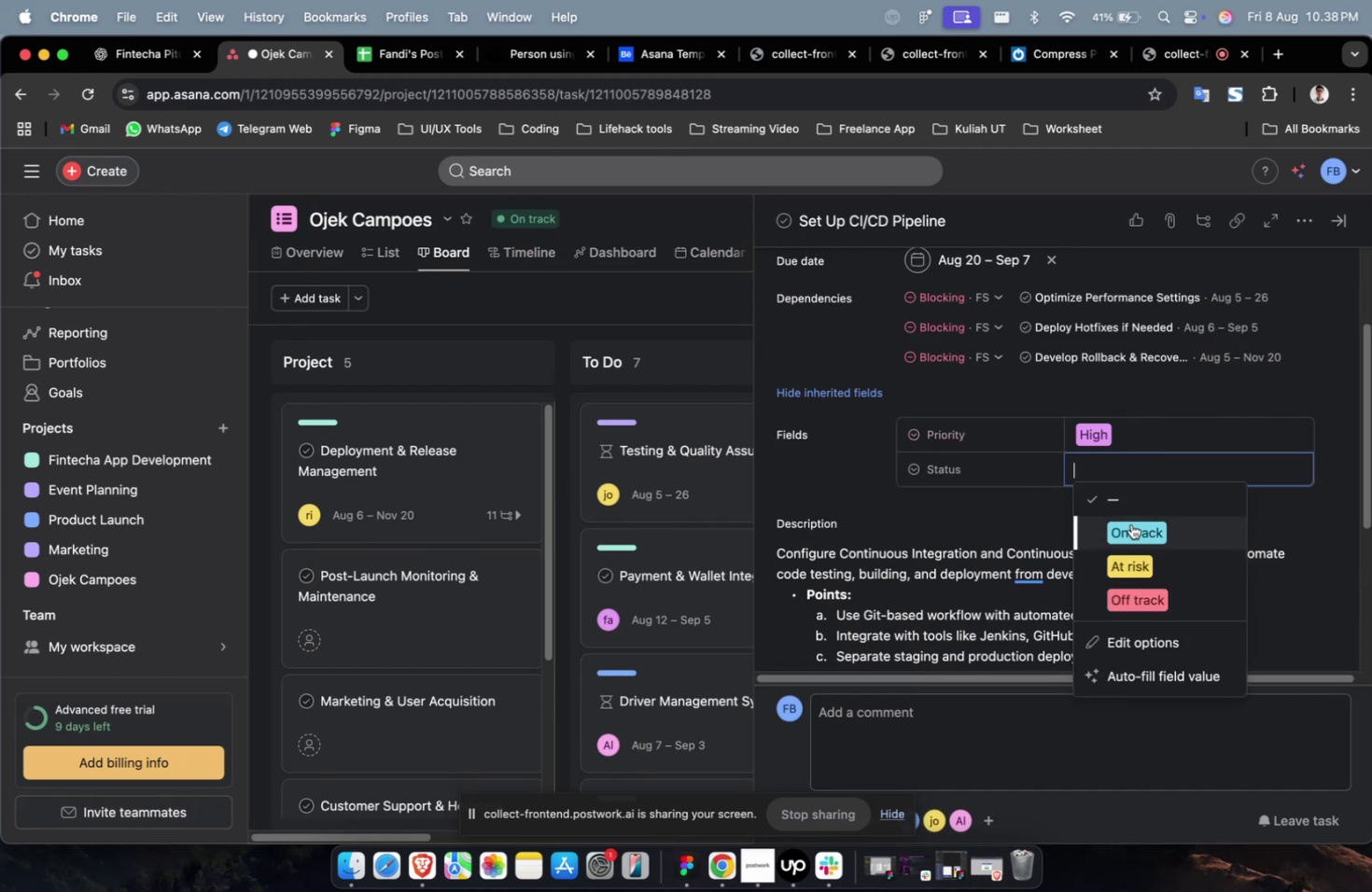 
triple_click([1130, 523])
 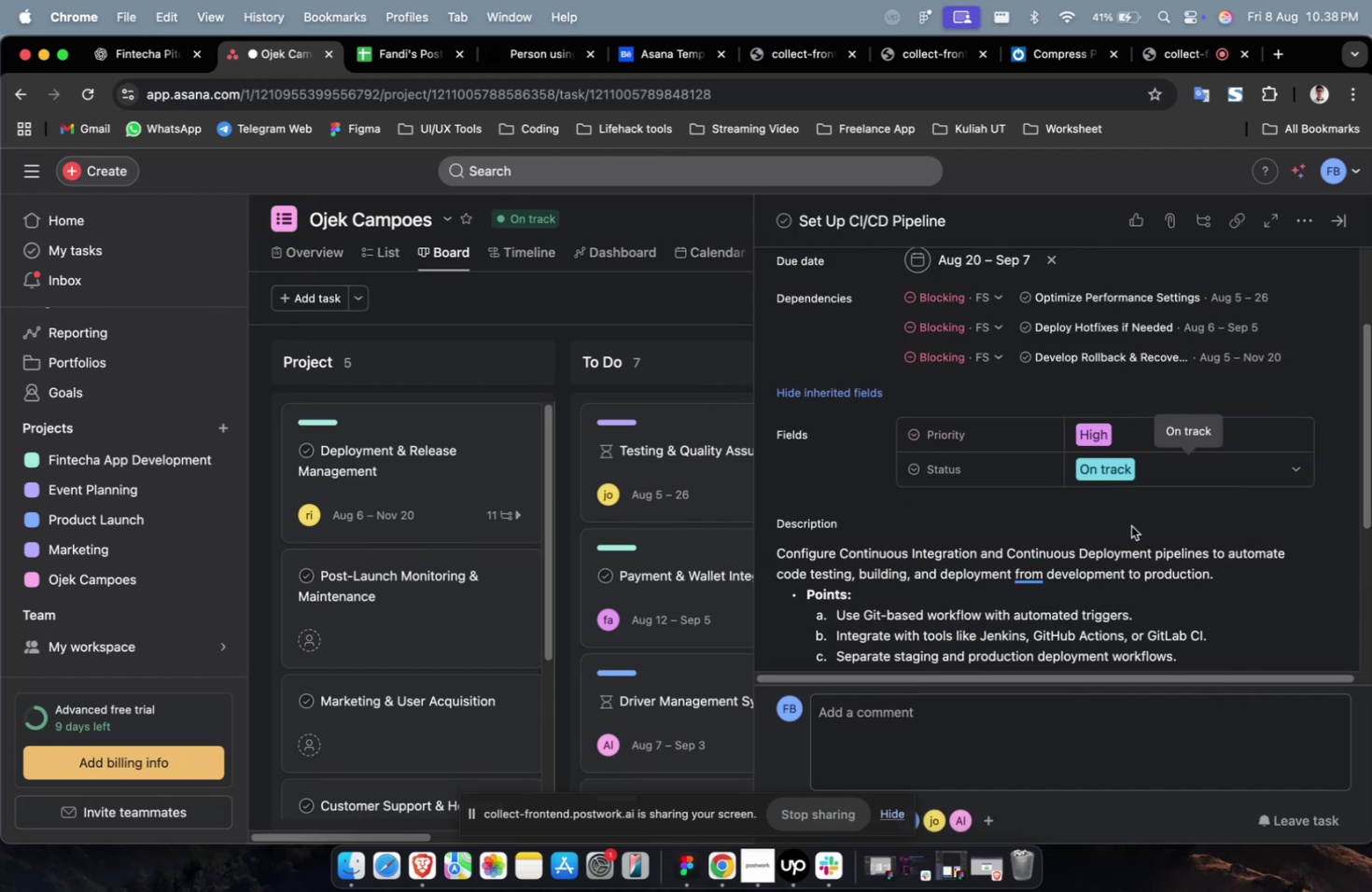 
scroll: coordinate [1111, 539], scroll_direction: down, amount: 42.0
 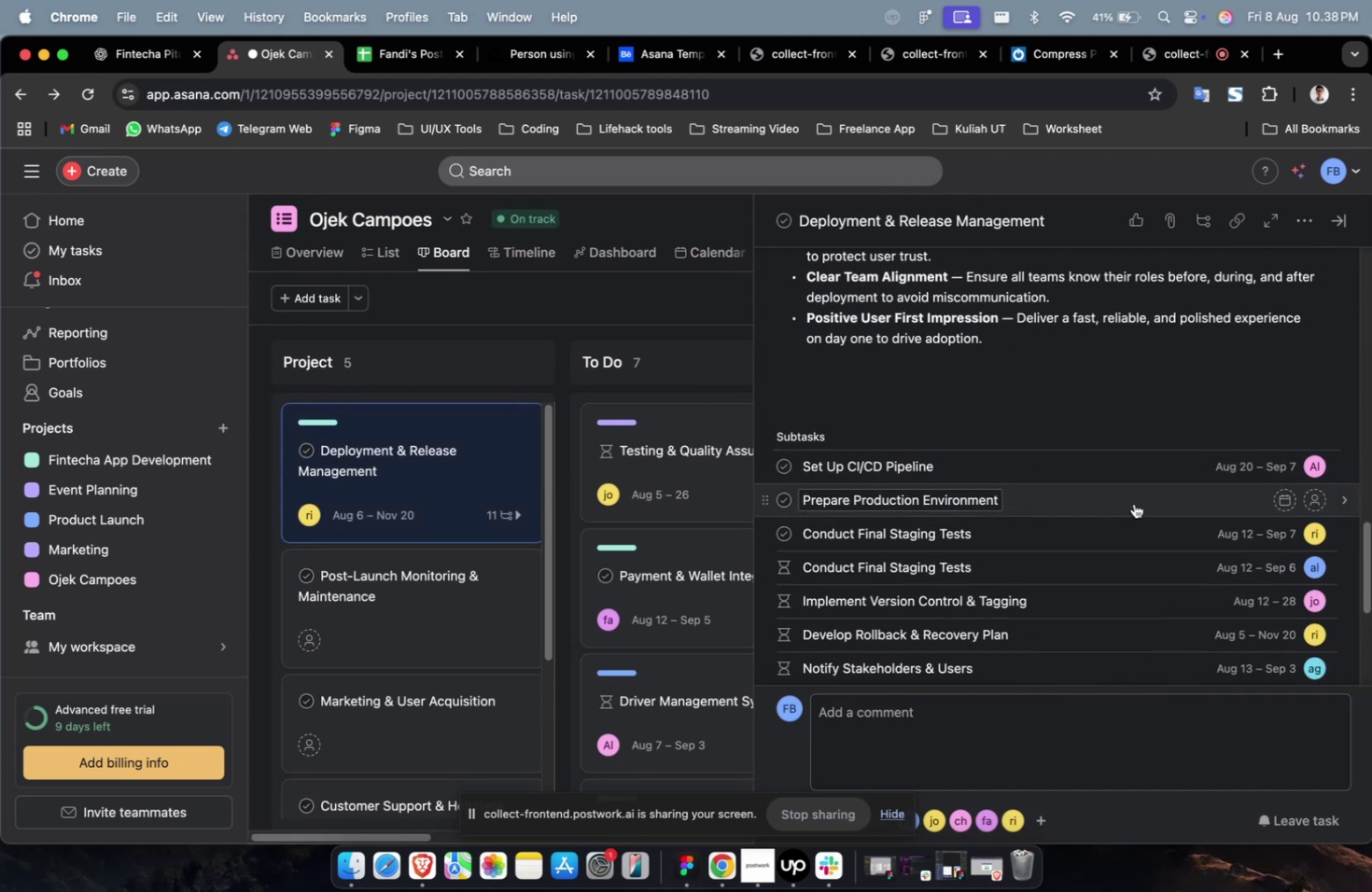 
left_click([1133, 503])
 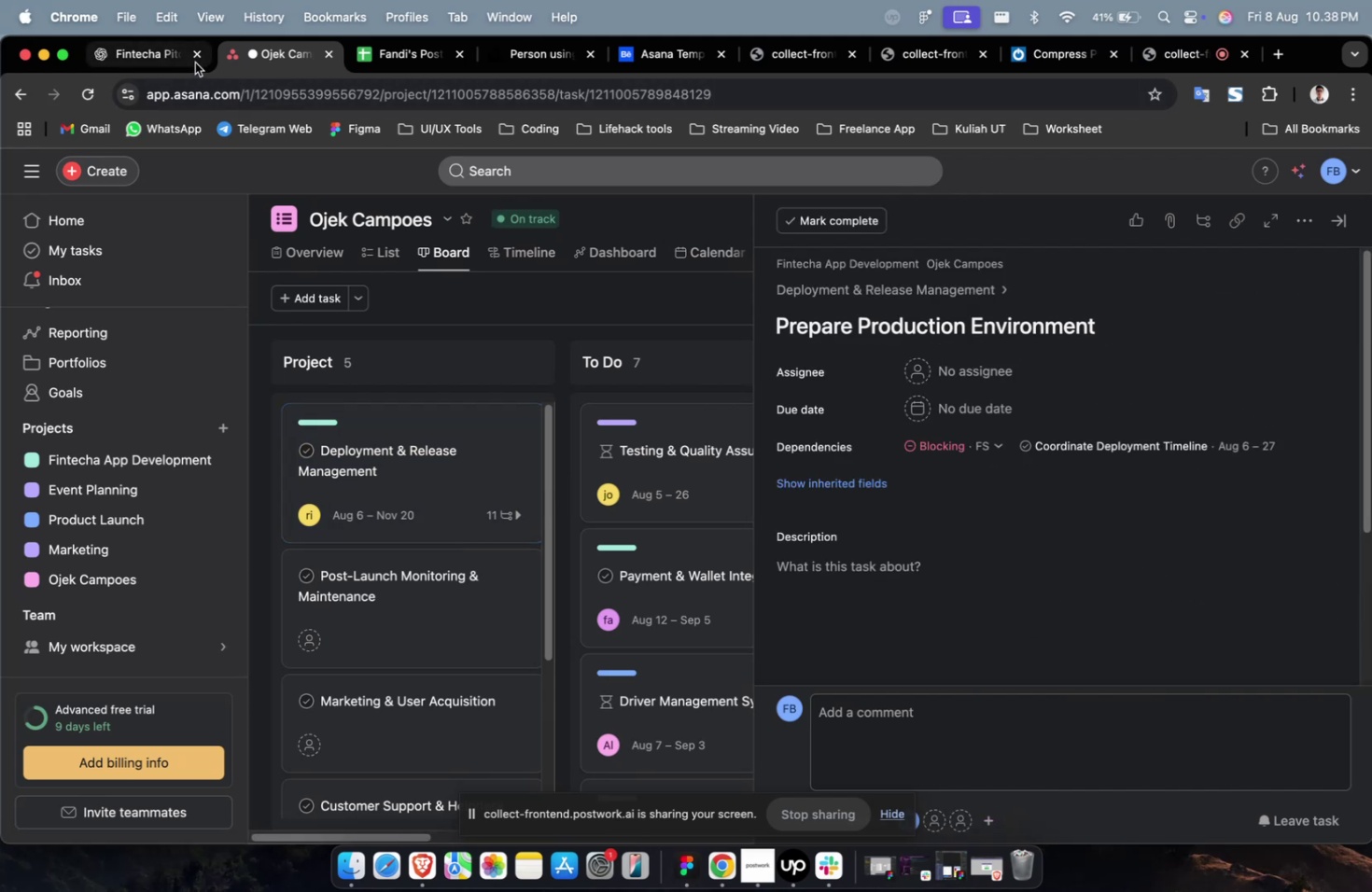 
left_click([163, 61])
 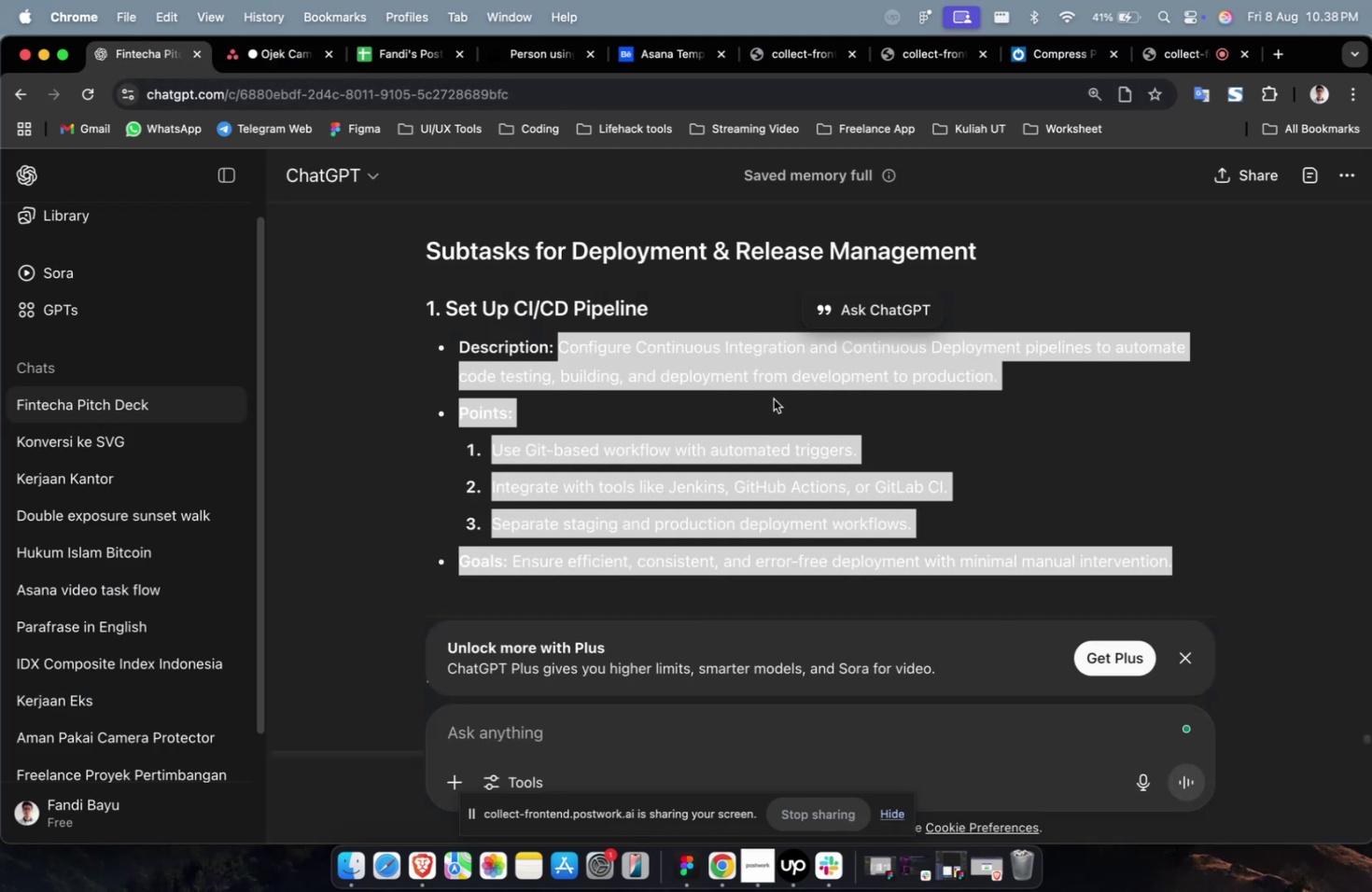 
scroll: coordinate [842, 435], scroll_direction: down, amount: 10.0
 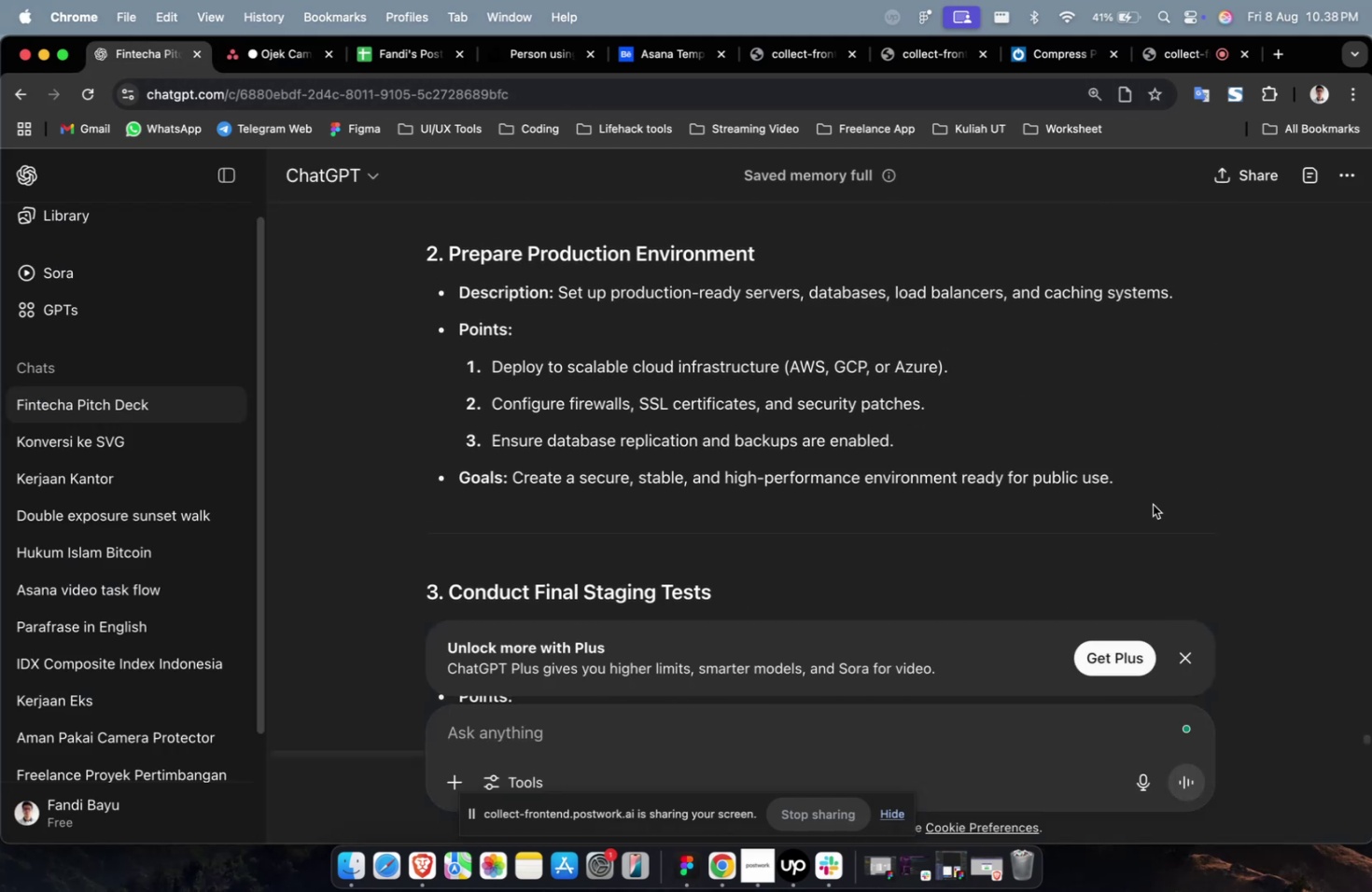 
left_click_drag(start_coordinate=[1146, 493], to_coordinate=[559, 293])
 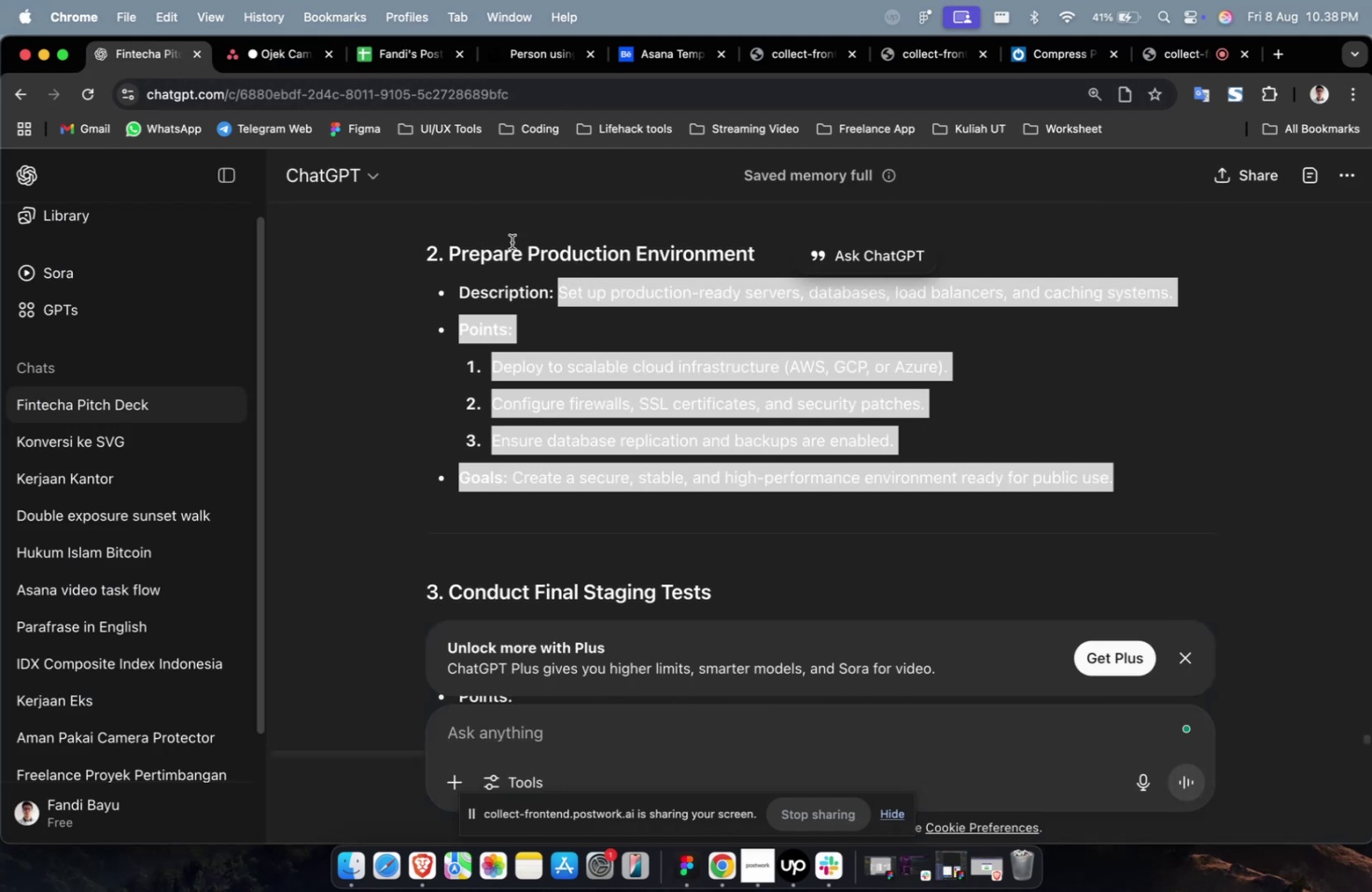 
key(Meta+CommandLeft)
 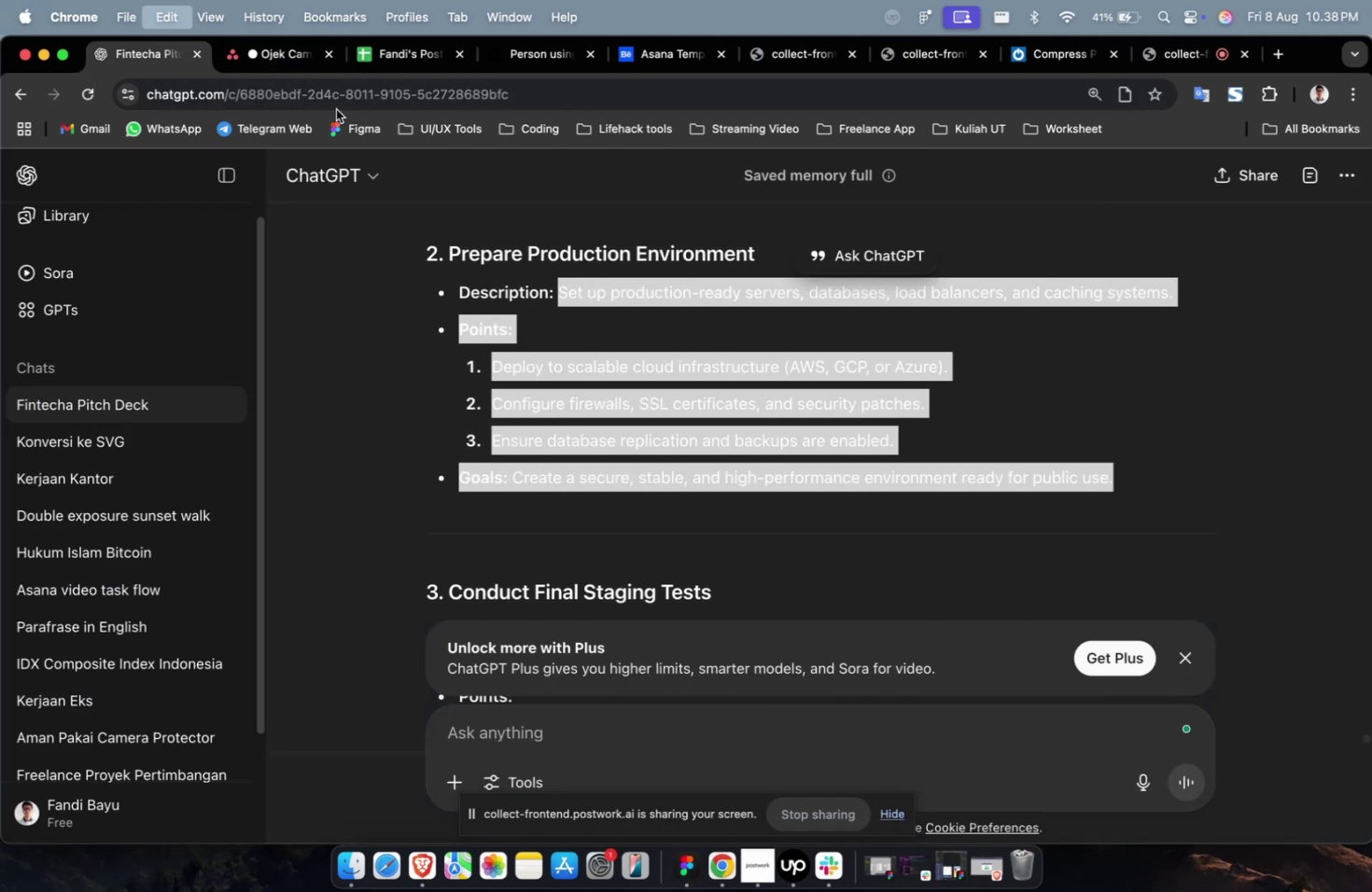 
key(Meta+C)
 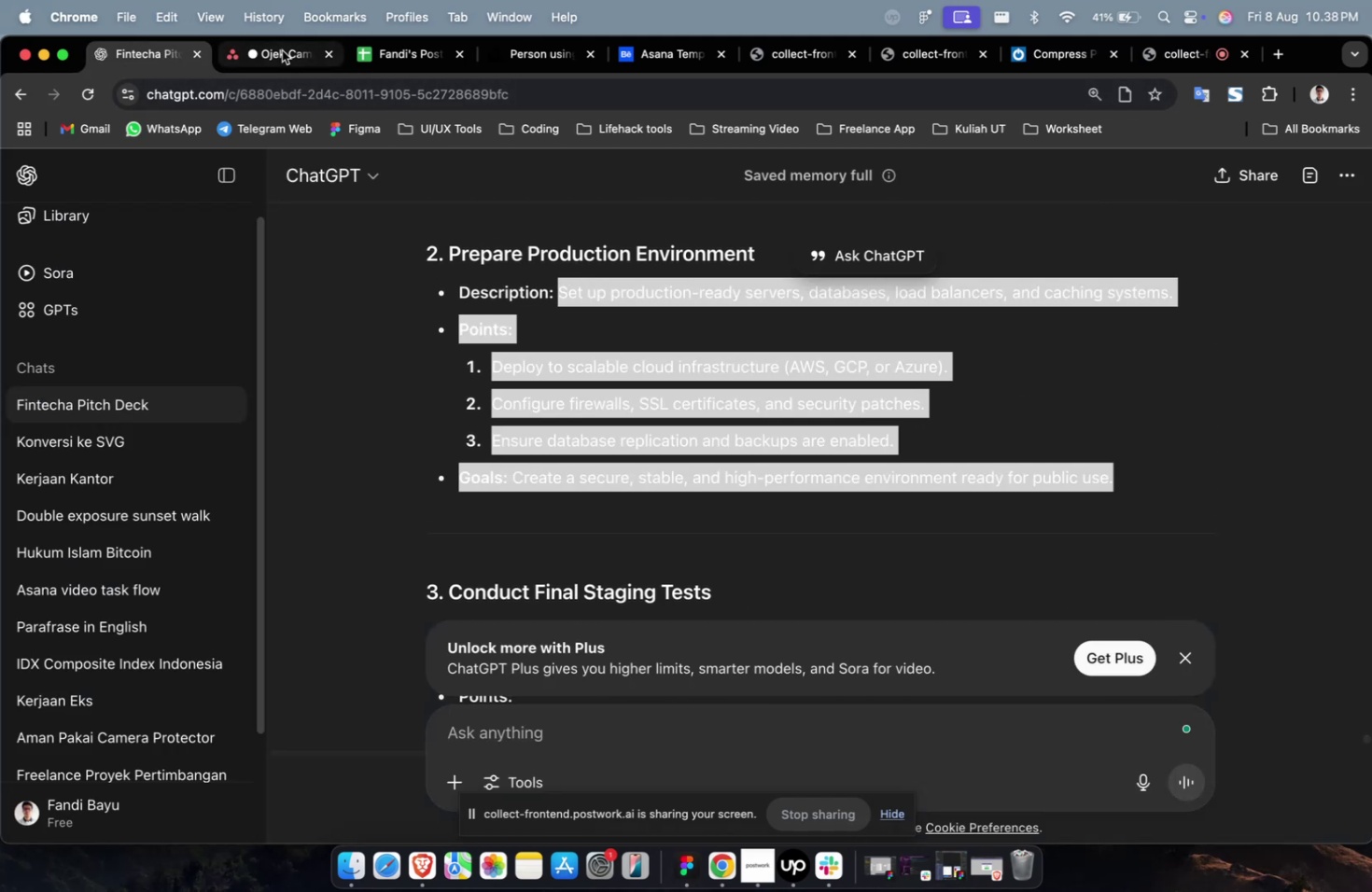 
left_click([282, 50])
 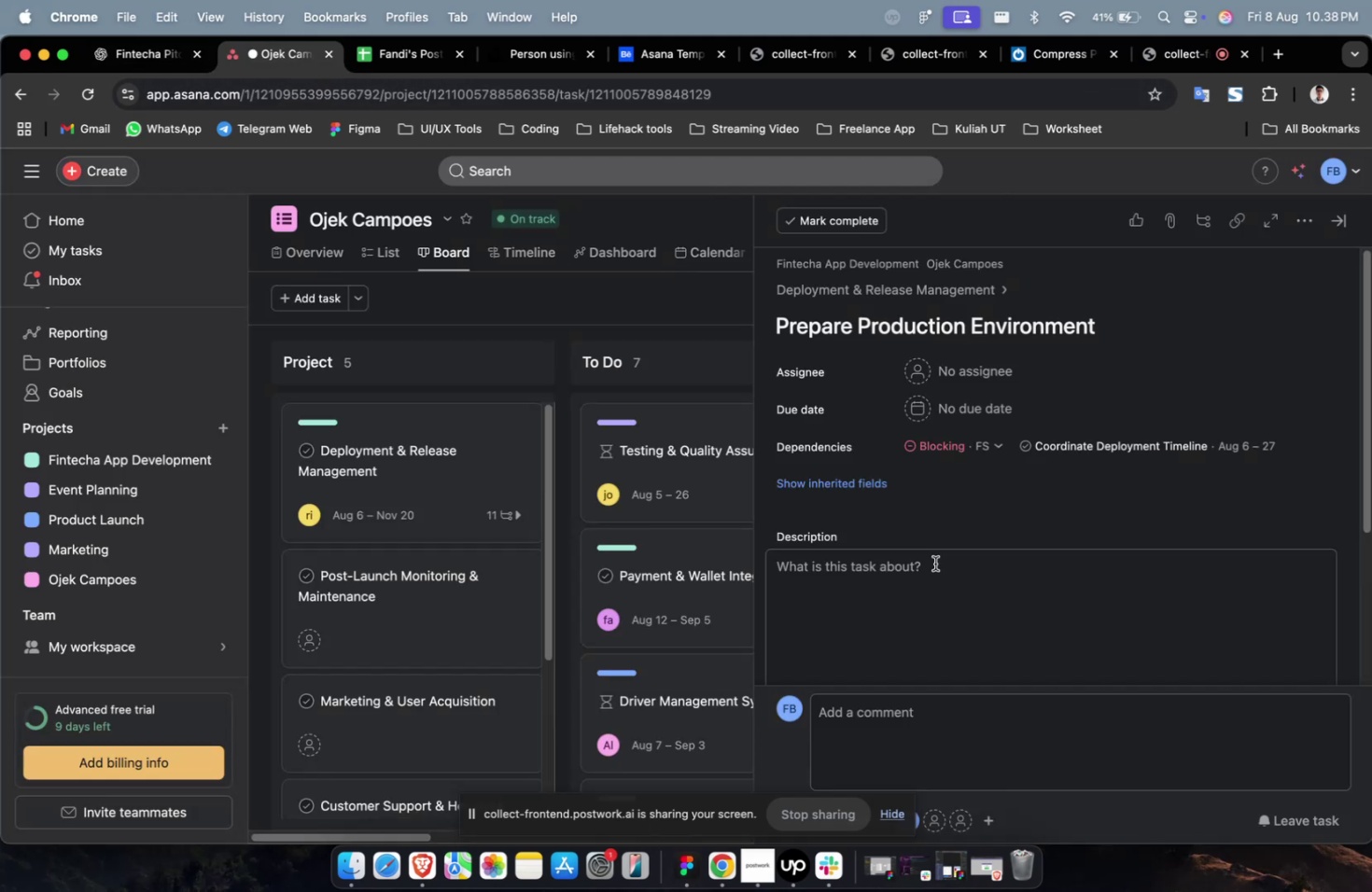 
double_click([934, 563])
 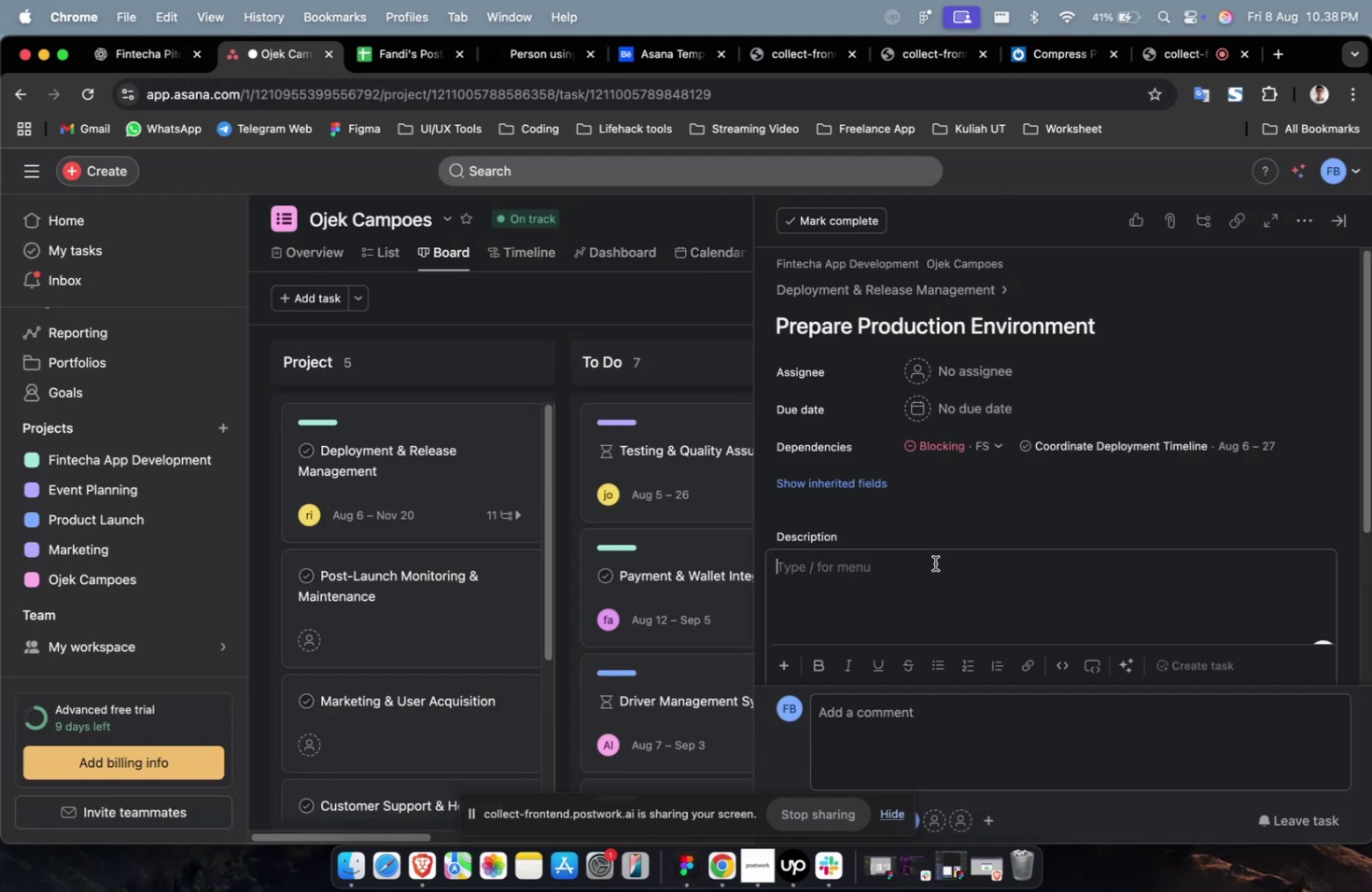 
key(Meta+V)
 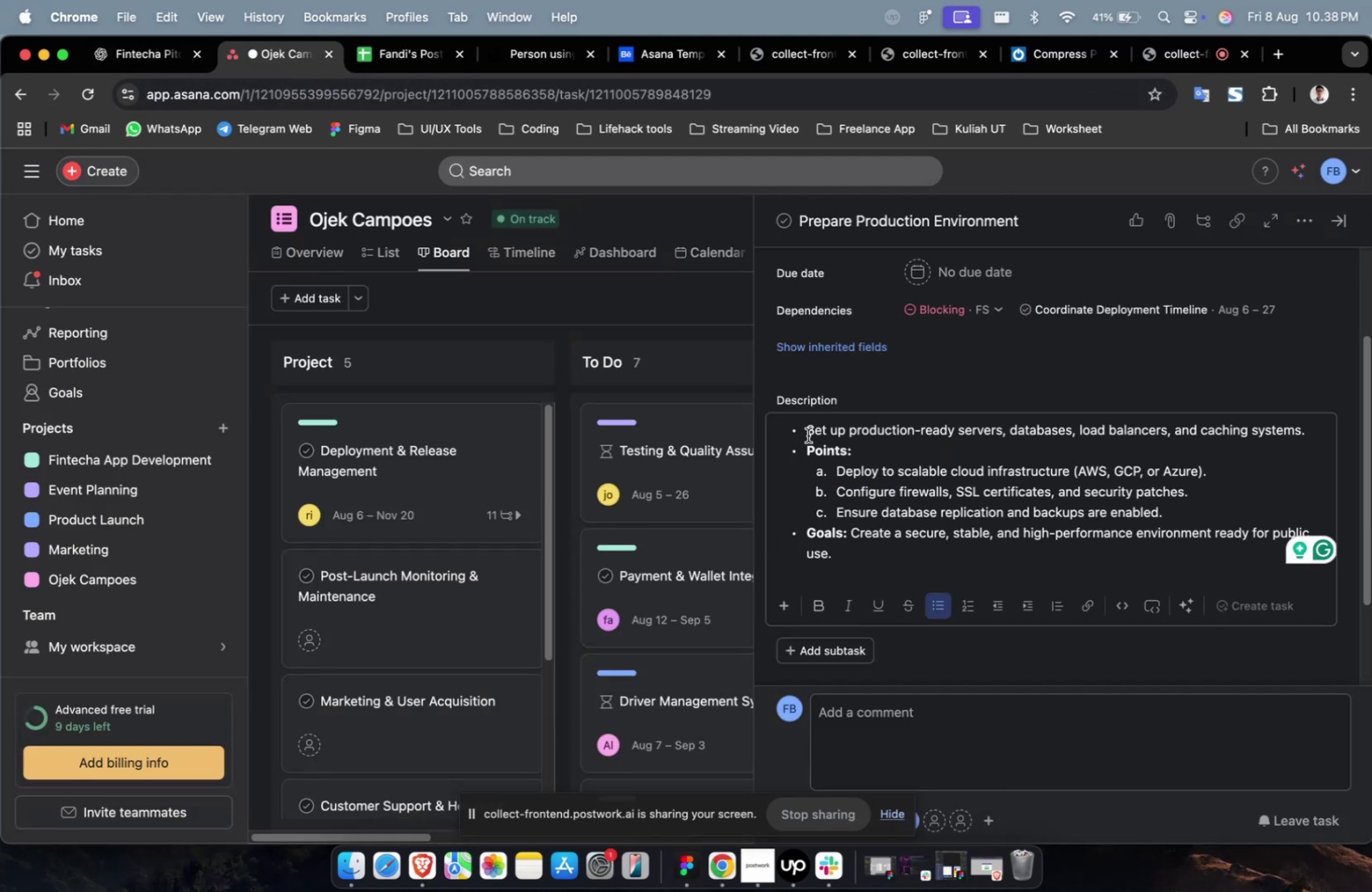 
left_click([805, 435])
 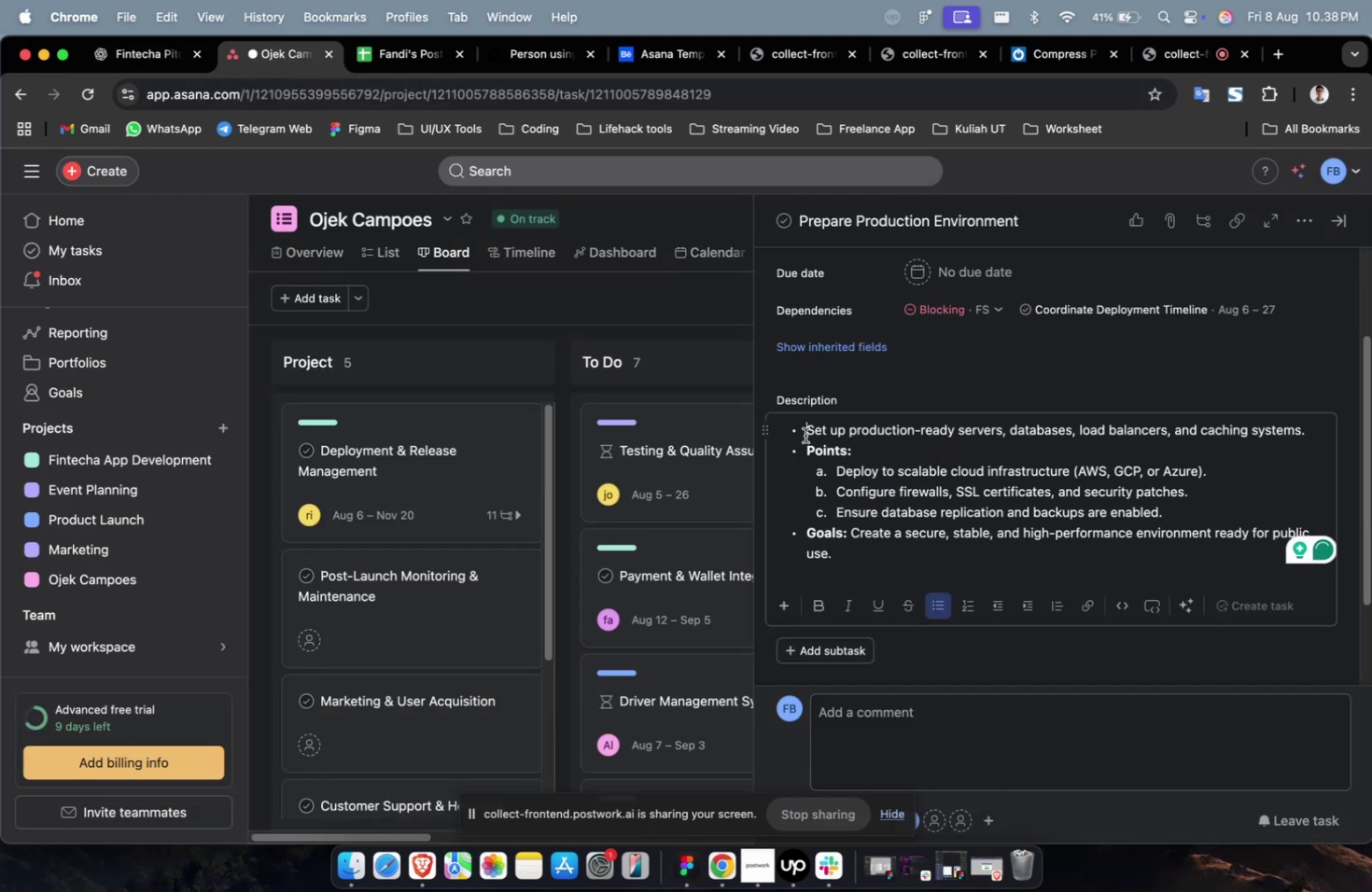 
key(Backspace)
 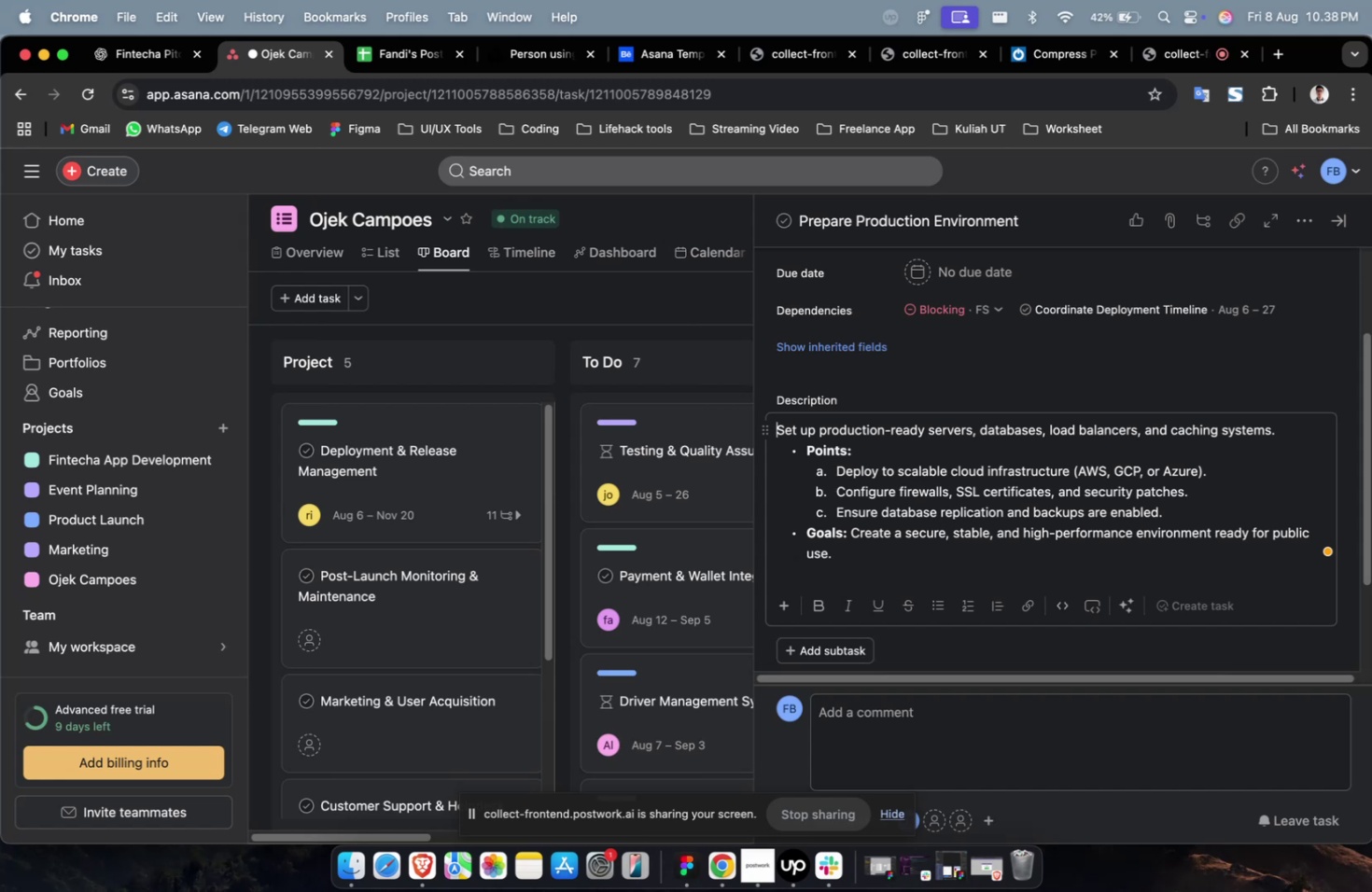 
wait(40.16)
 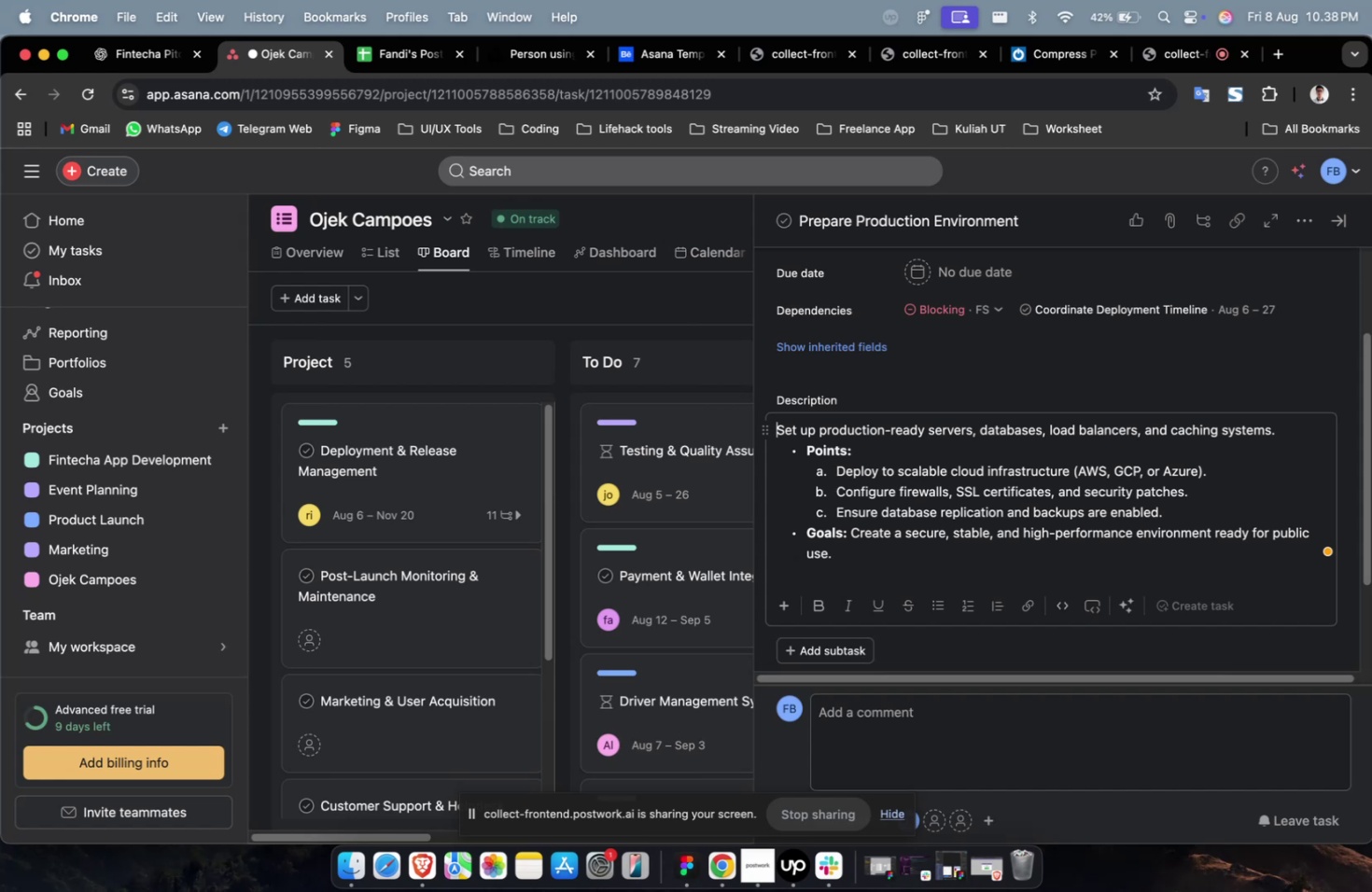 
scroll: coordinate [805, 442], scroll_direction: down, amount: 4.0
 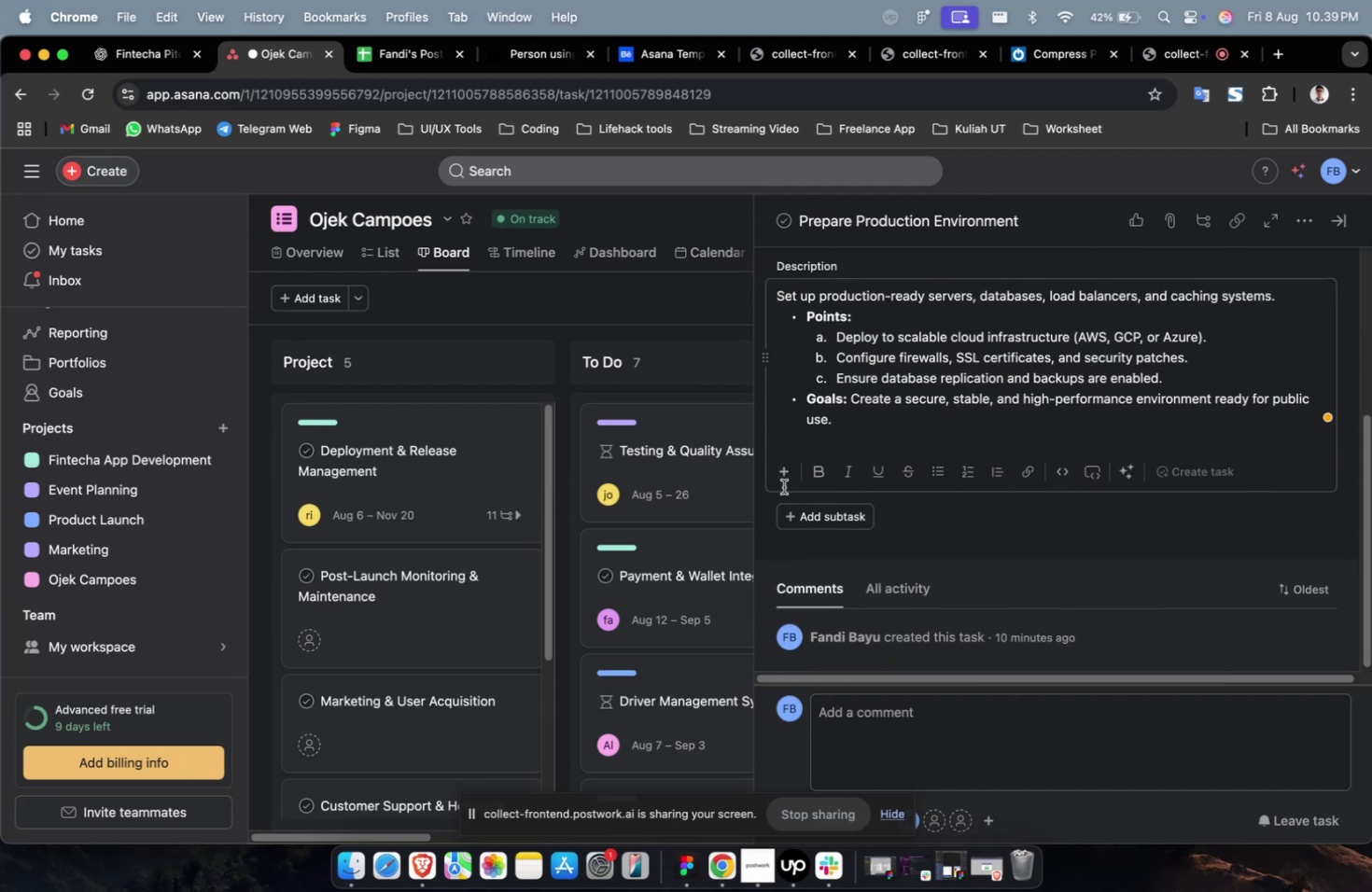 
scroll: coordinate [783, 486], scroll_direction: up, amount: 3.0
 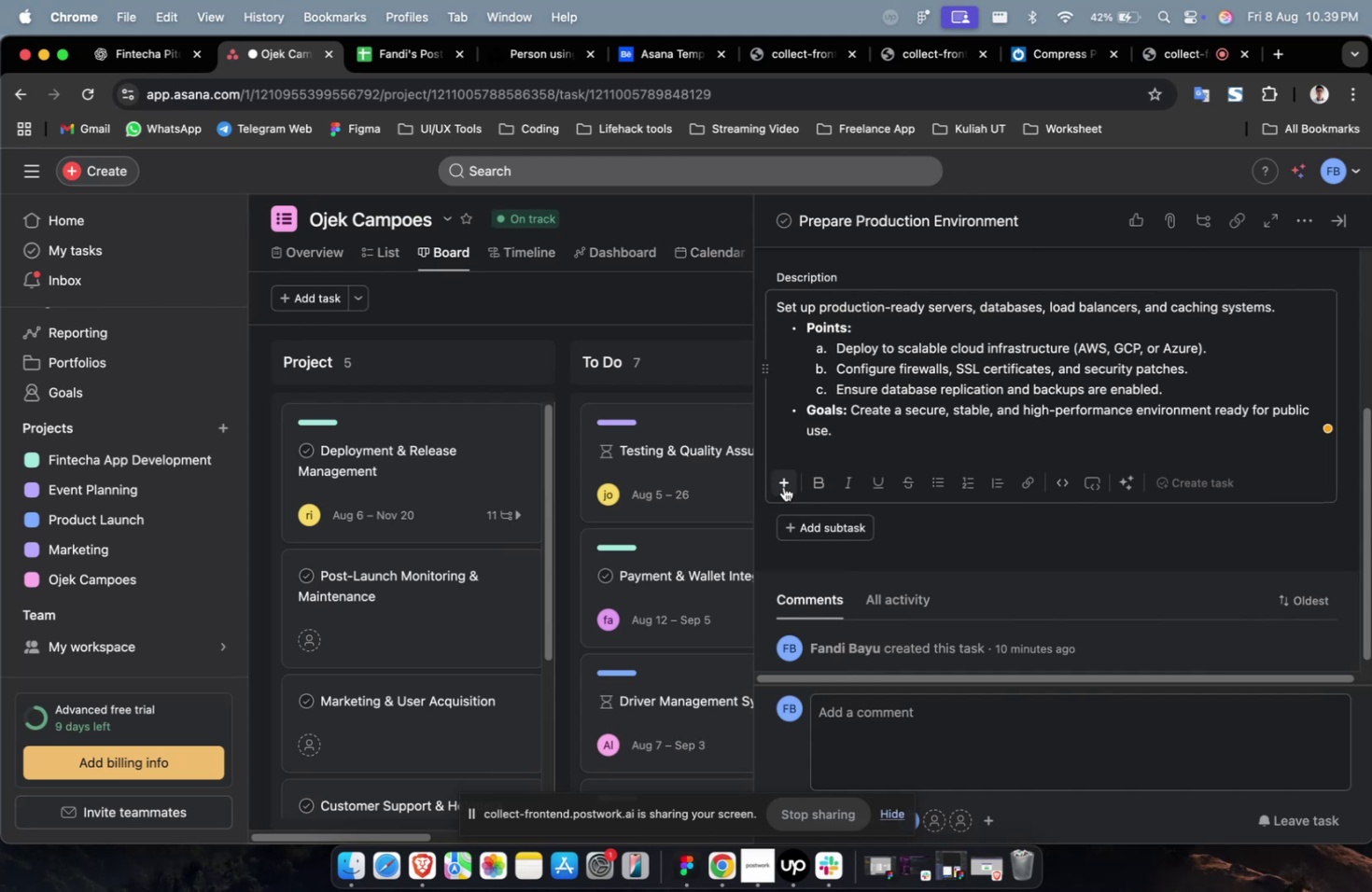 
wait(5.69)
 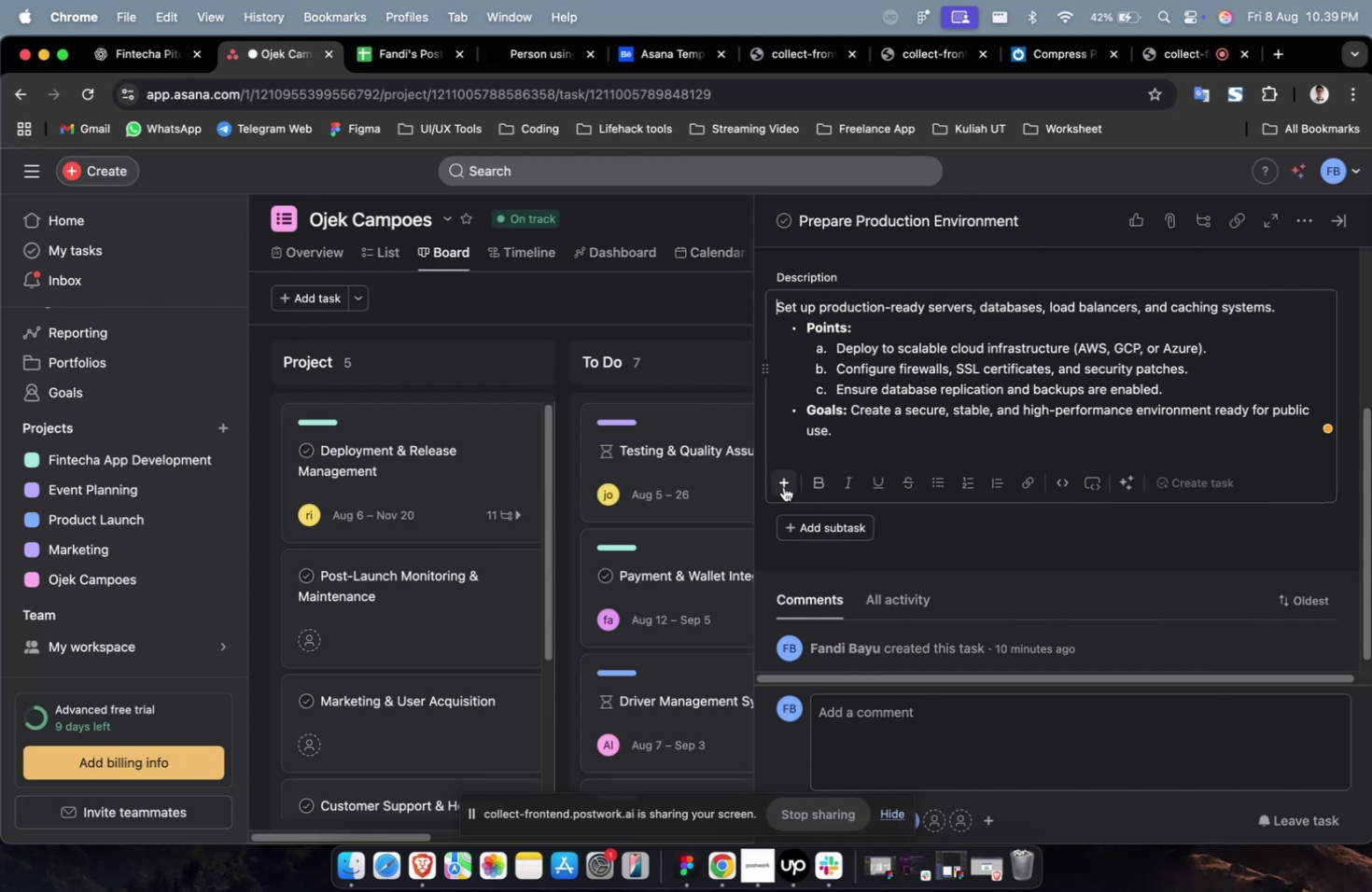 
scroll: coordinate [783, 486], scroll_direction: down, amount: 3.0
 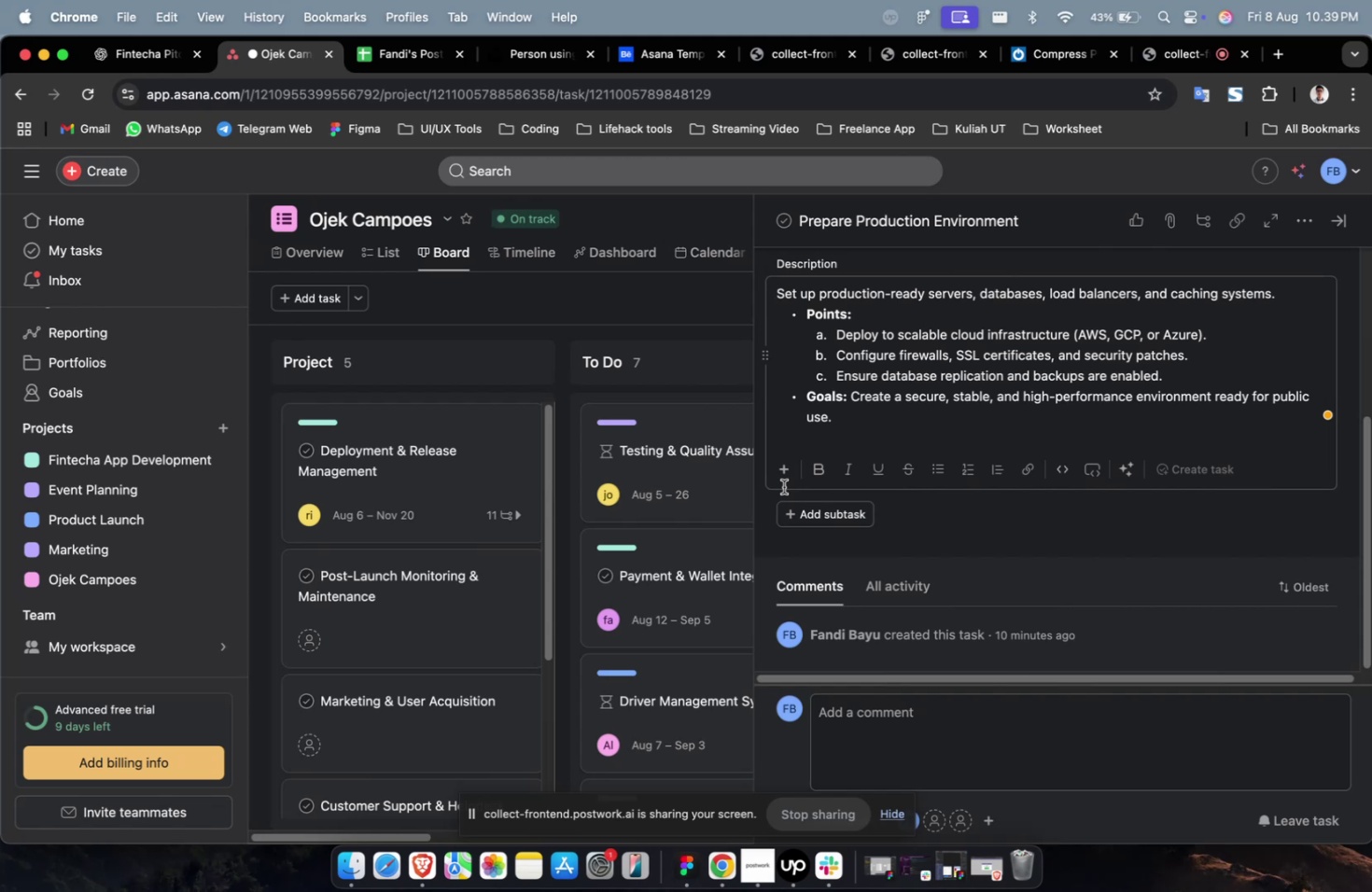 
wait(29.23)
 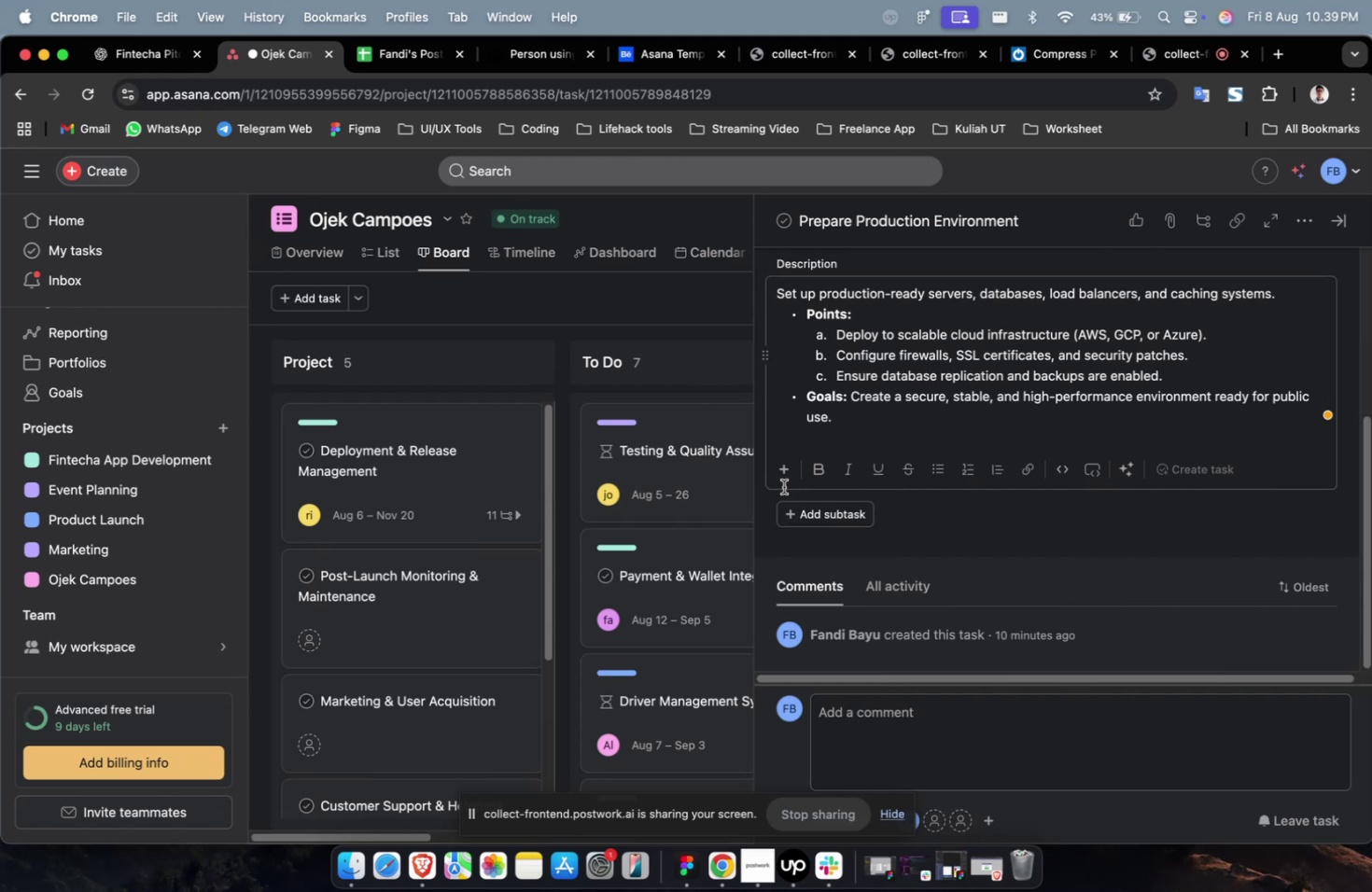 
scroll: coordinate [783, 486], scroll_direction: up, amount: 8.0
 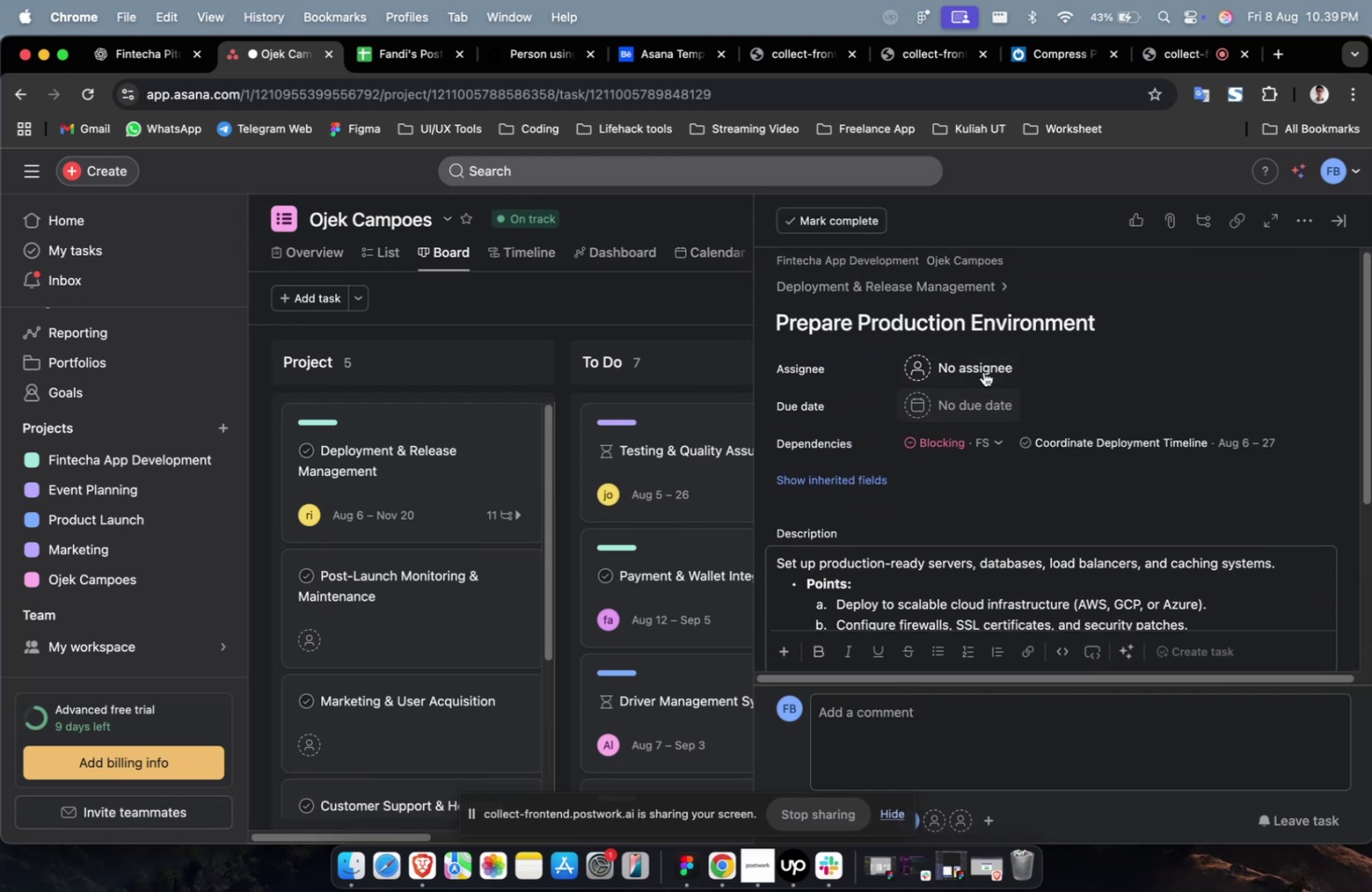 
left_click([982, 369])
 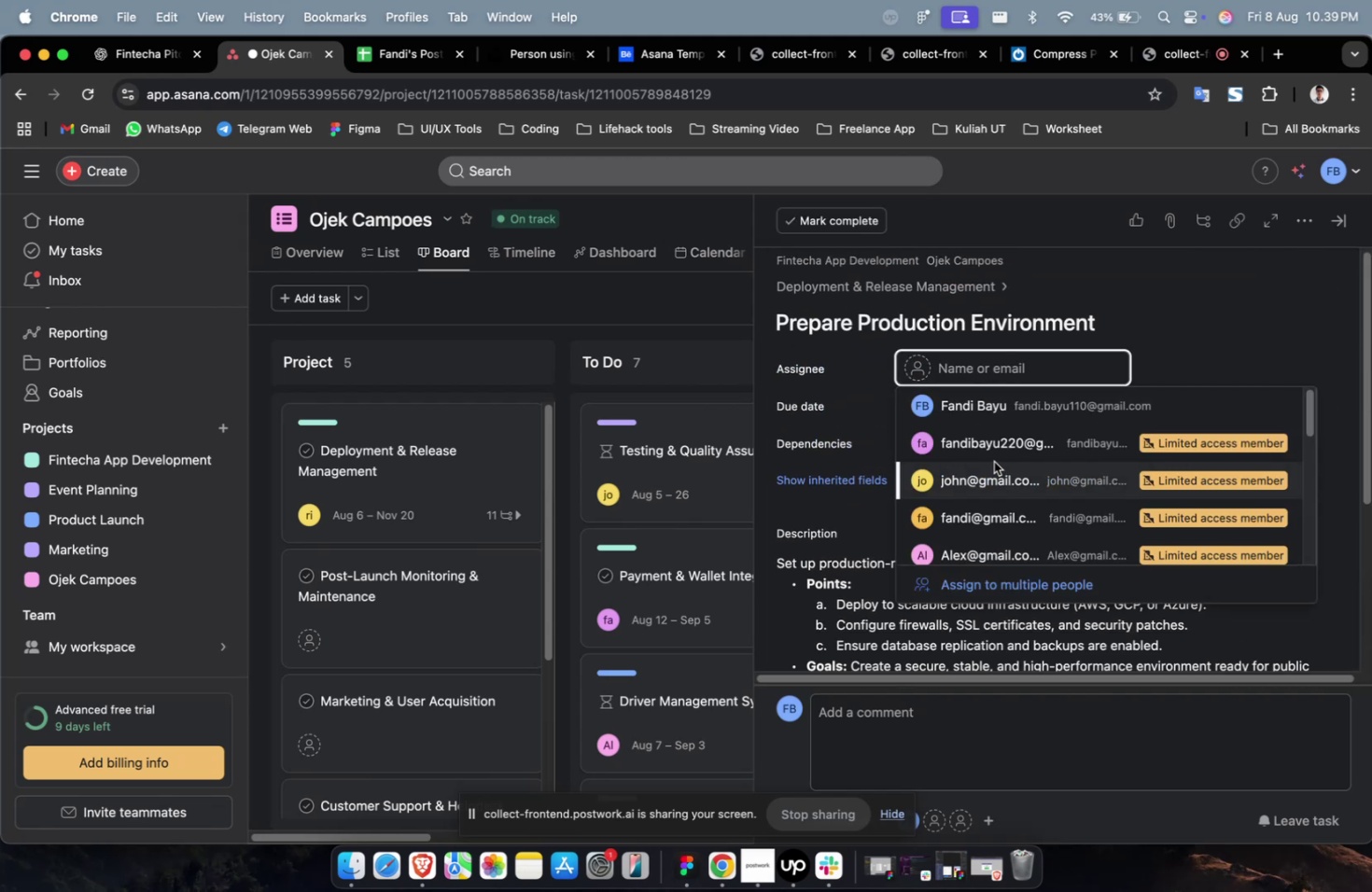 
left_click([995, 449])
 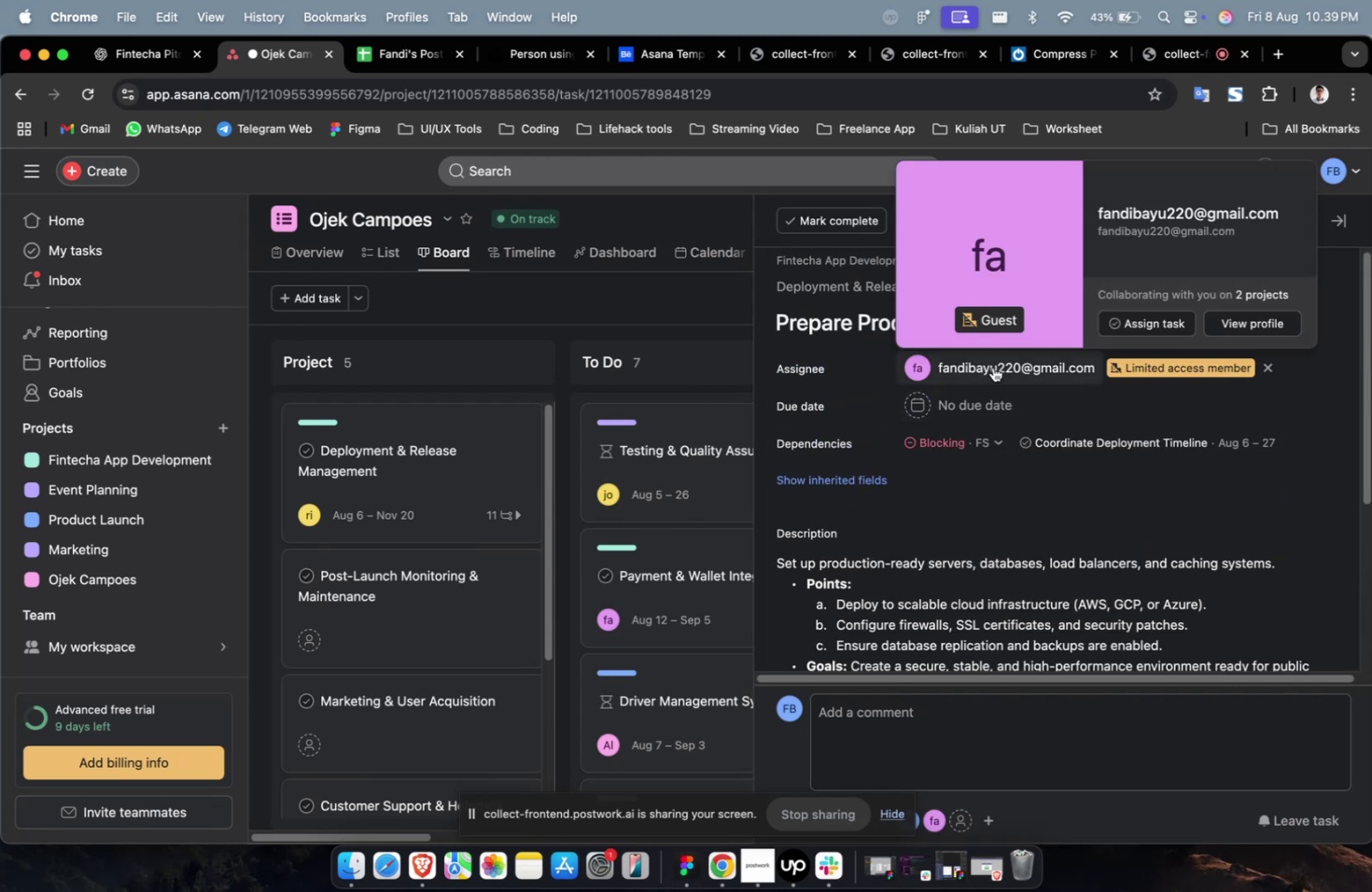 
double_click([992, 367])
 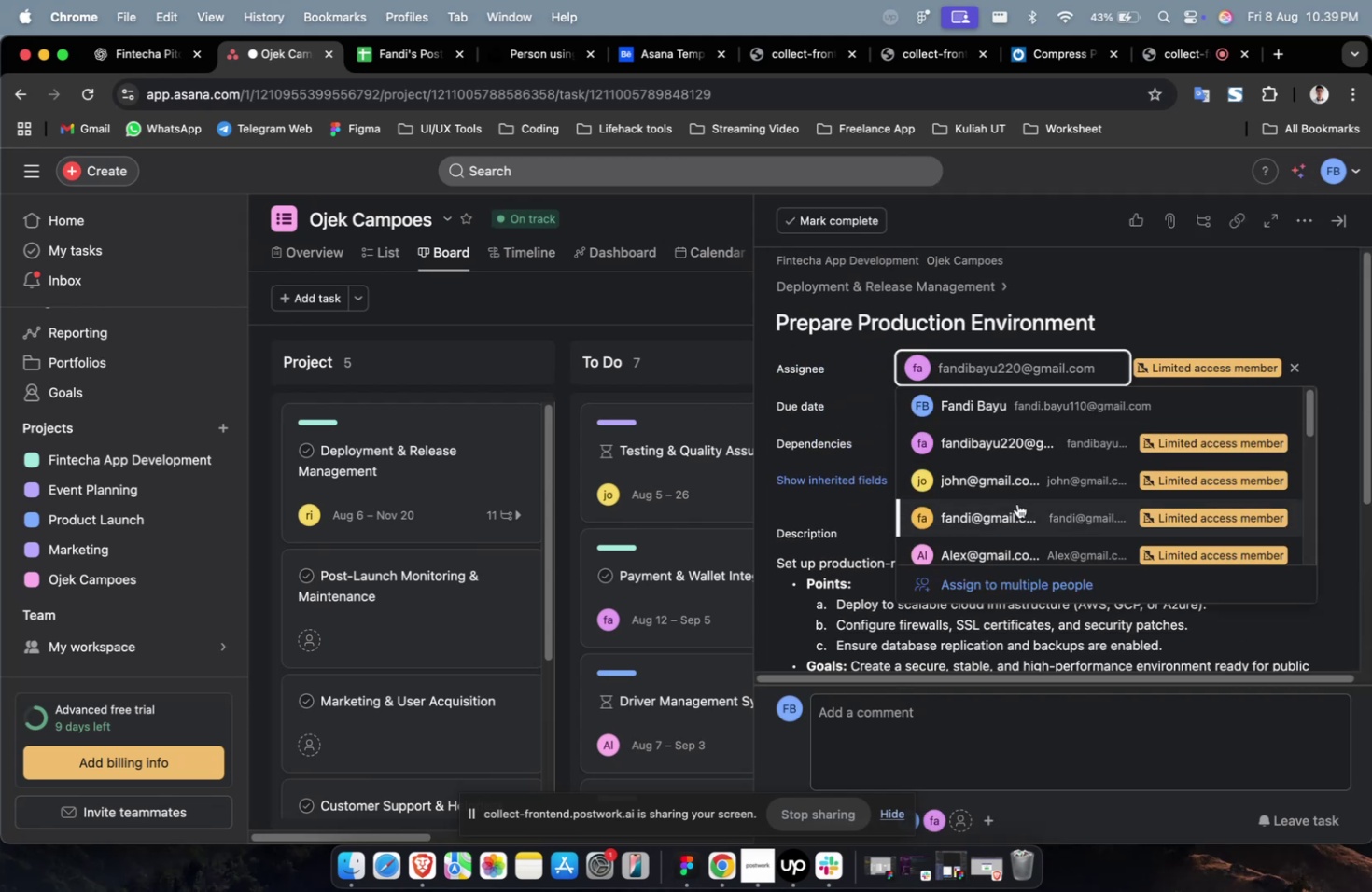 
left_click([1014, 510])
 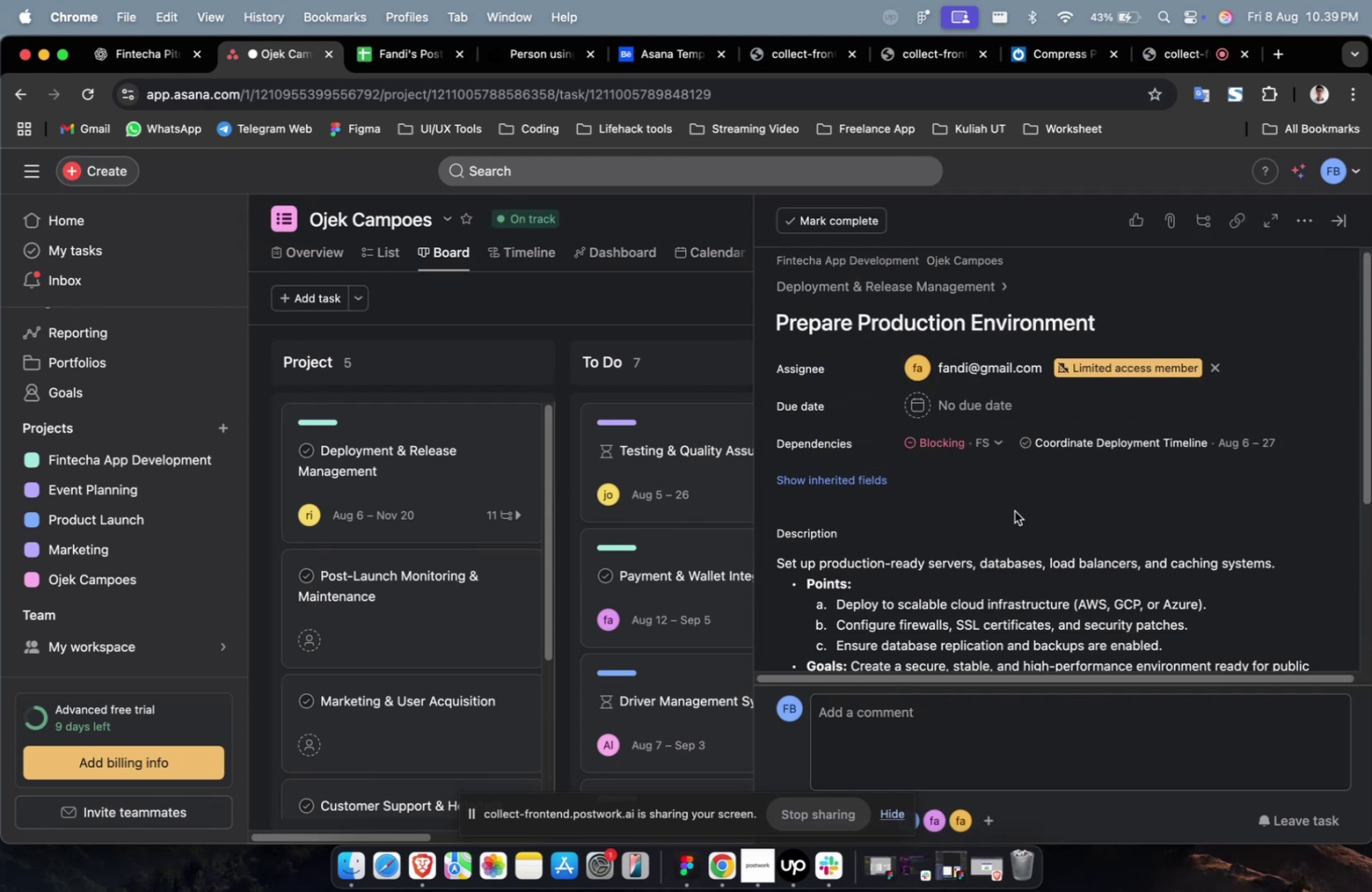 
scroll: coordinate [1014, 510], scroll_direction: down, amount: 1.0
 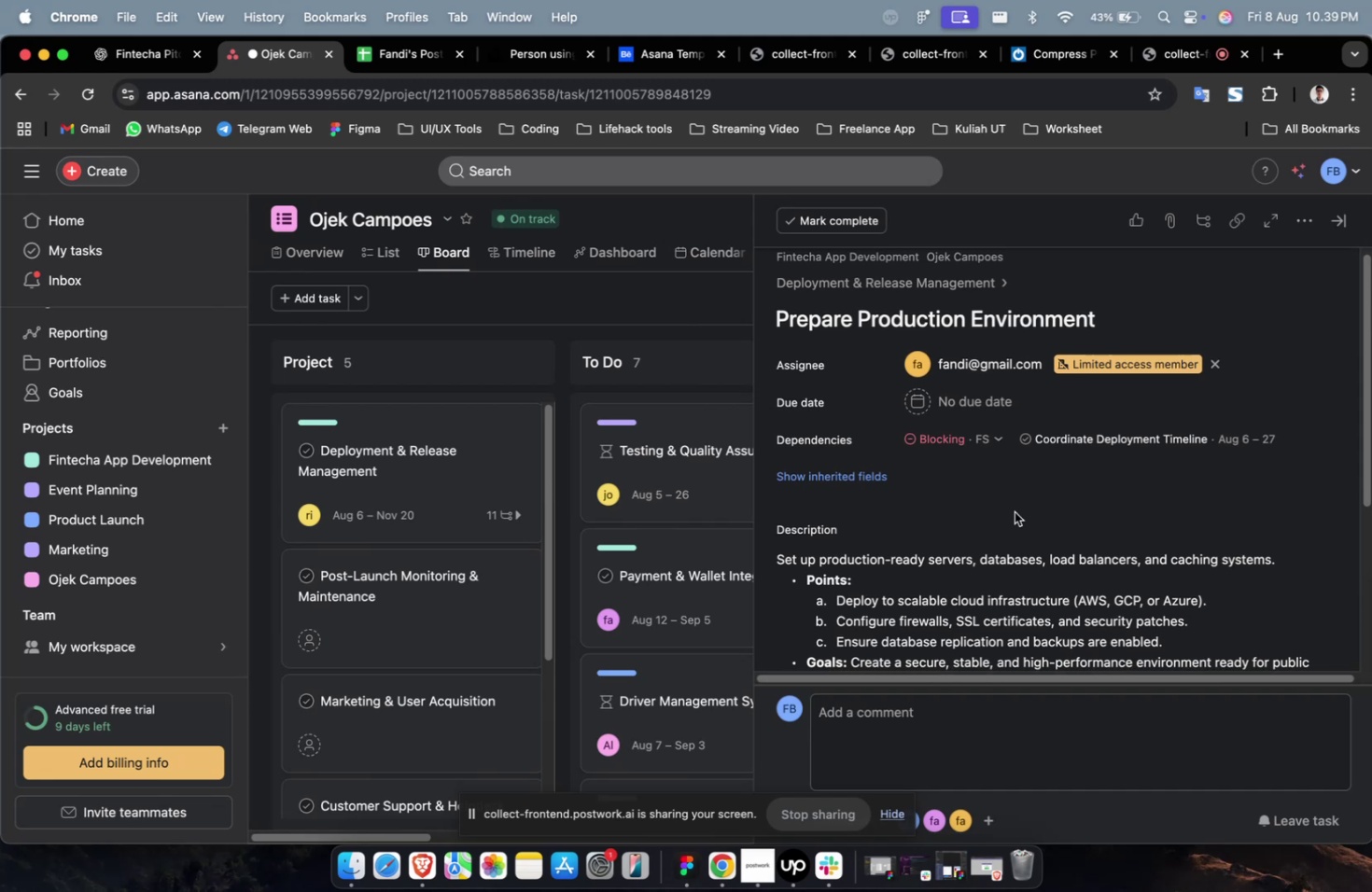 
wait(6.38)
 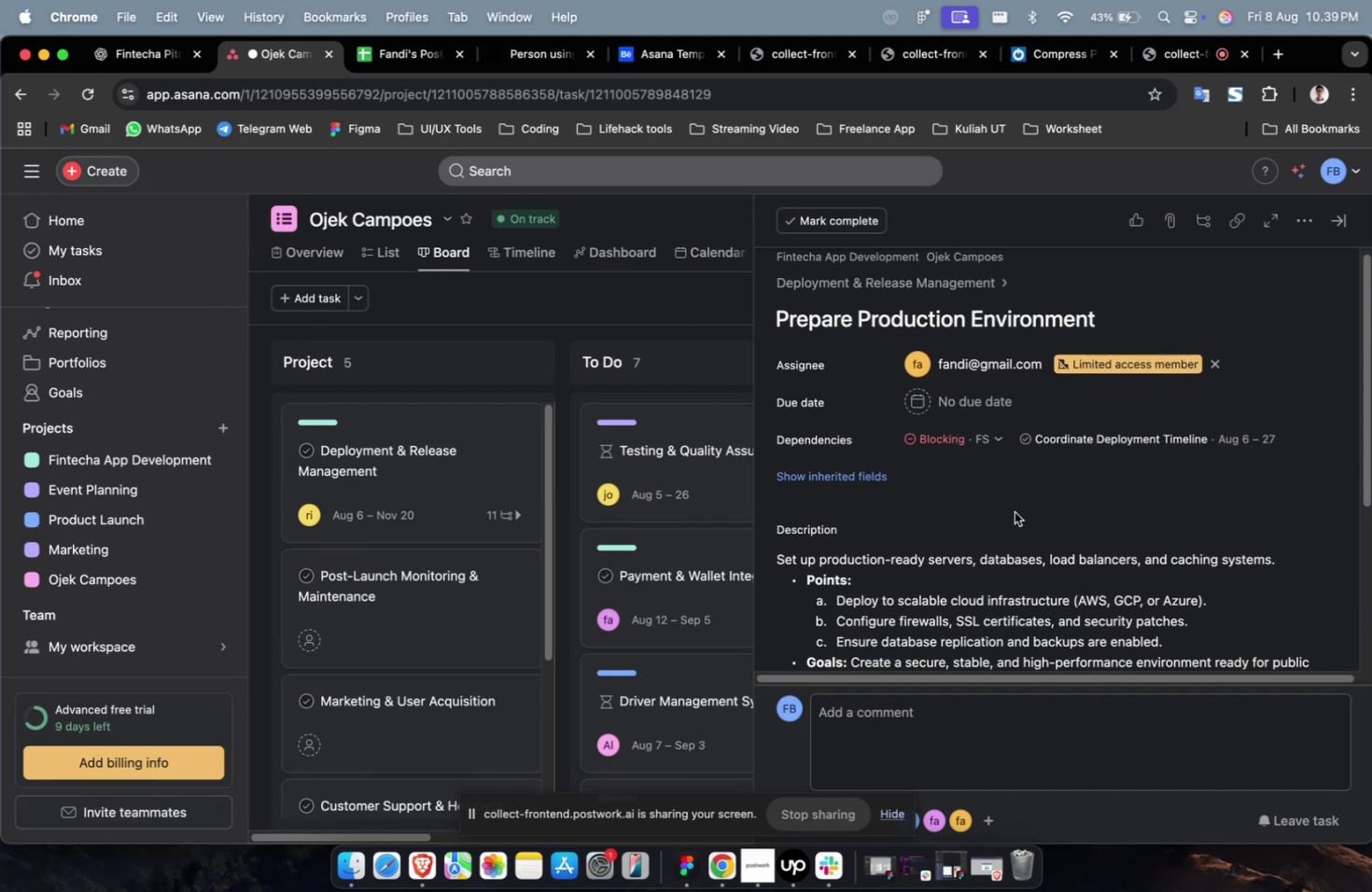 
left_click([972, 409])
 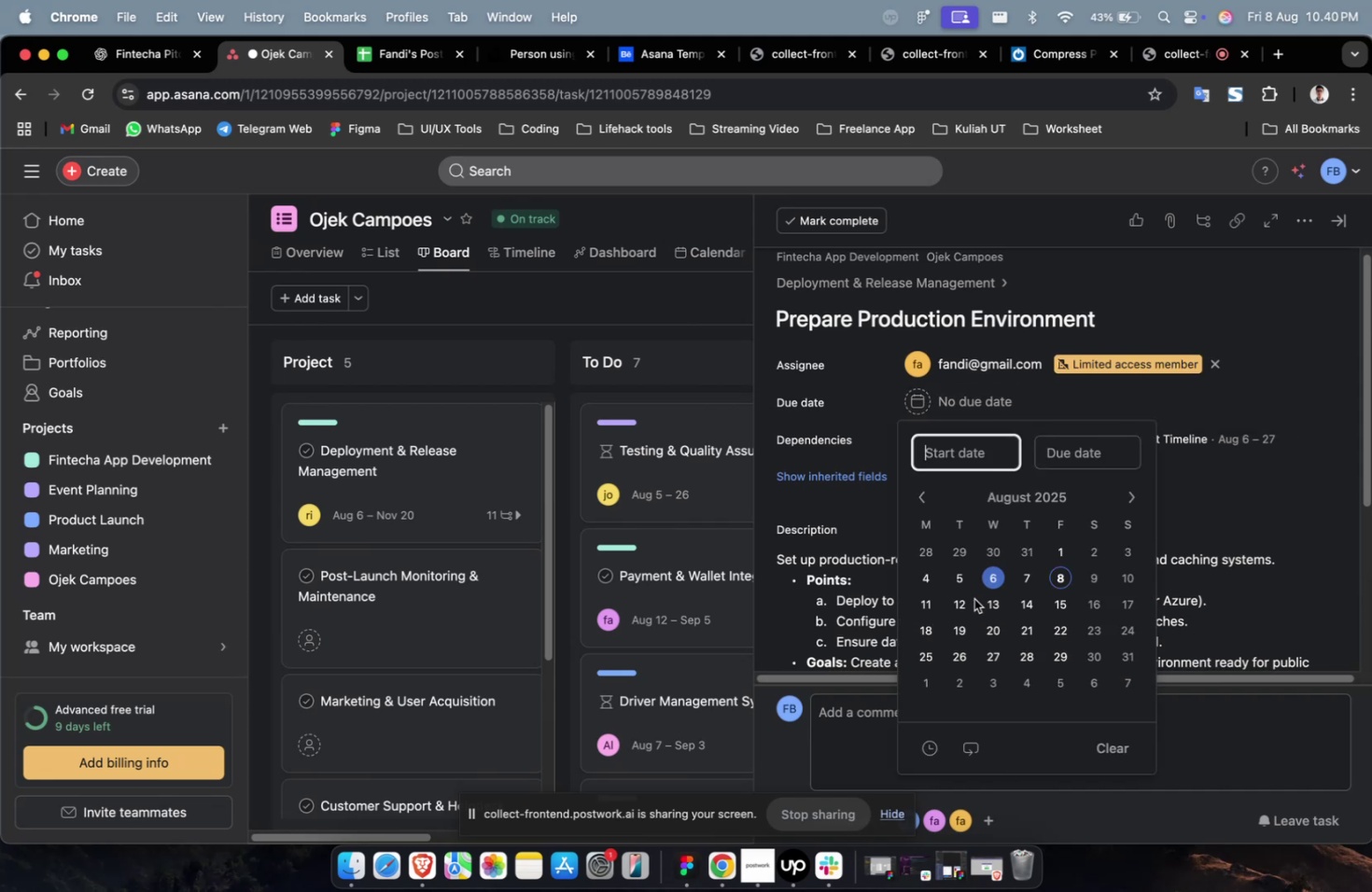 
triple_click([968, 603])
 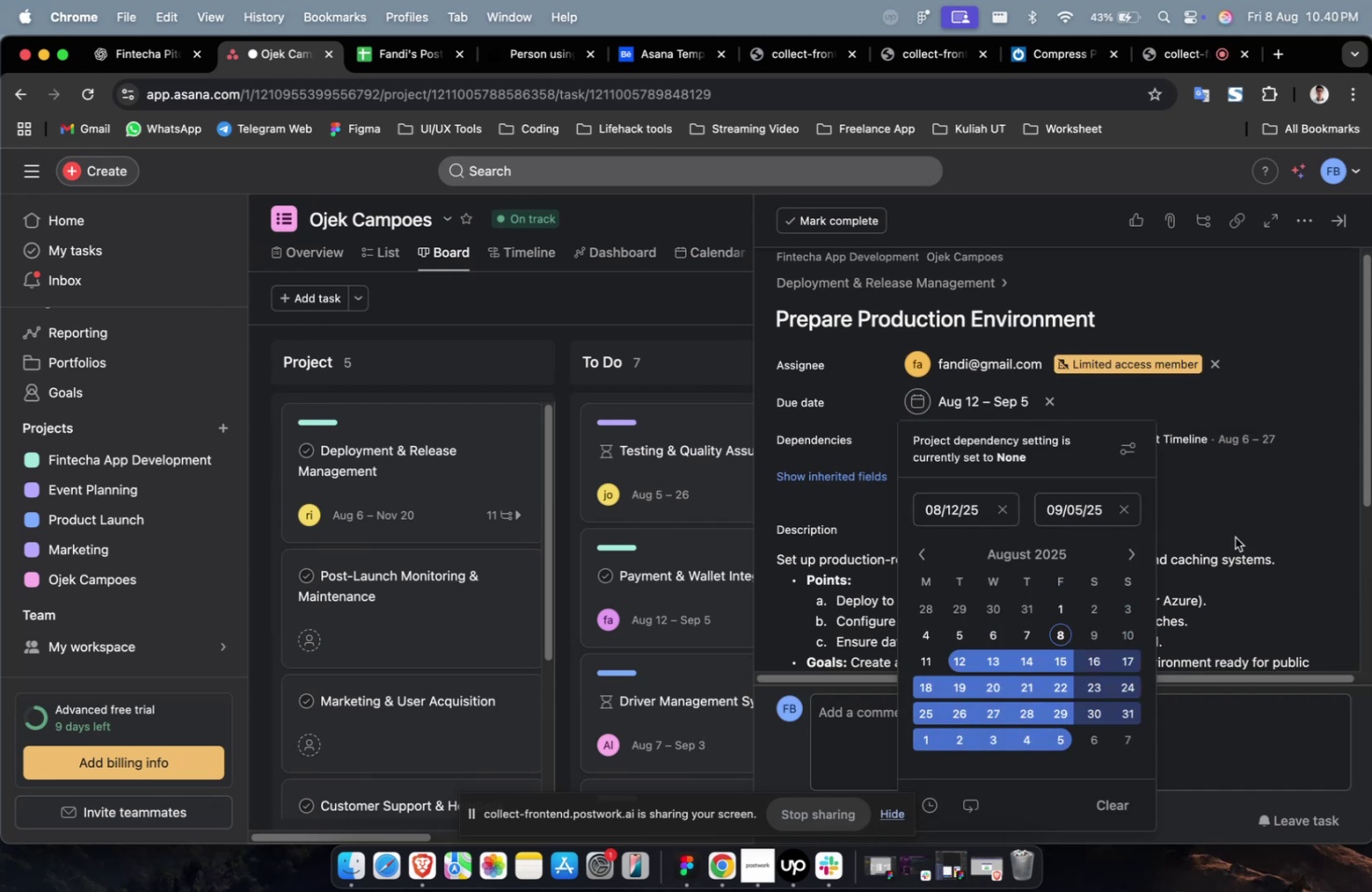 
left_click([1266, 464])
 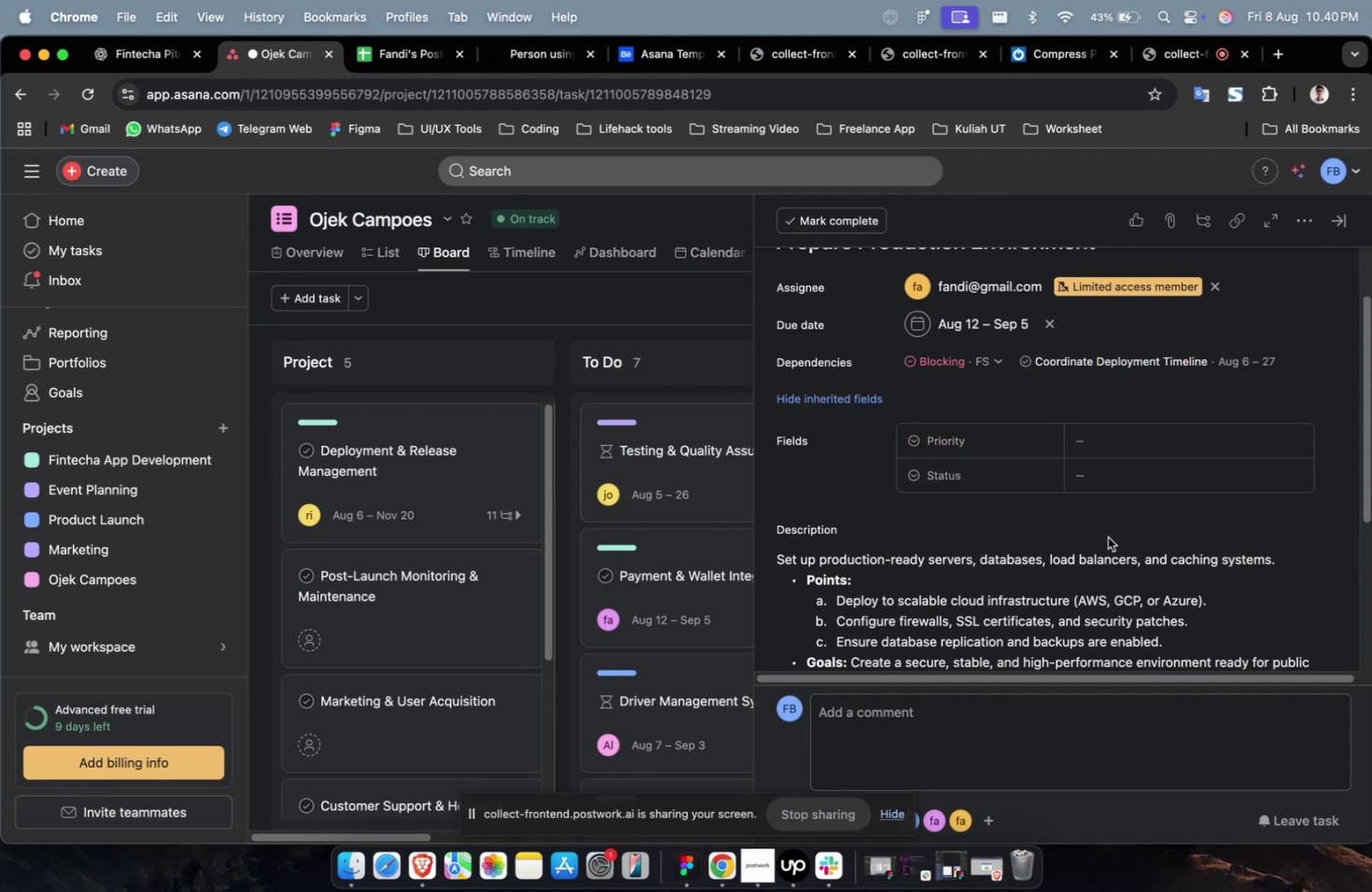 
double_click([1141, 457])
 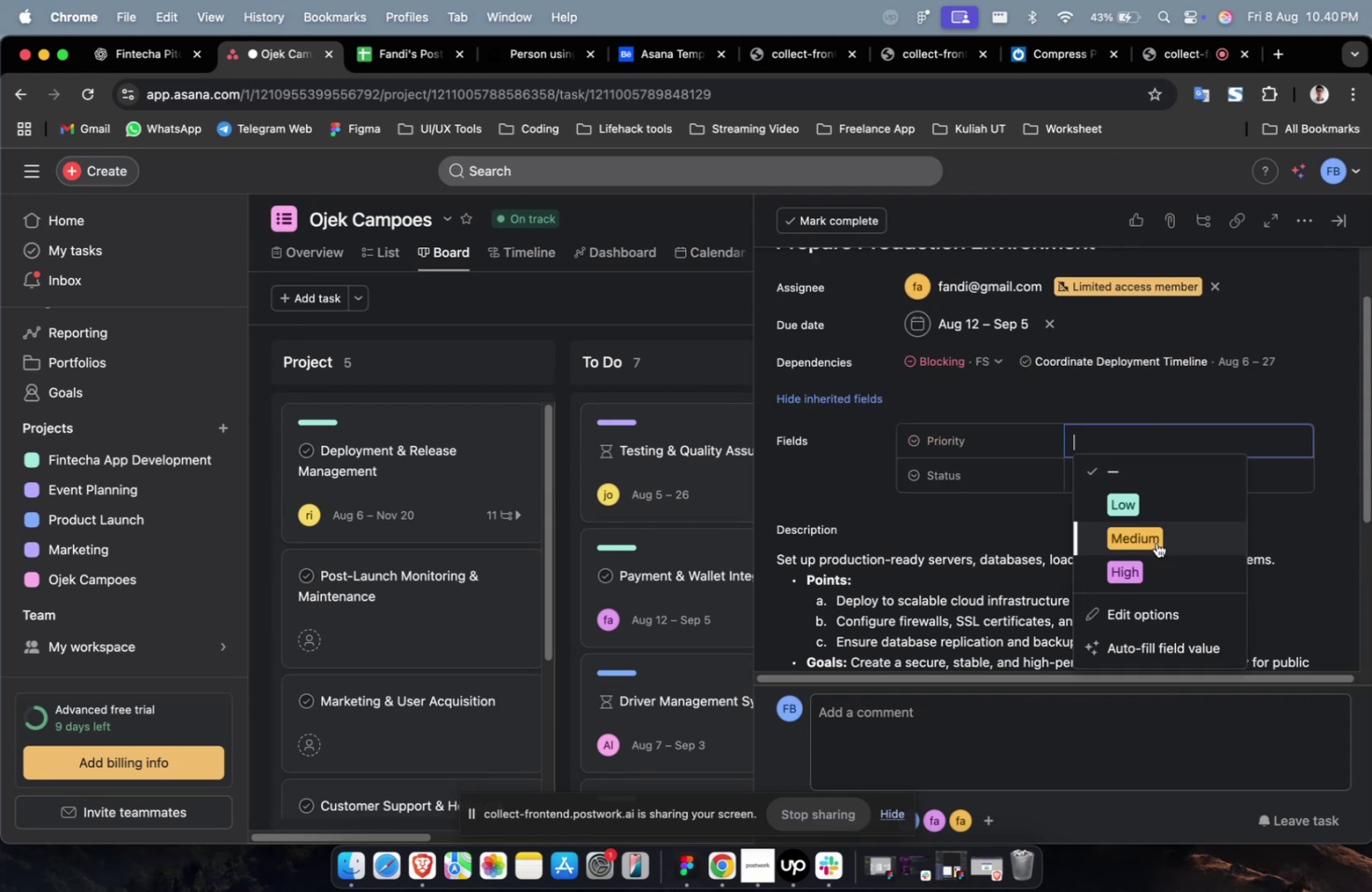 
triple_click([1153, 564])
 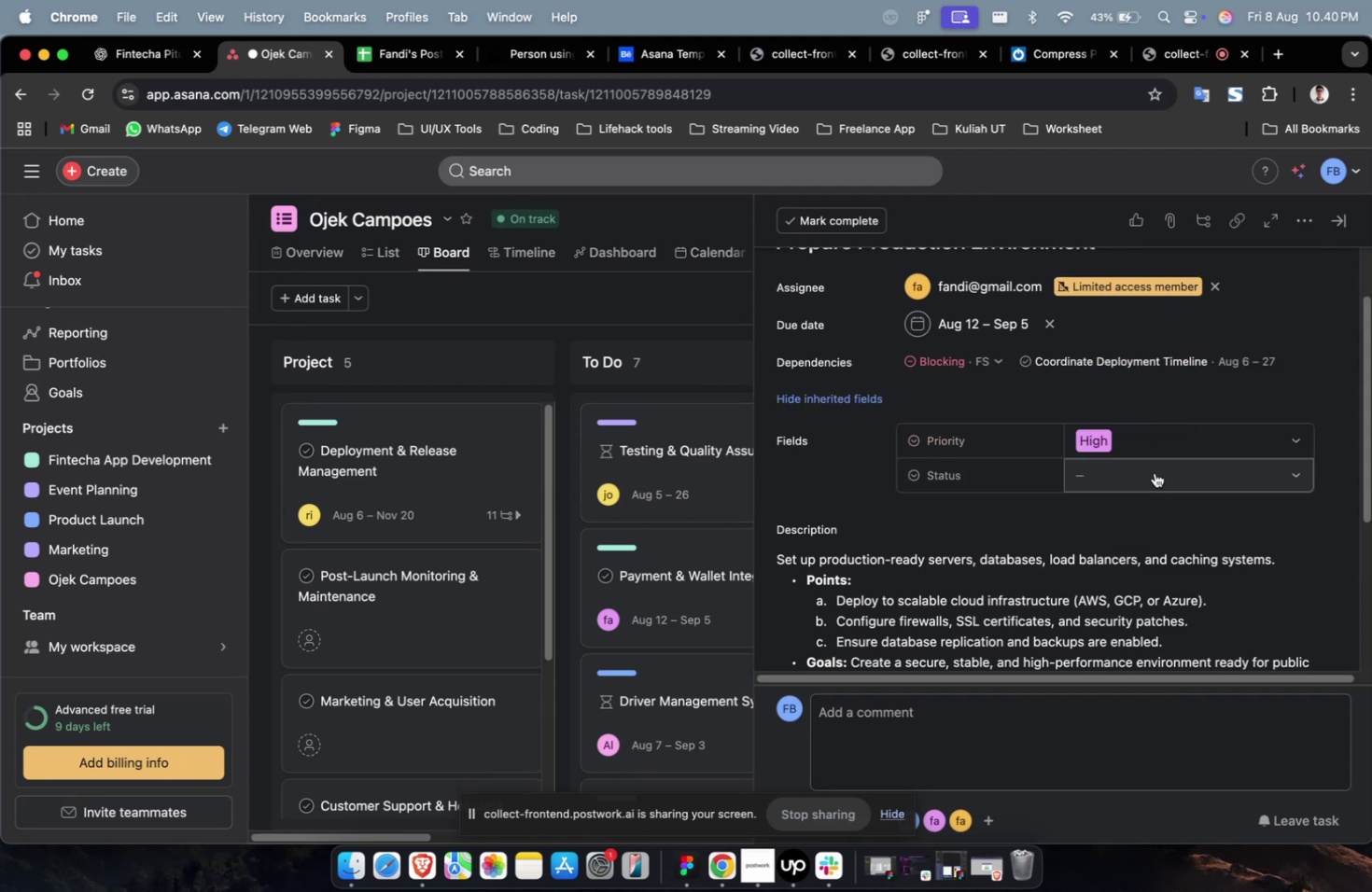 
triple_click([1154, 472])
 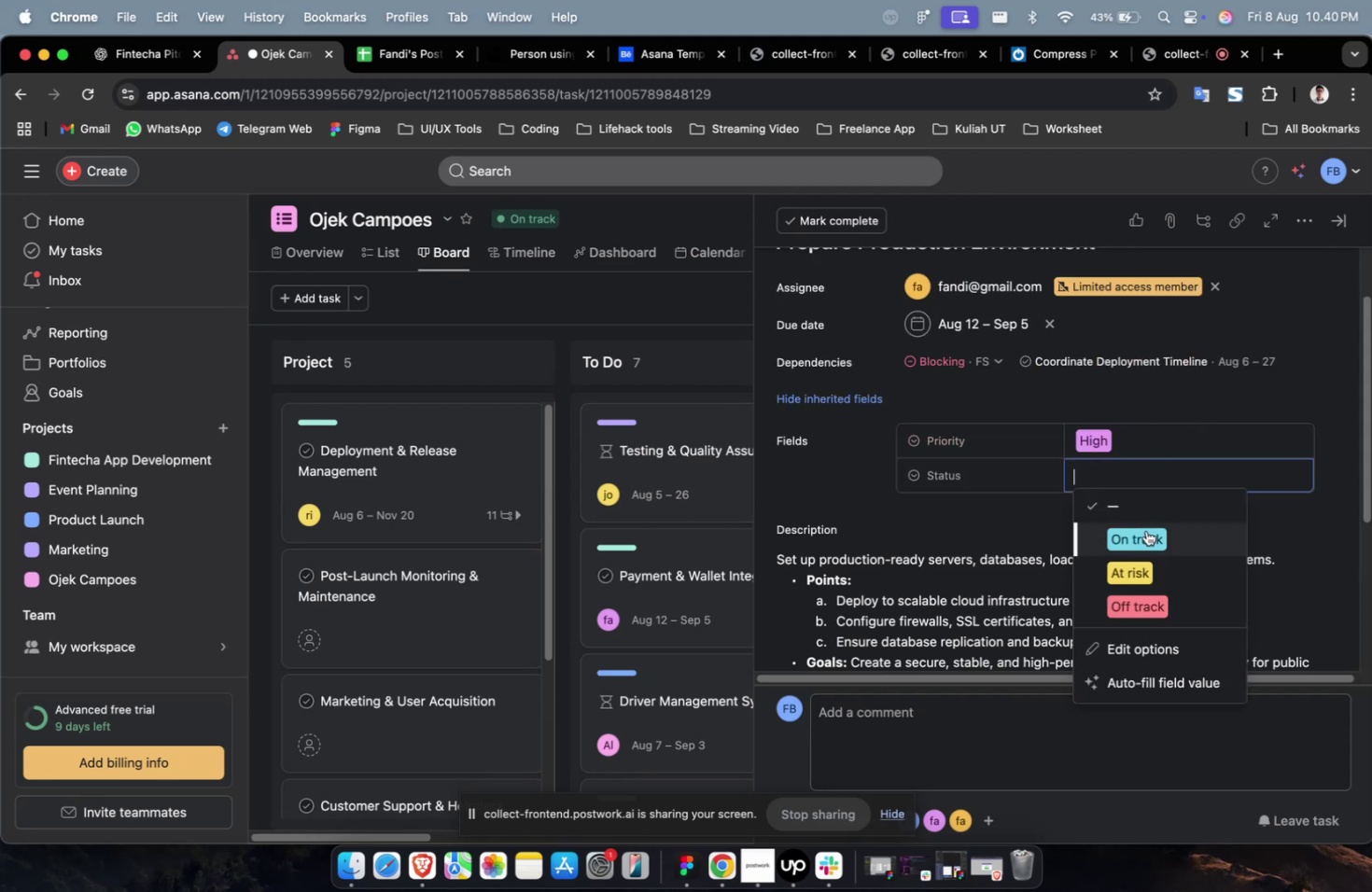 
triple_click([1145, 530])
 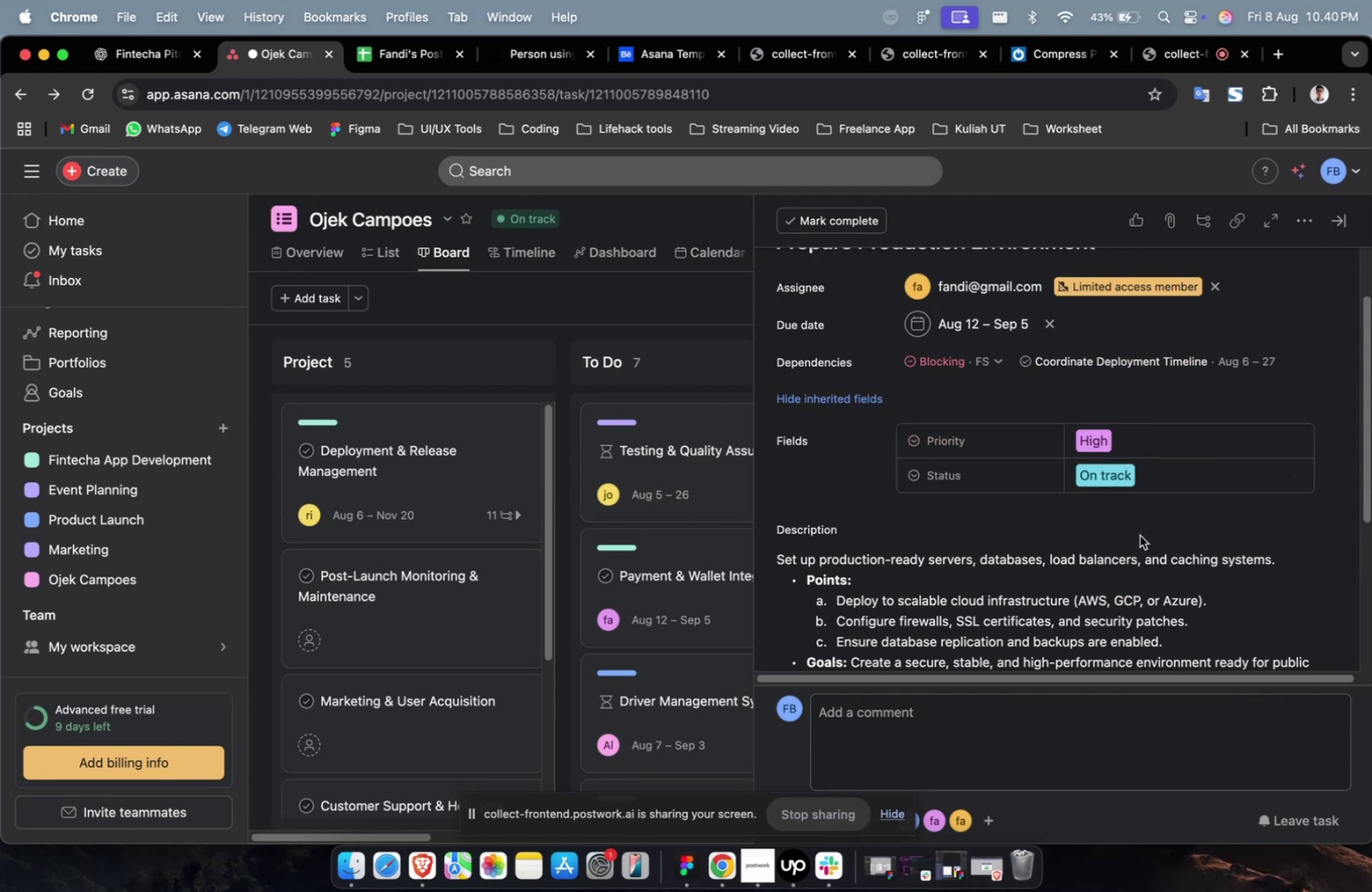 
scroll: coordinate [1139, 537], scroll_direction: down, amount: 37.0
 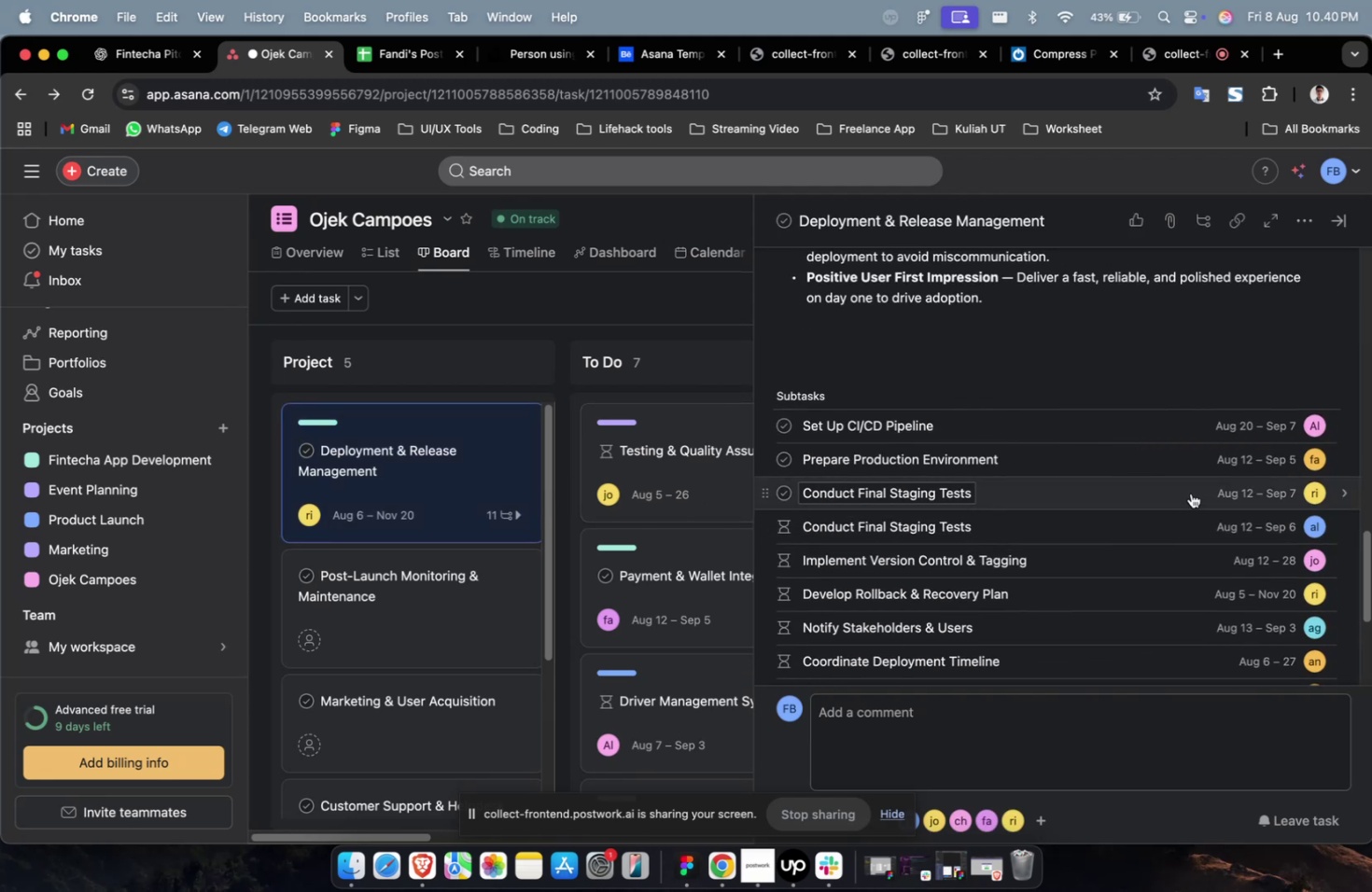 
left_click([1190, 493])
 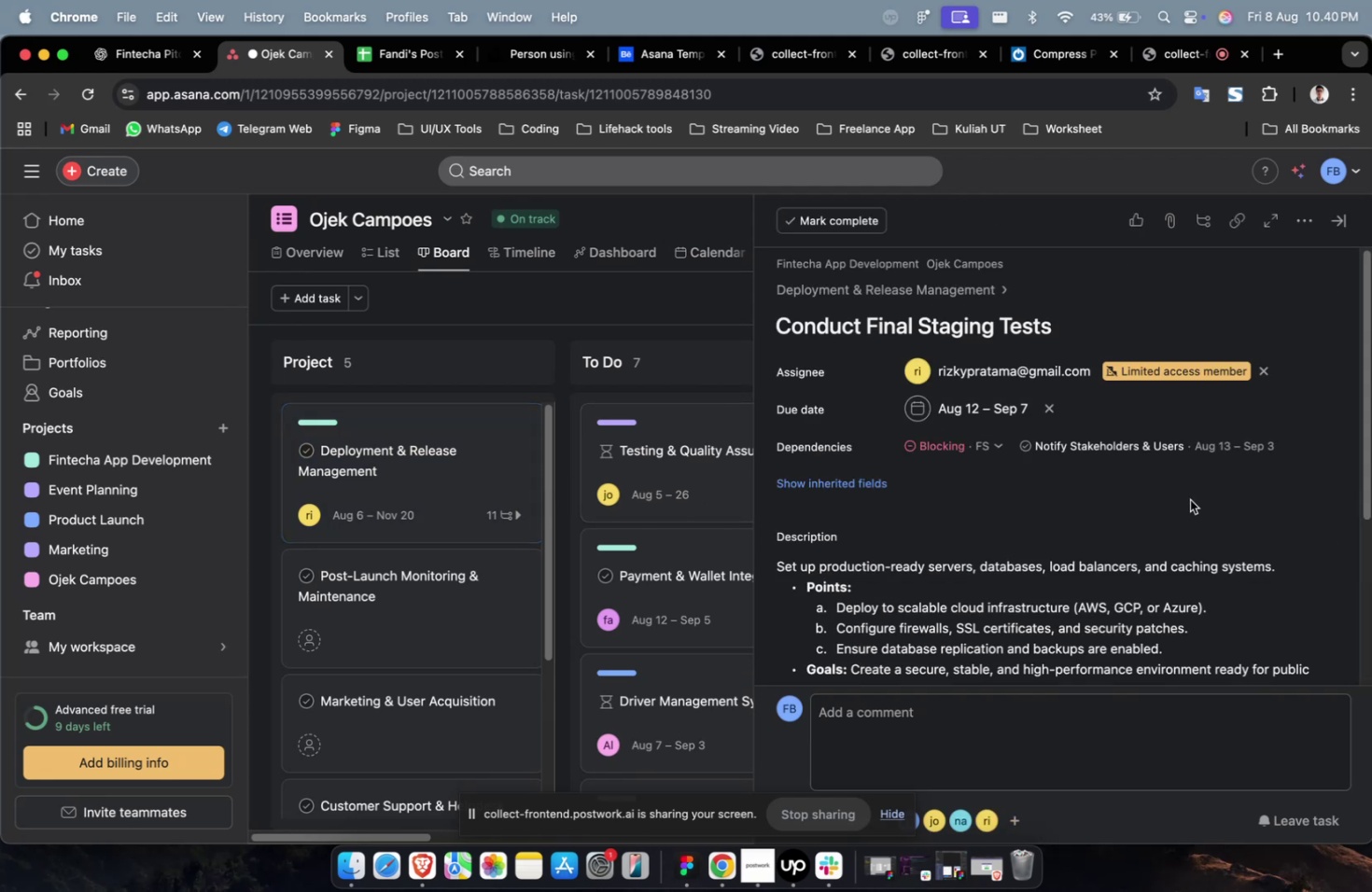 
scroll: coordinate [1162, 488], scroll_direction: down, amount: 1.0
 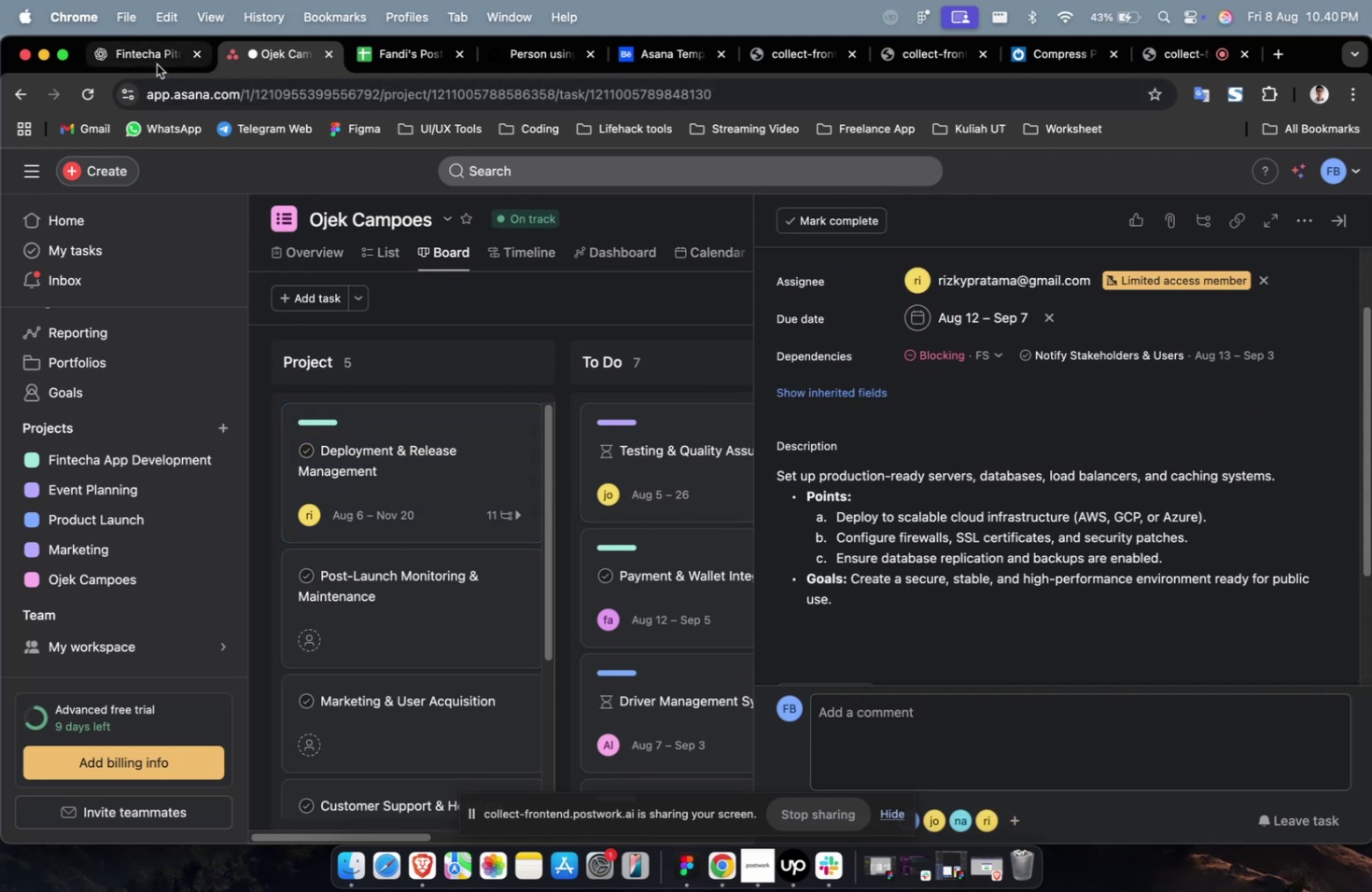 
left_click([156, 63])
 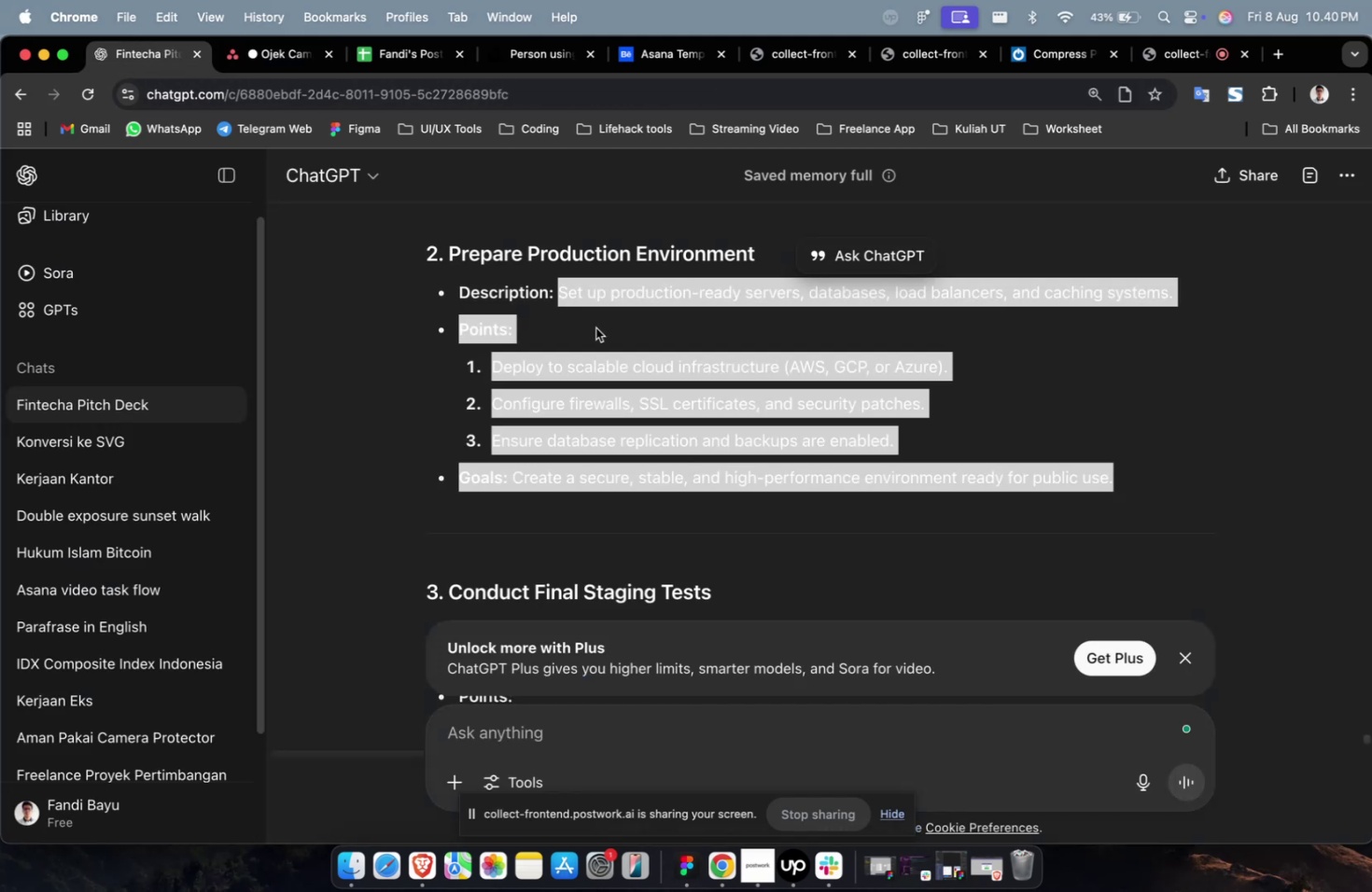 
scroll: coordinate [603, 335], scroll_direction: down, amount: 8.0
 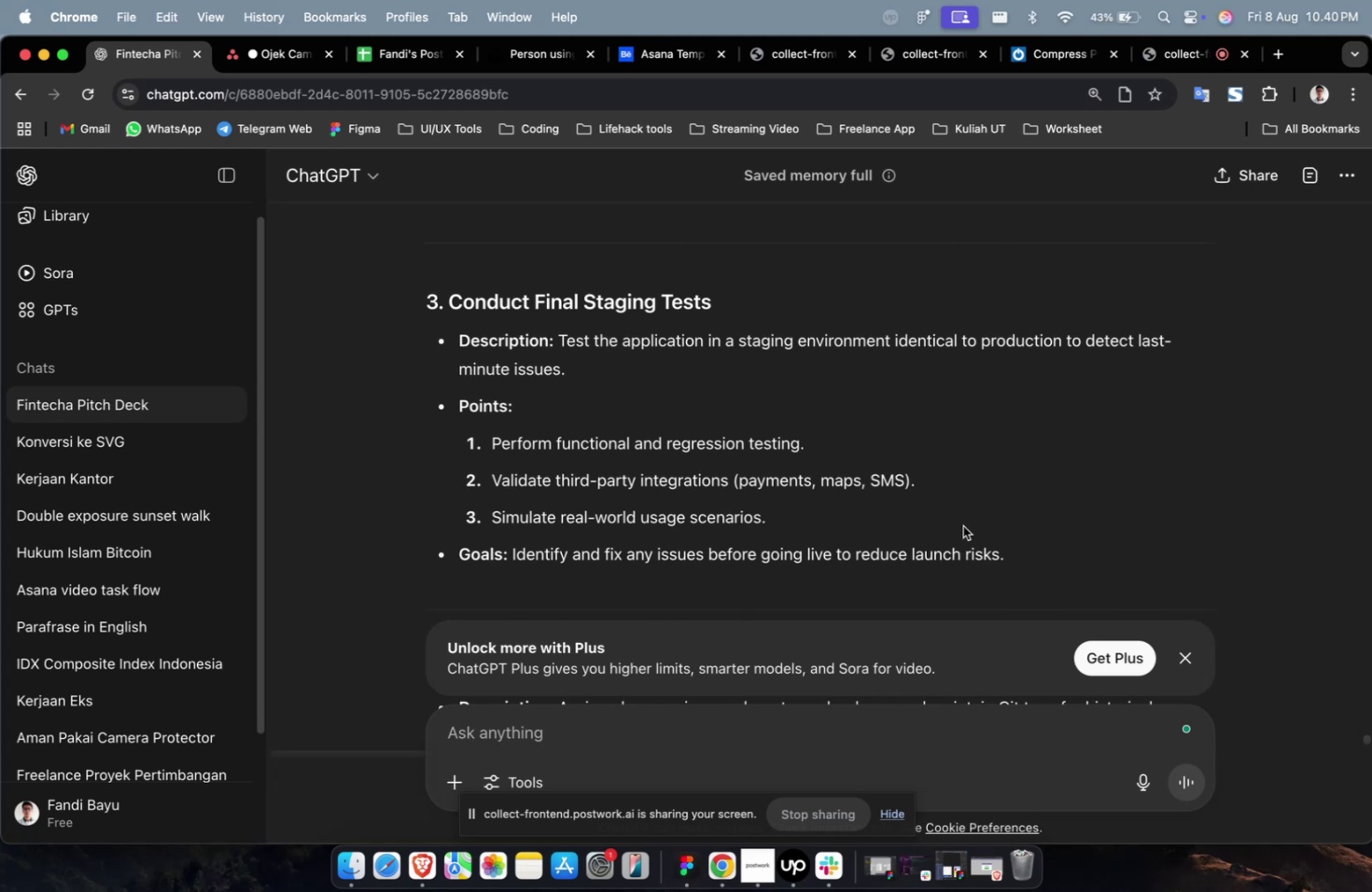 
left_click_drag(start_coordinate=[1014, 550], to_coordinate=[562, 341])
 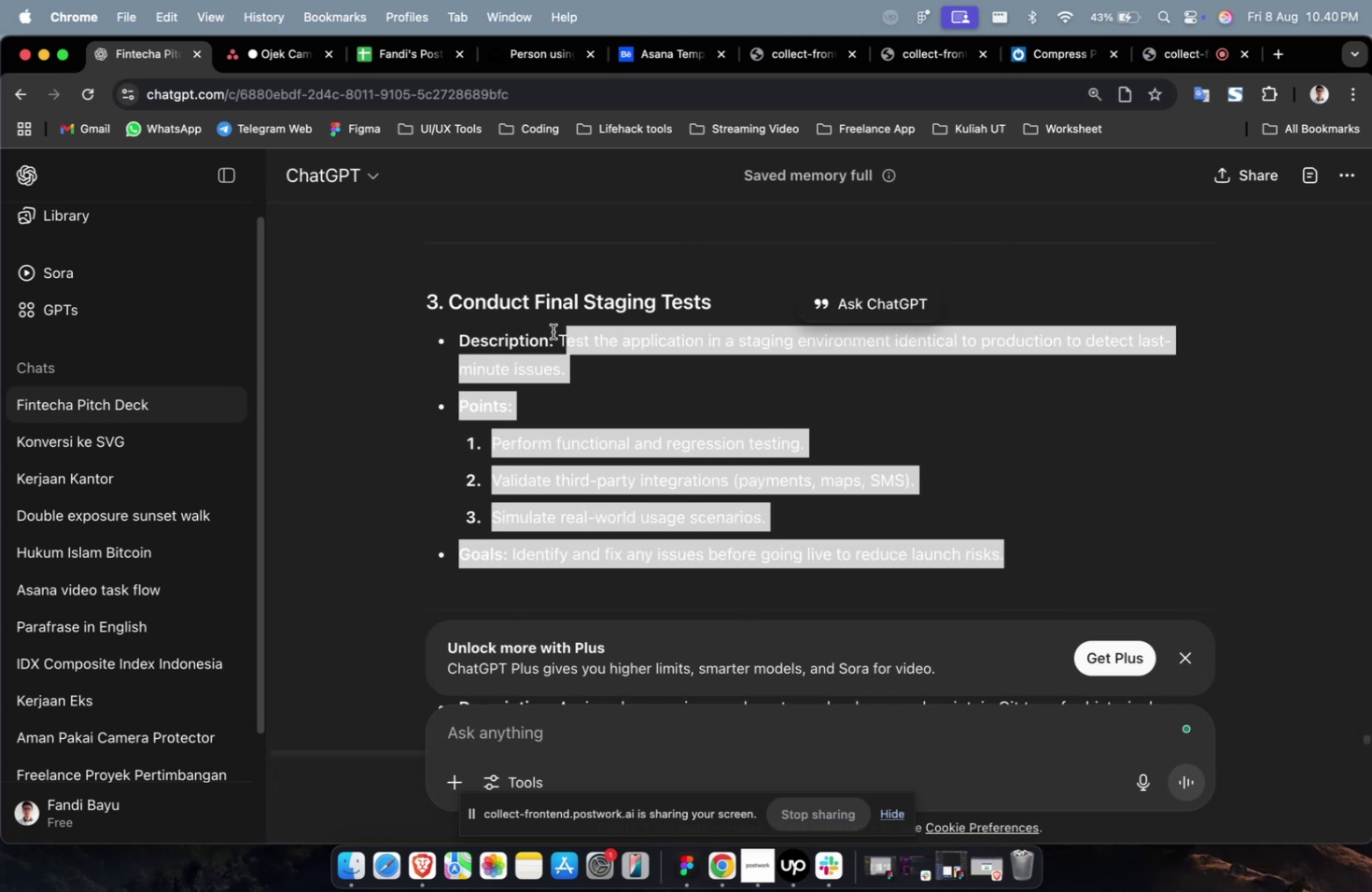 
key(Meta+C)
 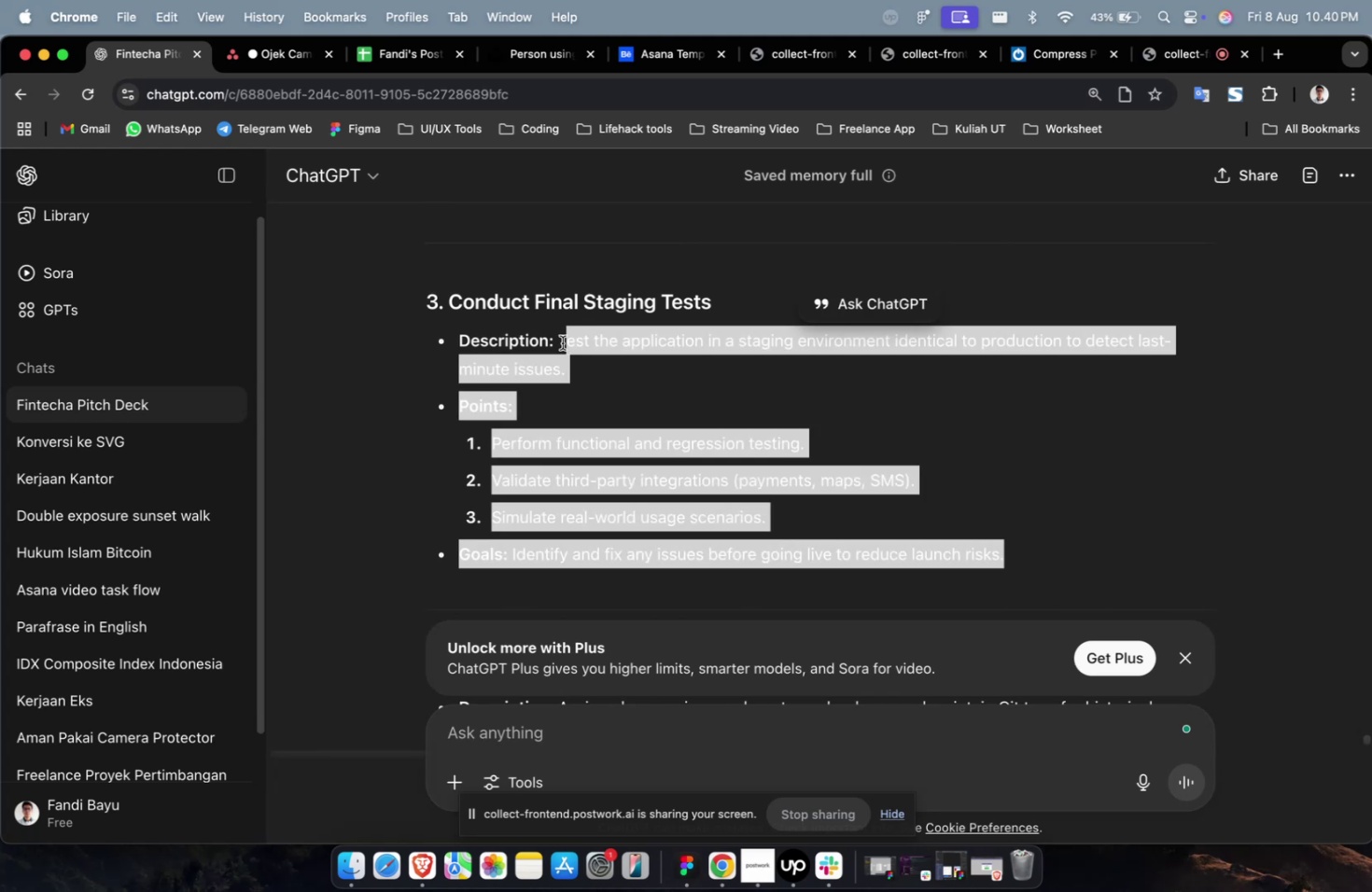 
left_click_drag(start_coordinate=[558, 342], to_coordinate=[1063, 548])
 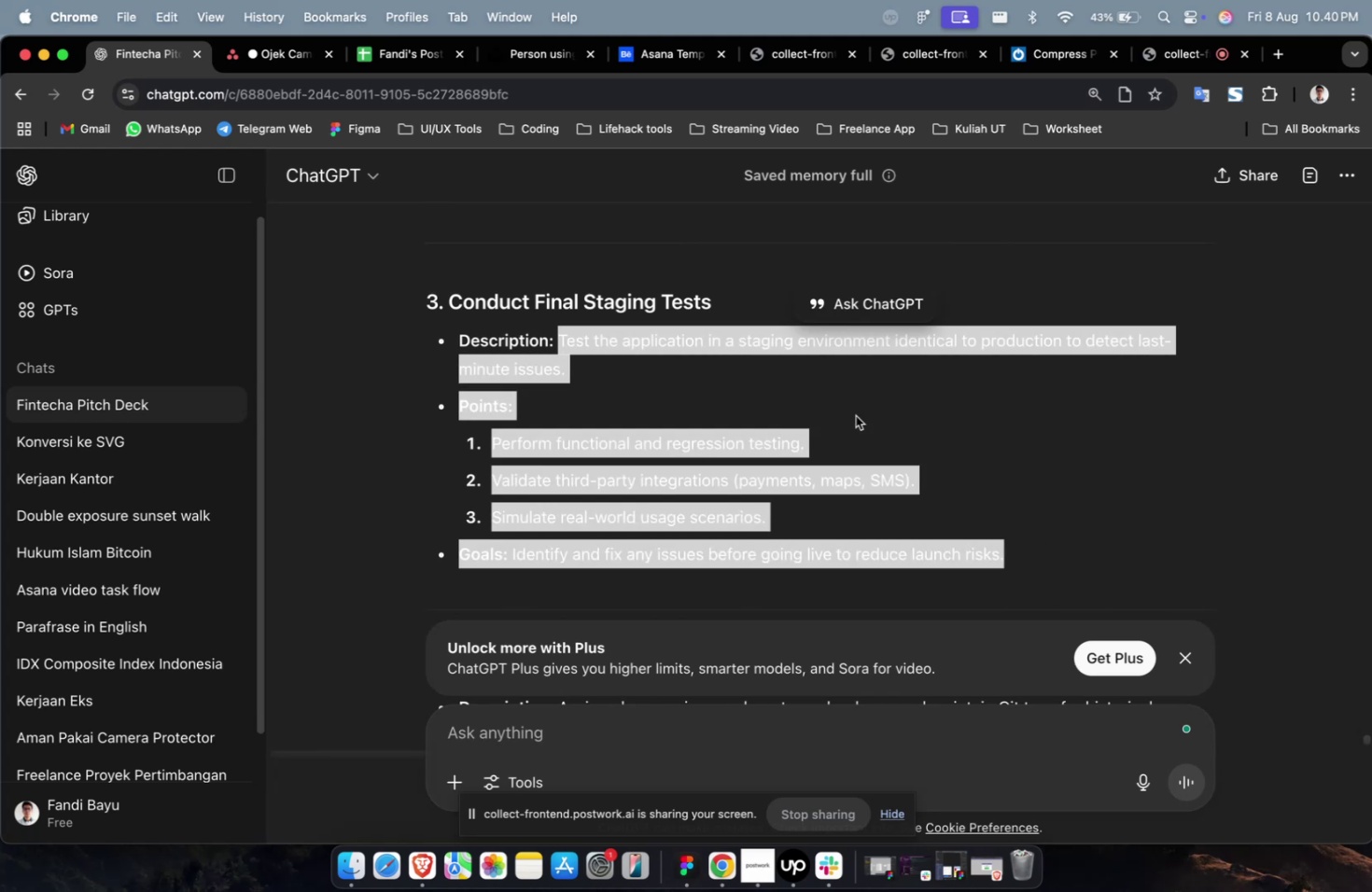 
key(Meta+CommandLeft)
 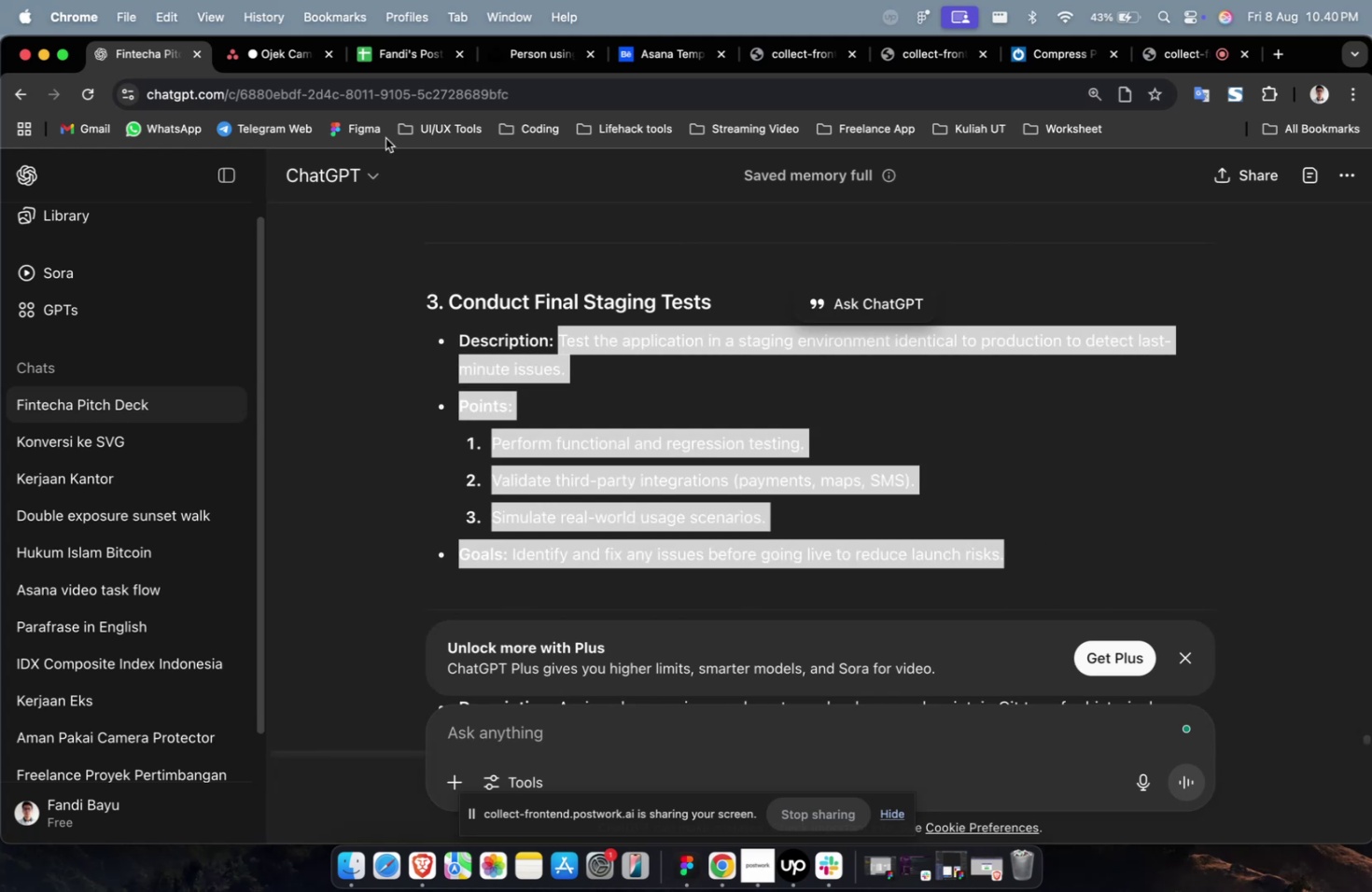 
key(Meta+C)
 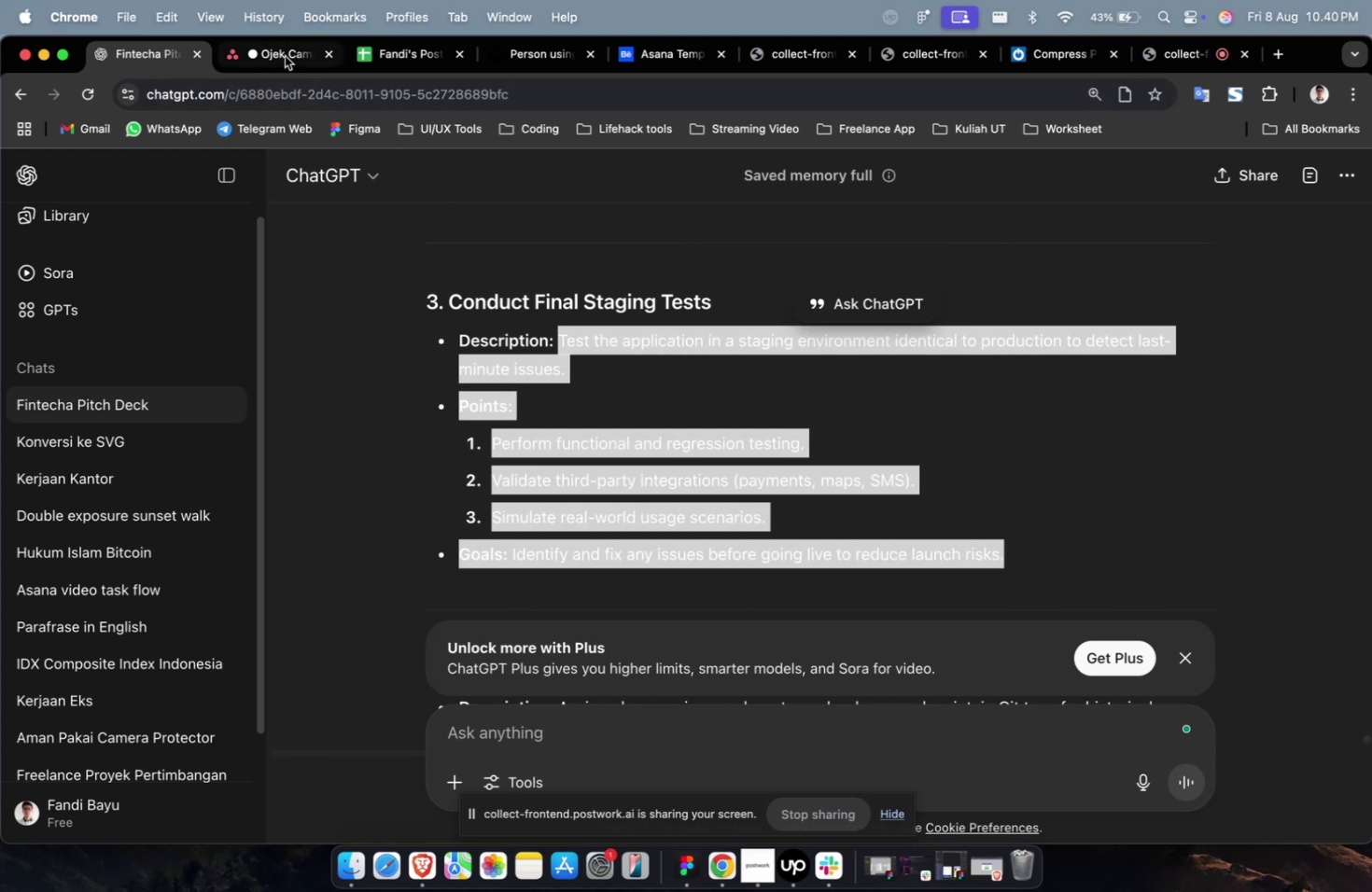 
left_click([285, 56])
 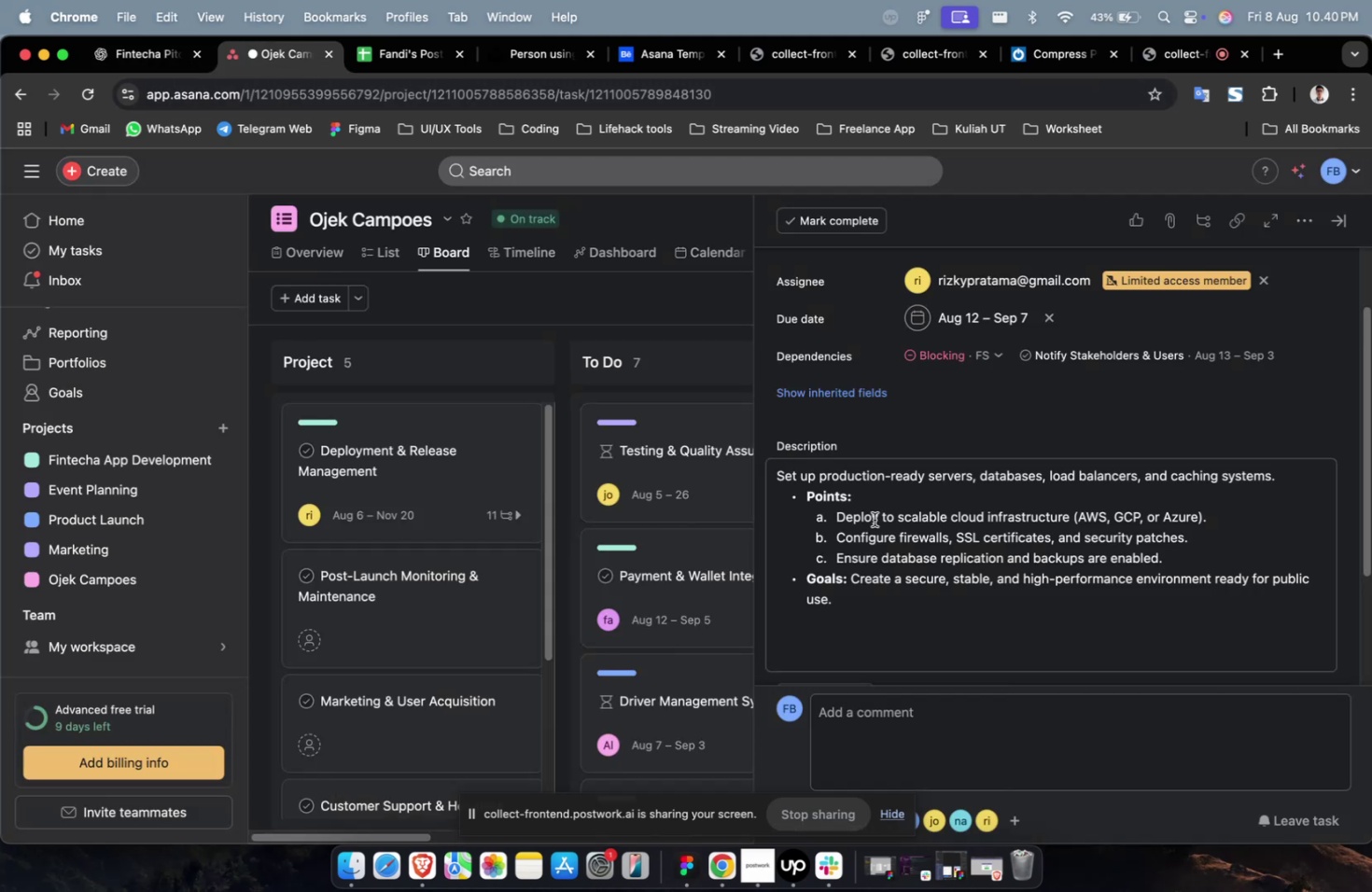 
double_click([874, 519])
 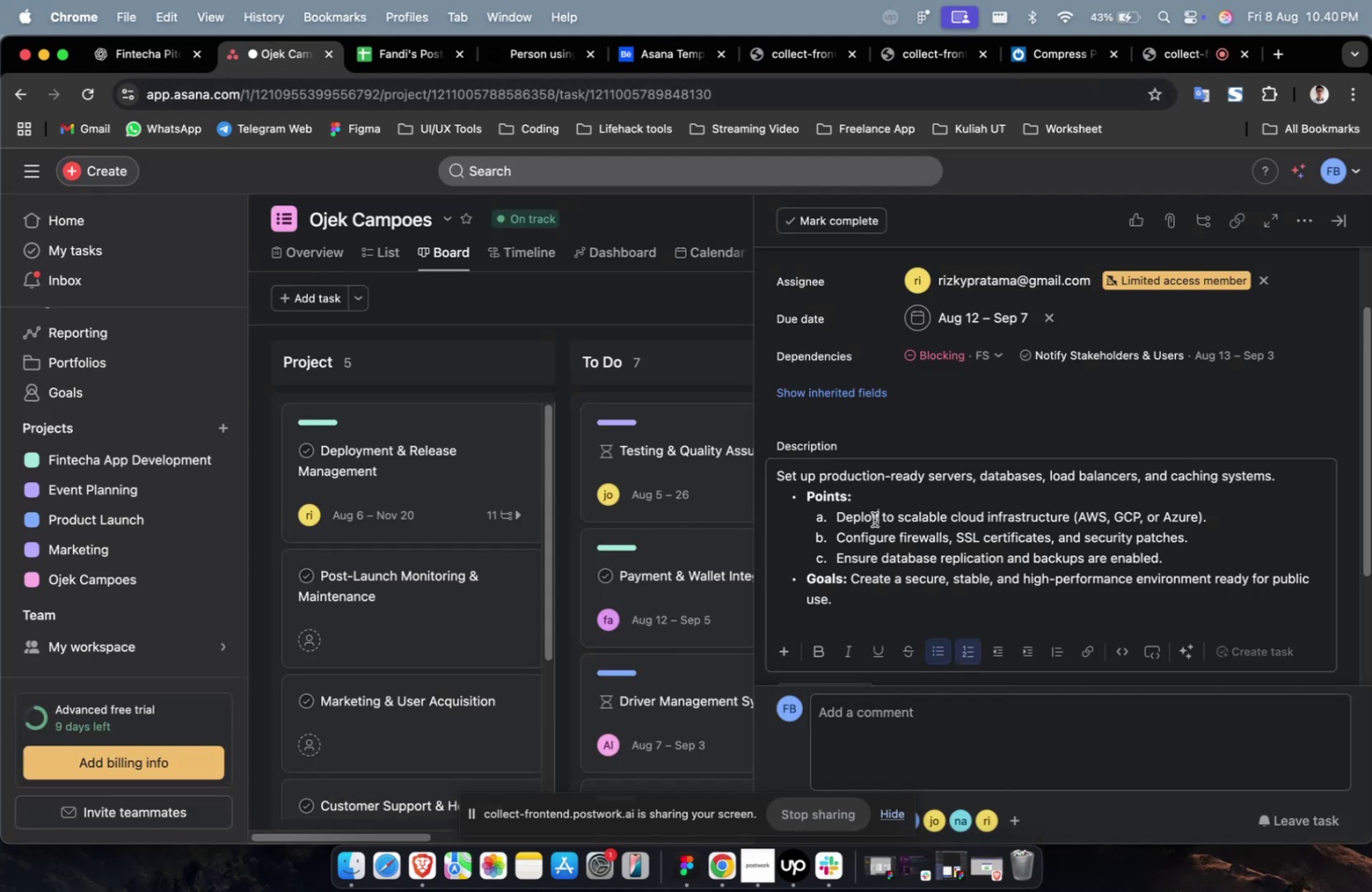 
key(Meta+A)
 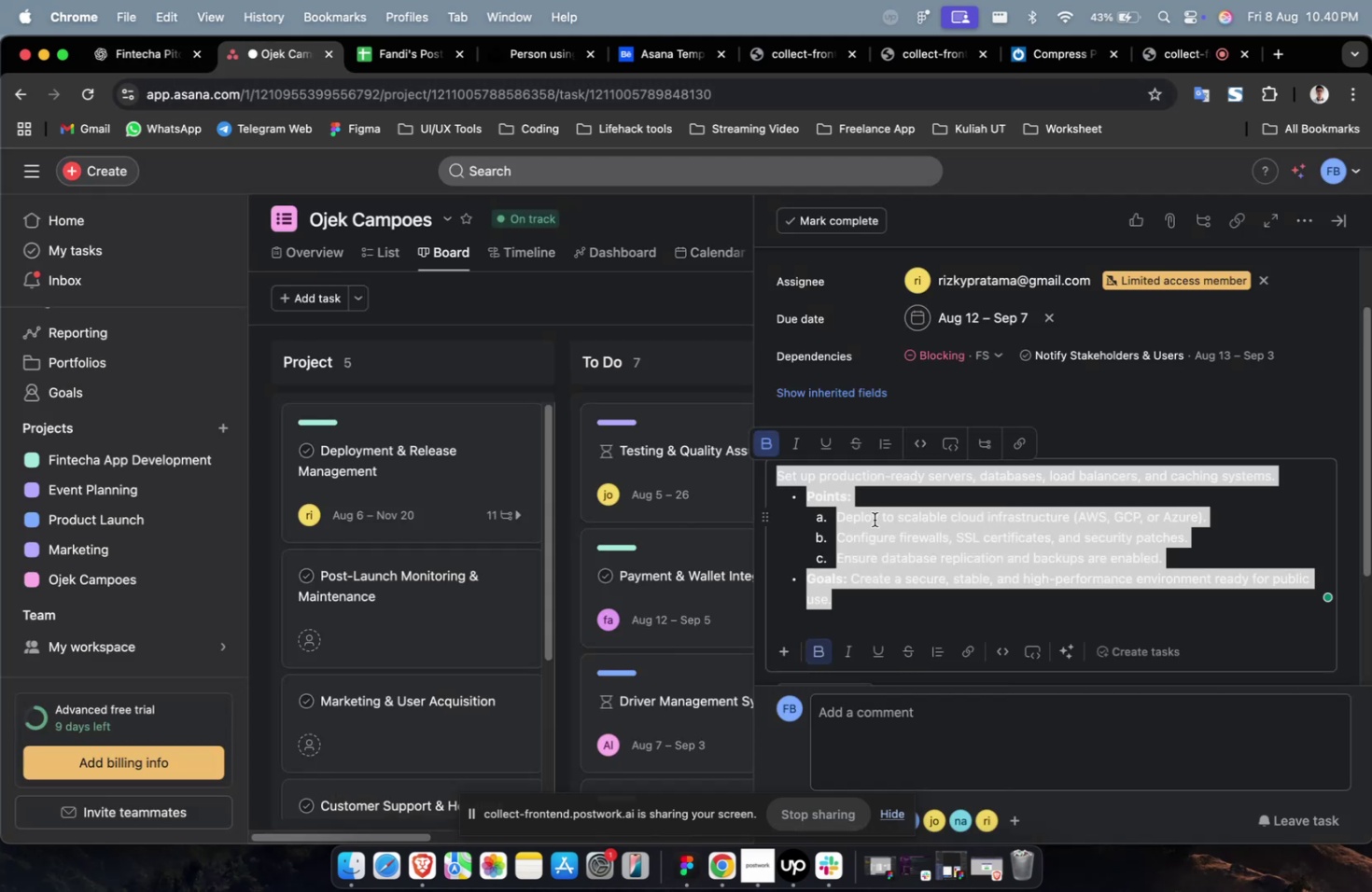 
key(Meta+V)
 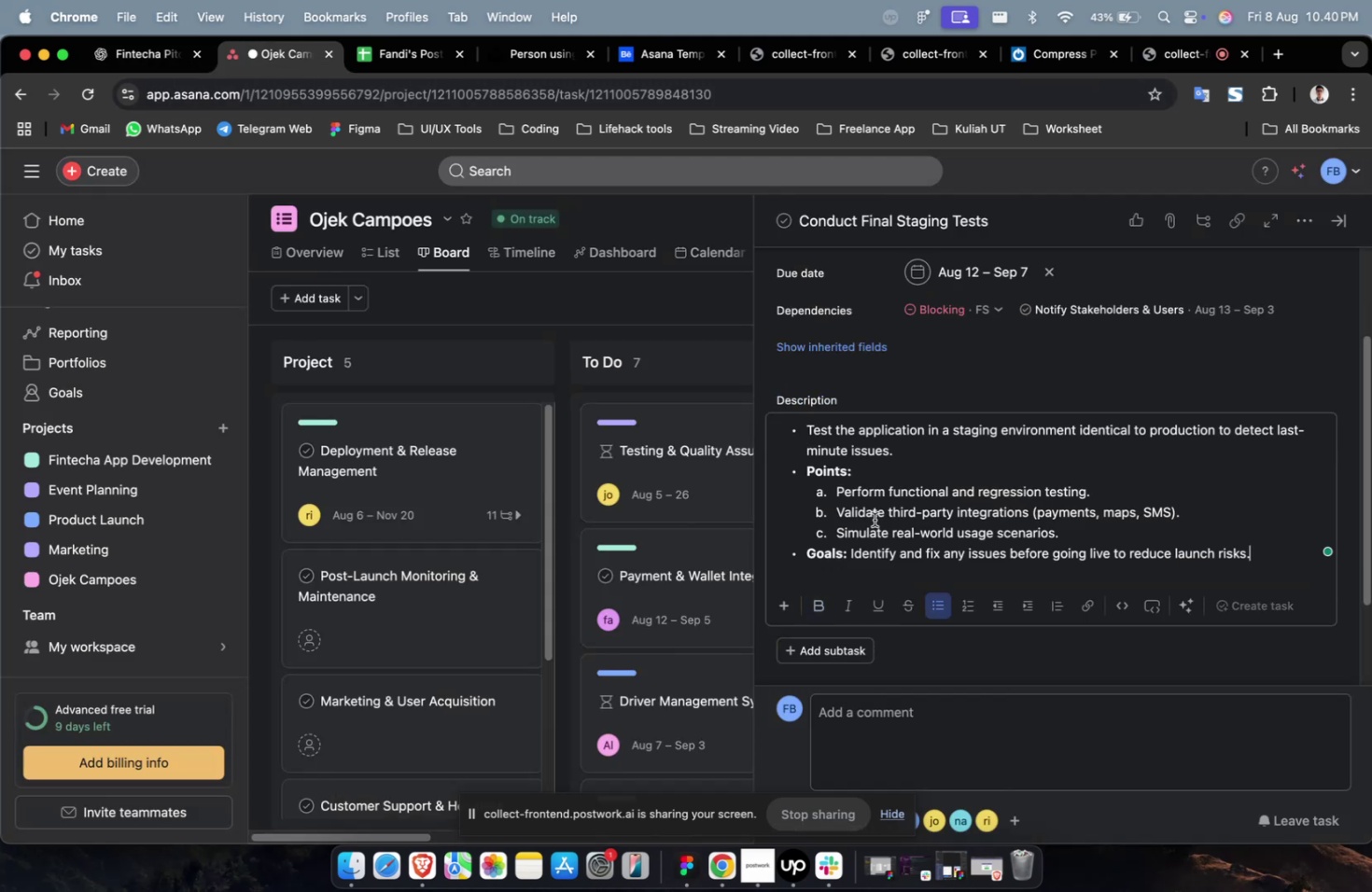 
scroll: coordinate [874, 519], scroll_direction: up, amount: 4.0
 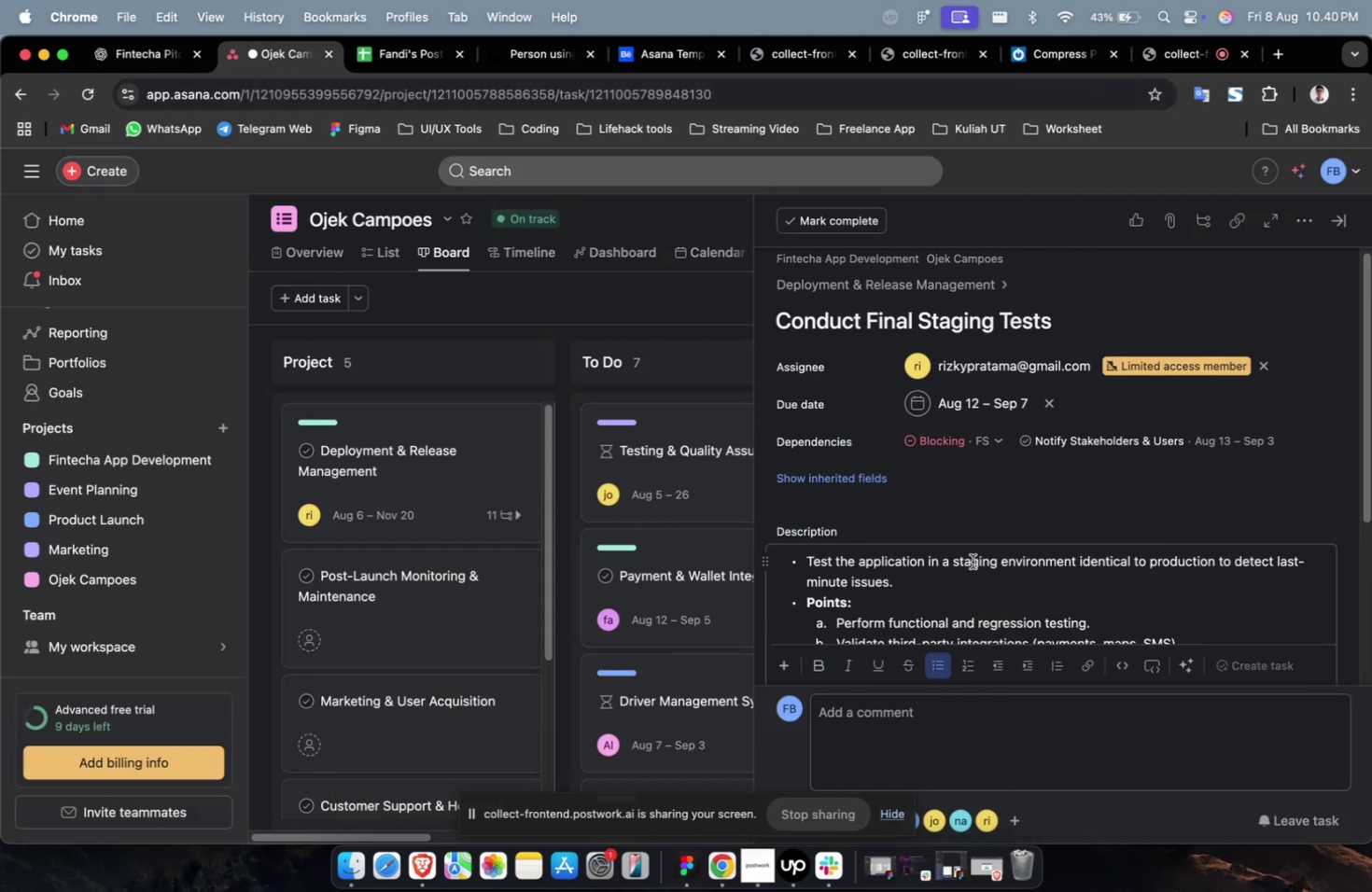 
key(ArrowLeft)
 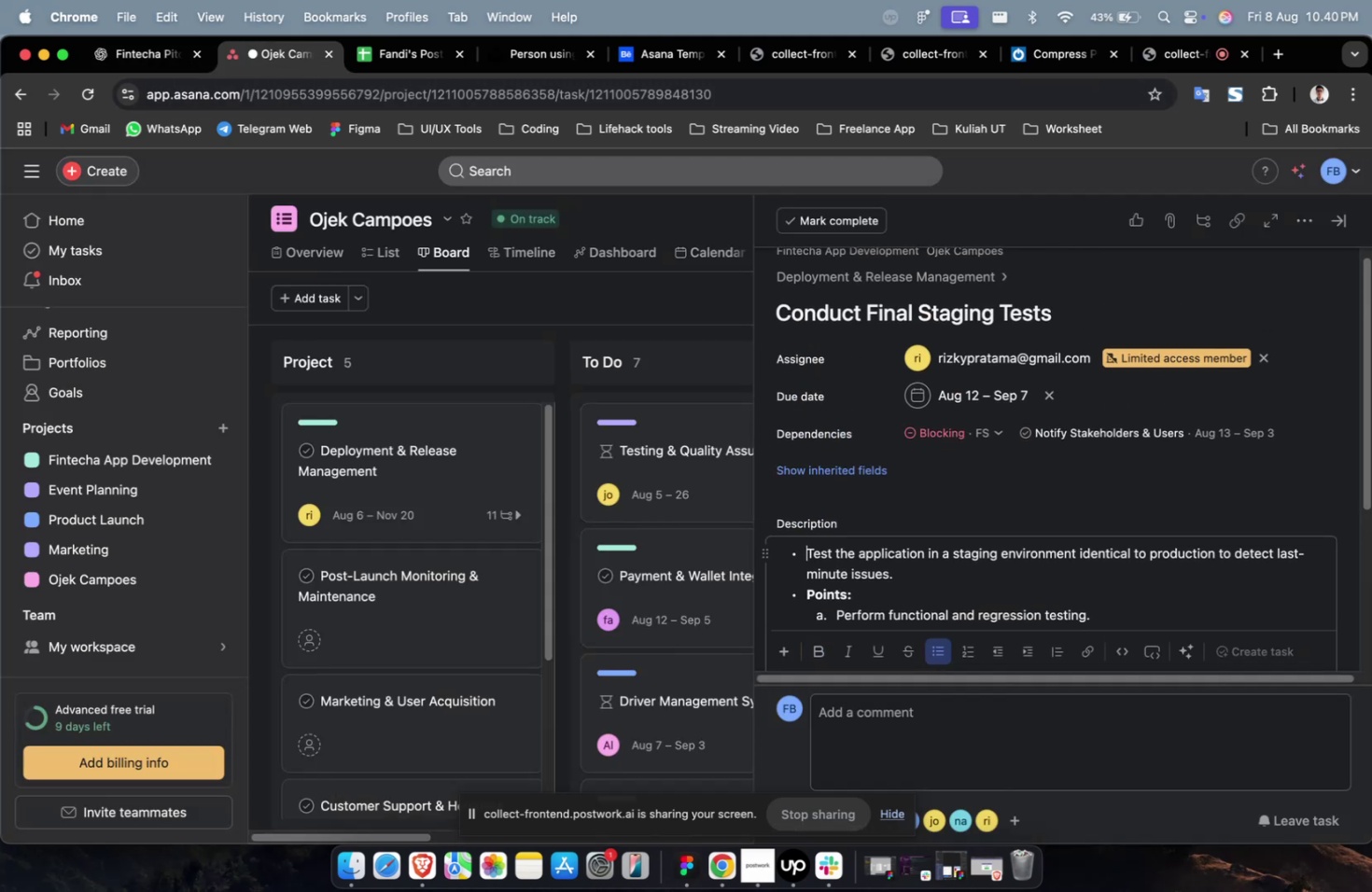 
key(Backspace)
 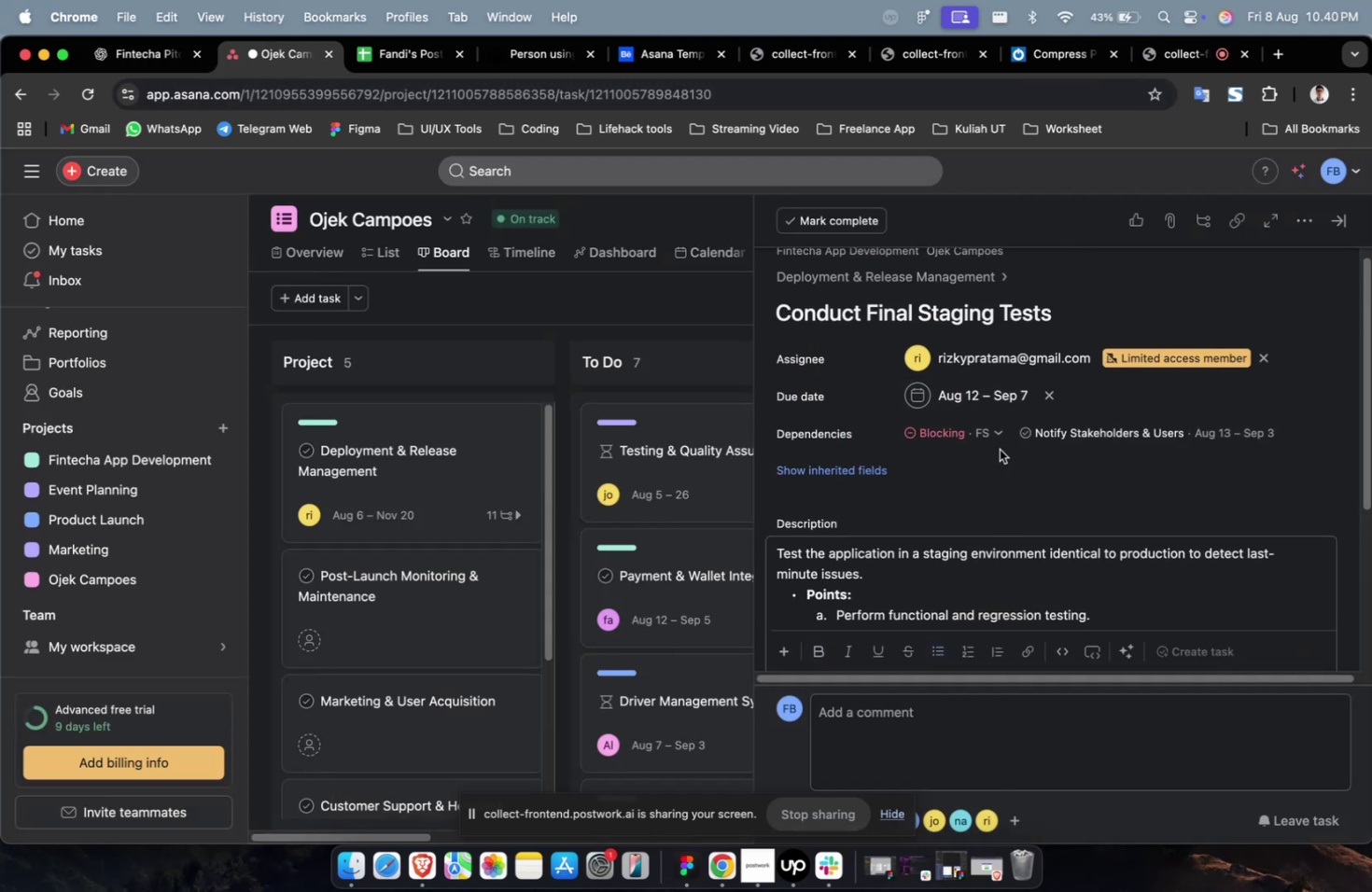 
scroll: coordinate [998, 455], scroll_direction: down, amount: 23.0
 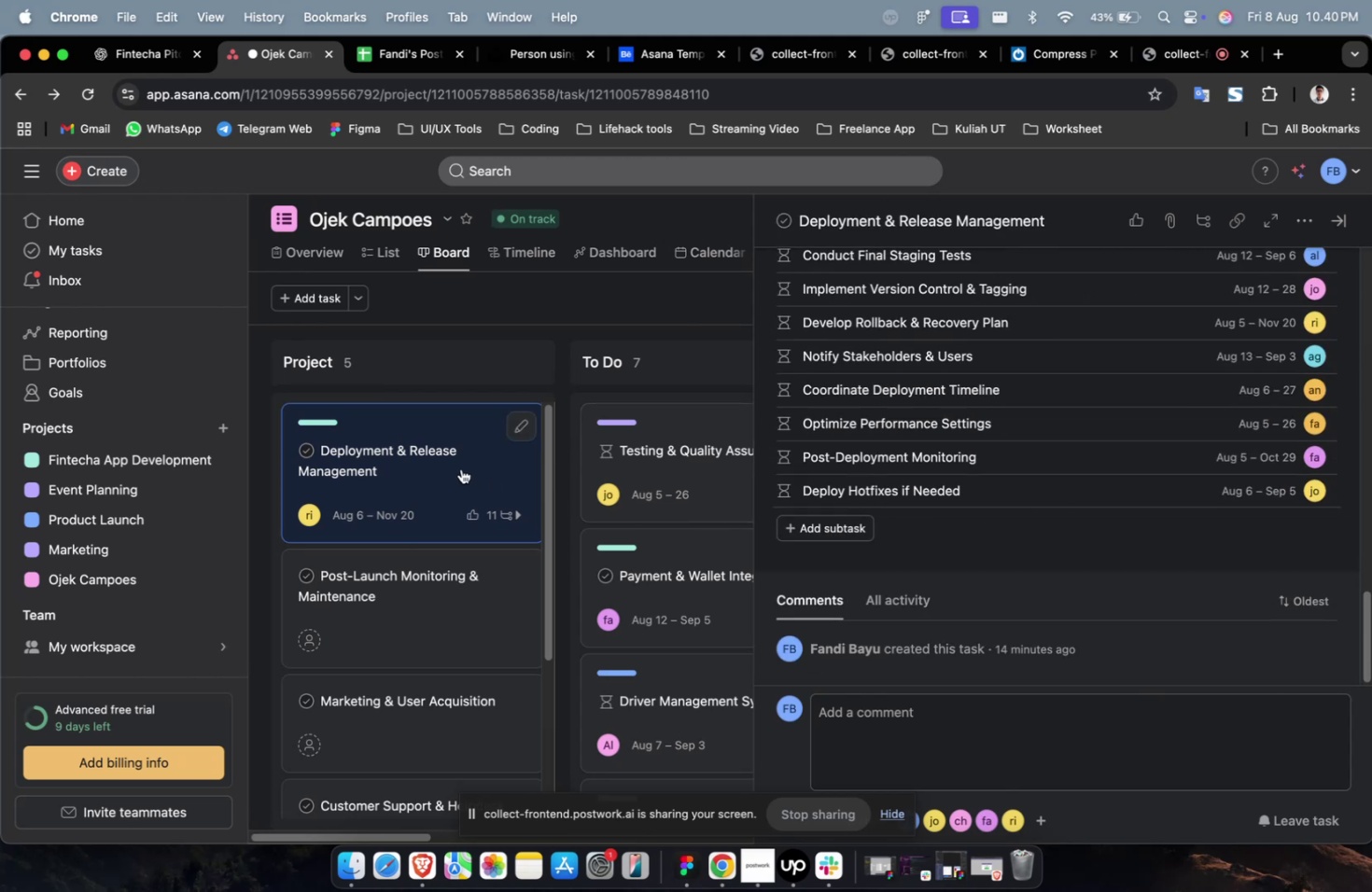 
left_click_drag(start_coordinate=[412, 466], to_coordinate=[497, 436])
 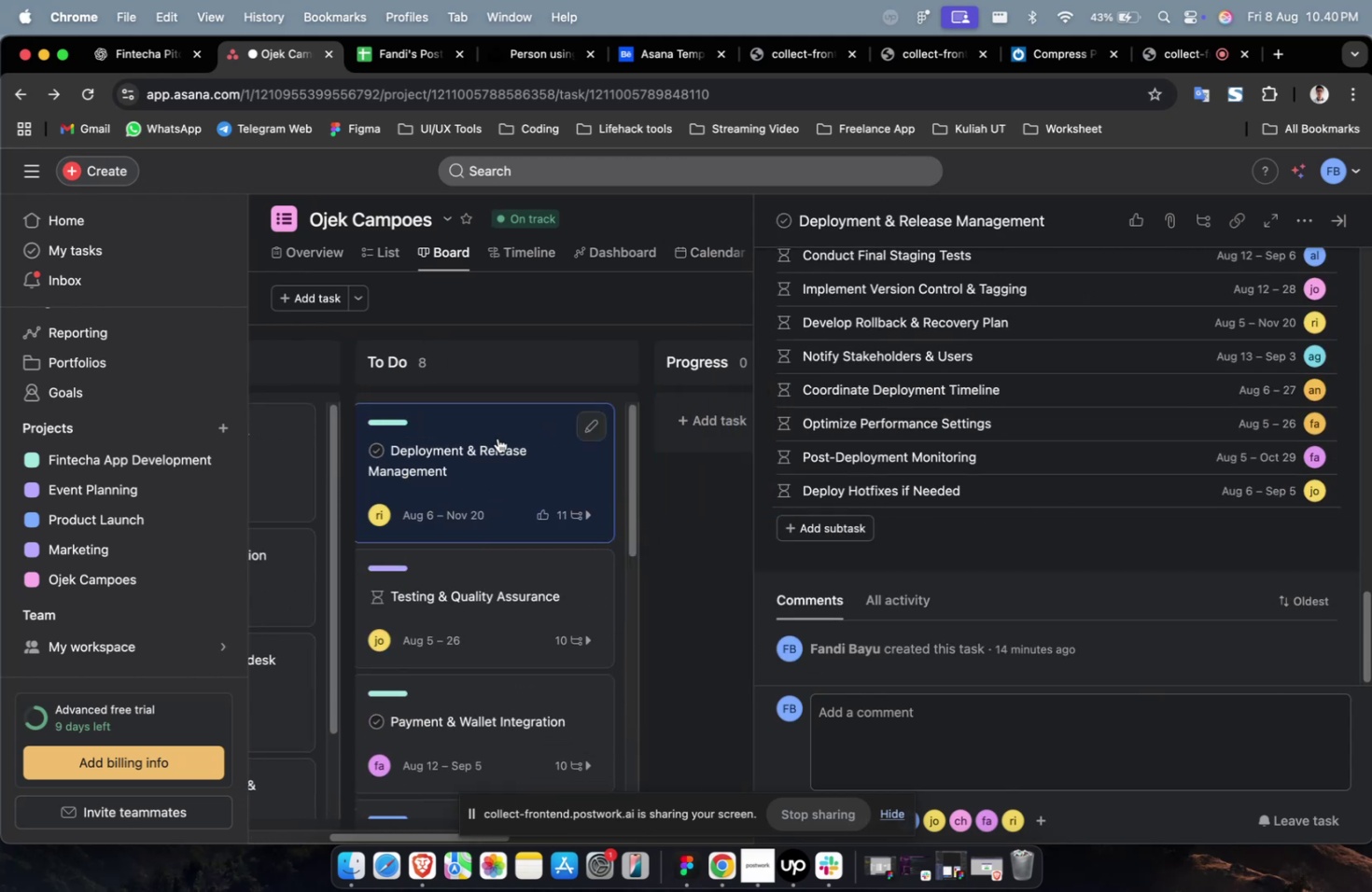 
hold_key(key=ShiftLeft, duration=0.6)
scroll: coordinate [501, 441], scroll_direction: up, amount: 12.0
 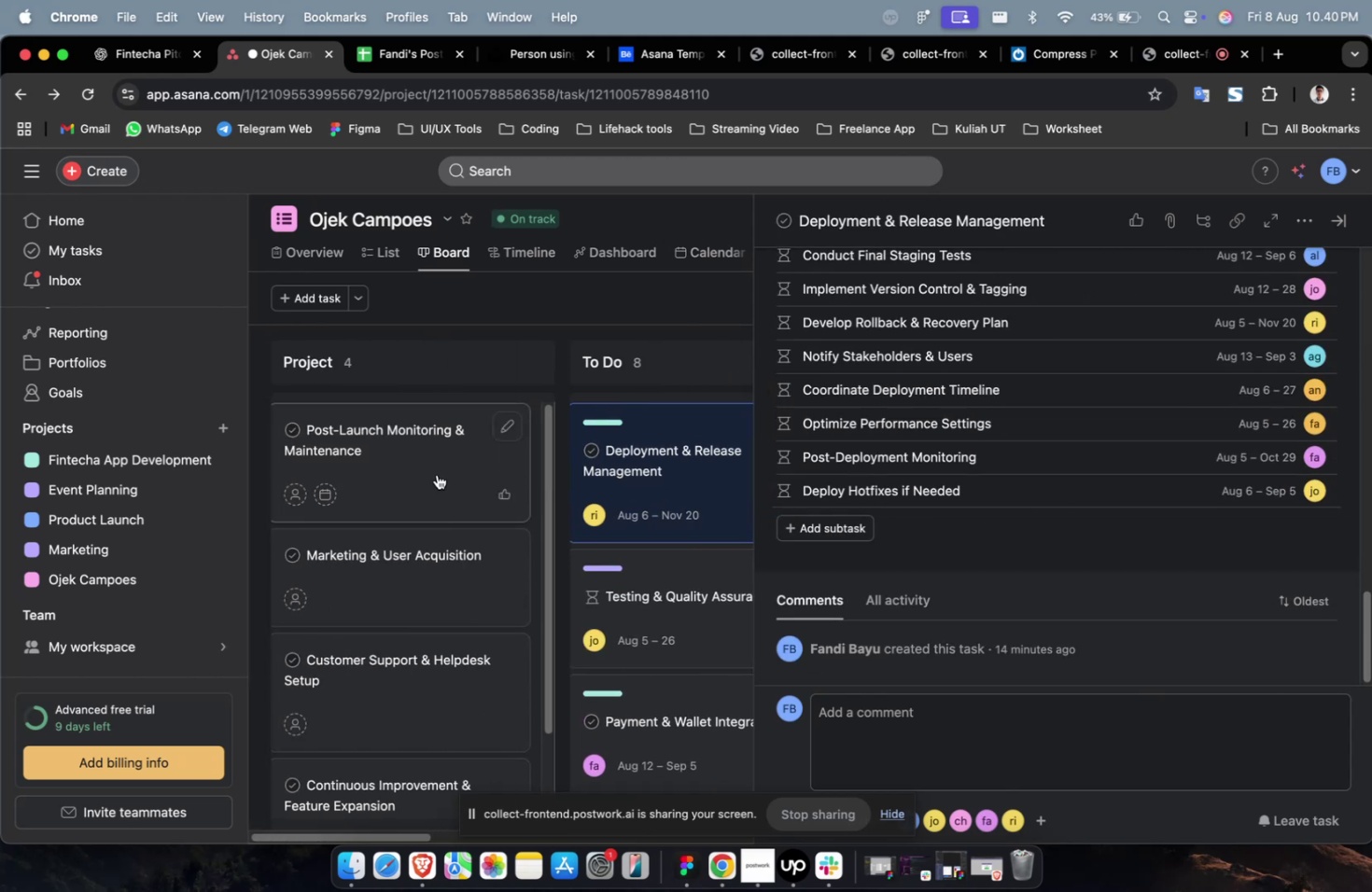 
left_click([409, 457])
 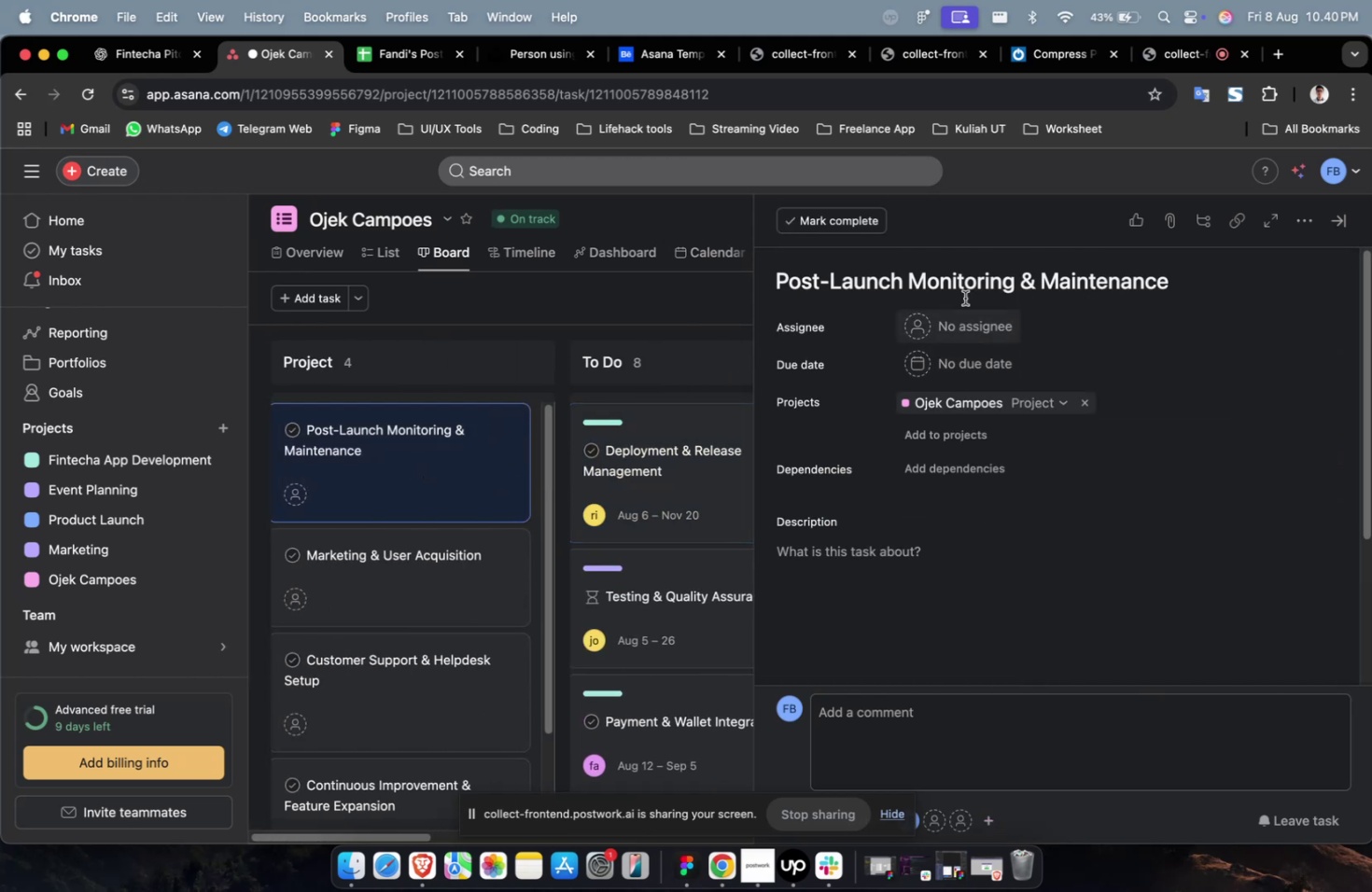 
left_click([963, 295])
 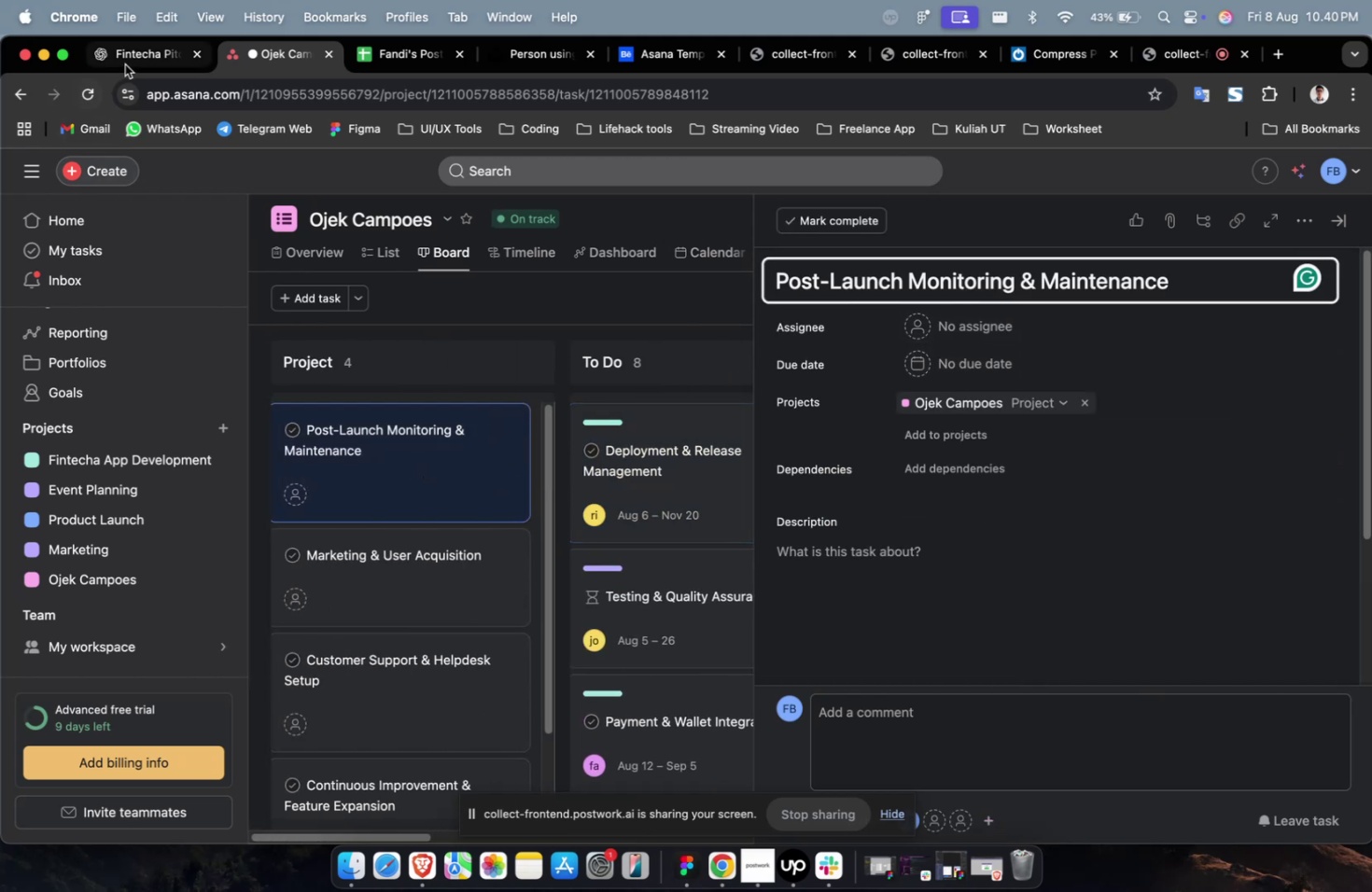 
left_click([127, 63])
 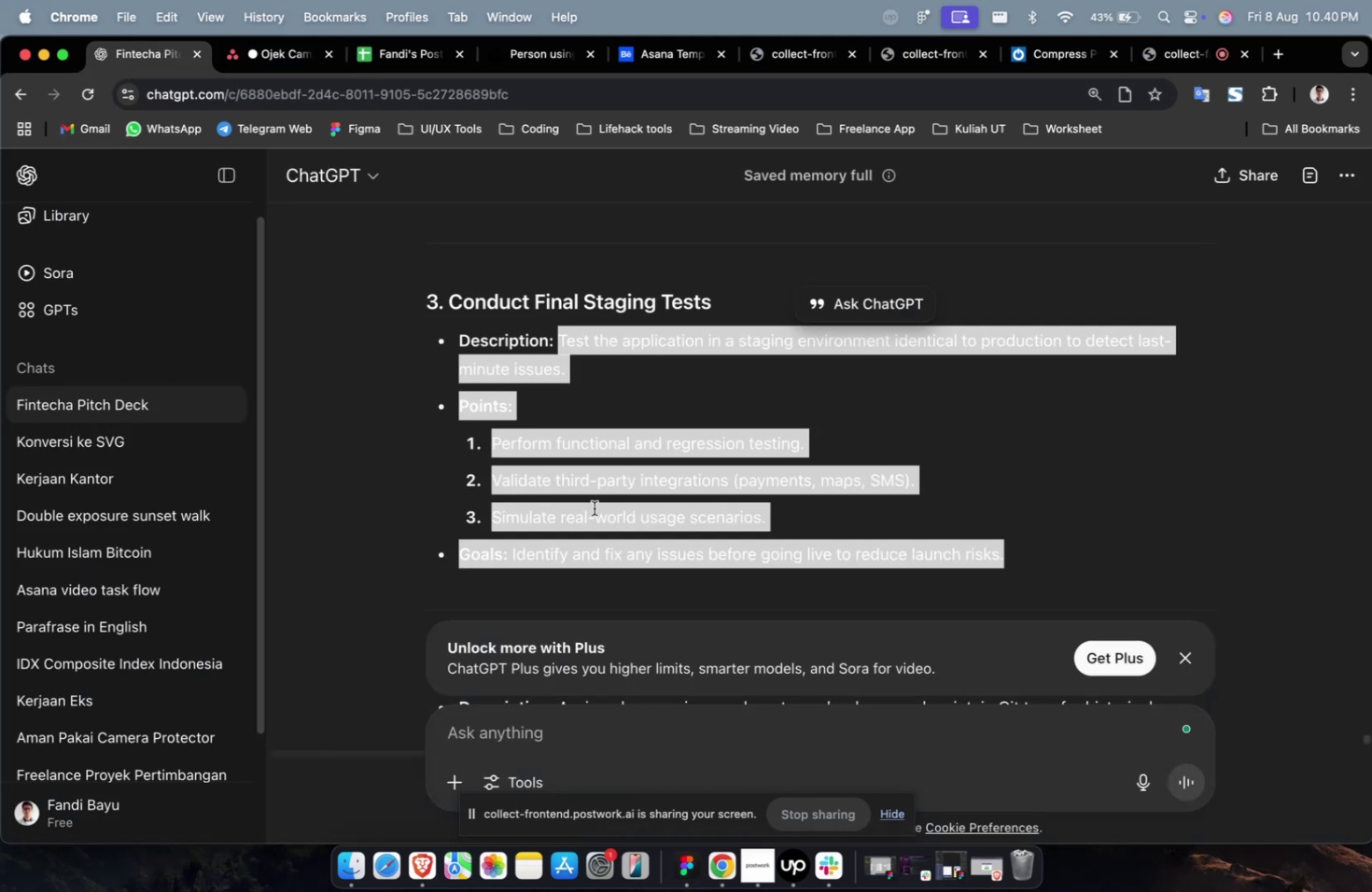 
scroll: coordinate [609, 511], scroll_direction: up, amount: 137.0
 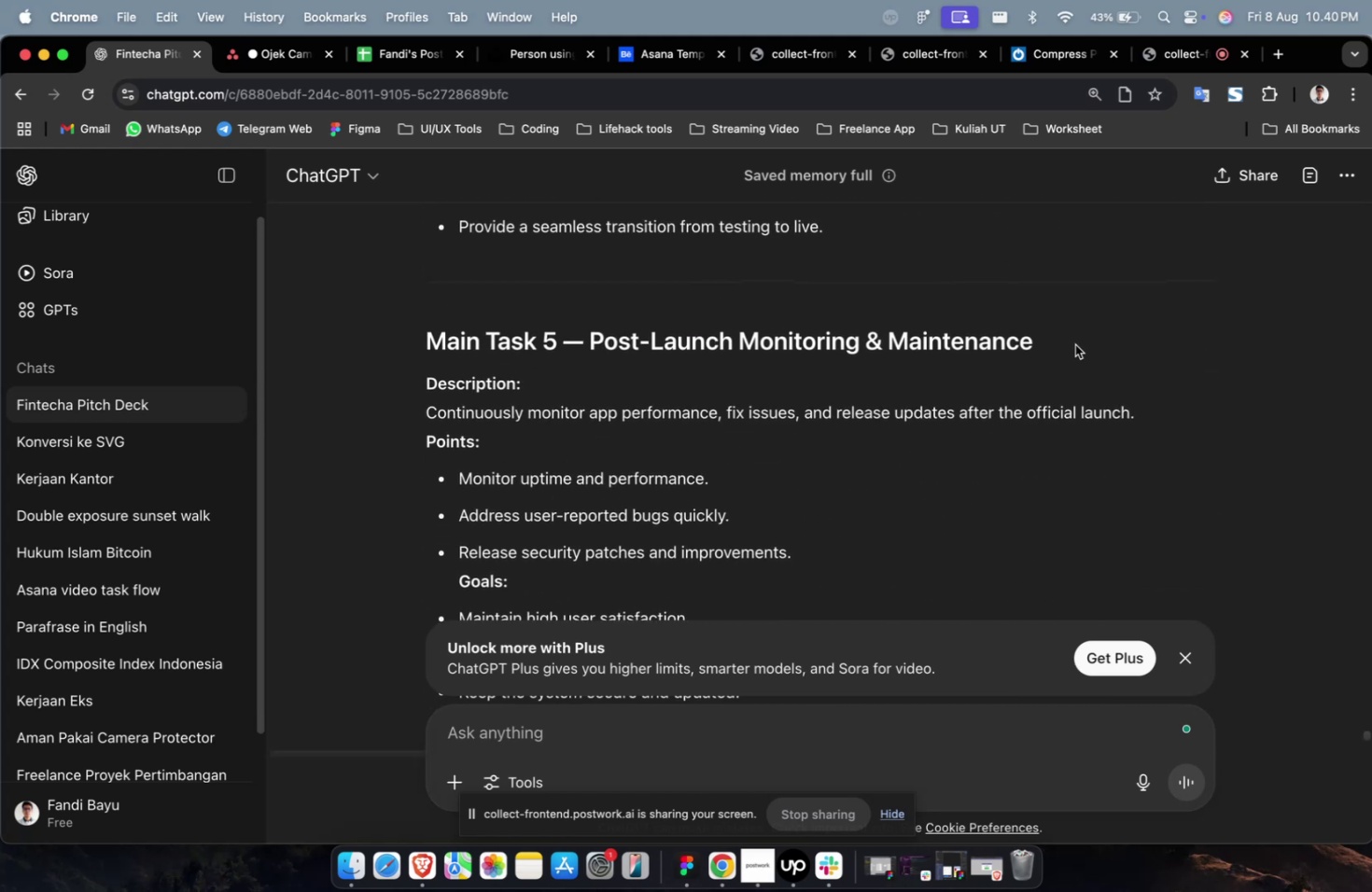 
left_click_drag(start_coordinate=[1071, 339], to_coordinate=[593, 340])
 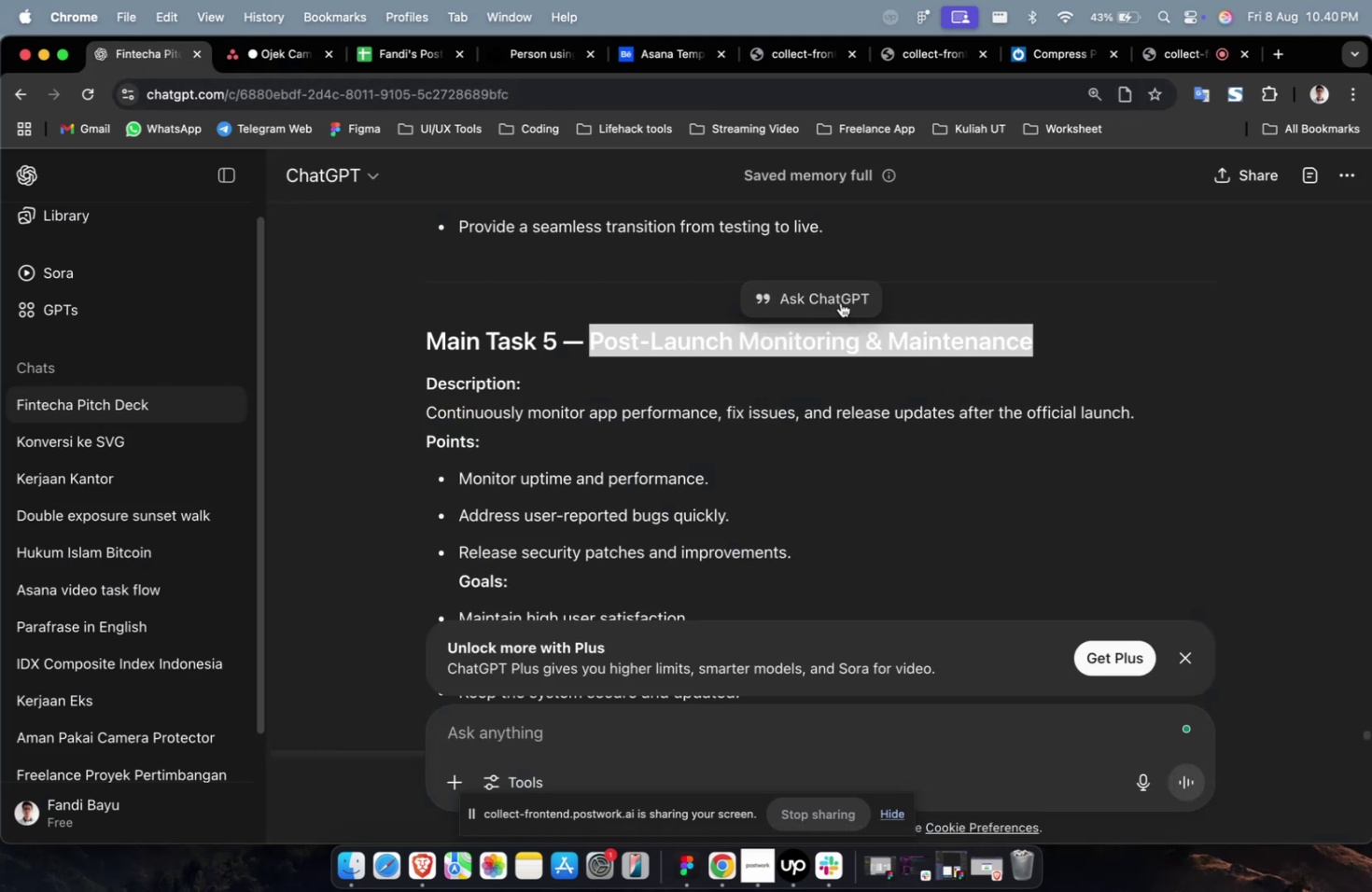 
type(sekarang buatkan description, point dan goals yang detail untuk ini)
 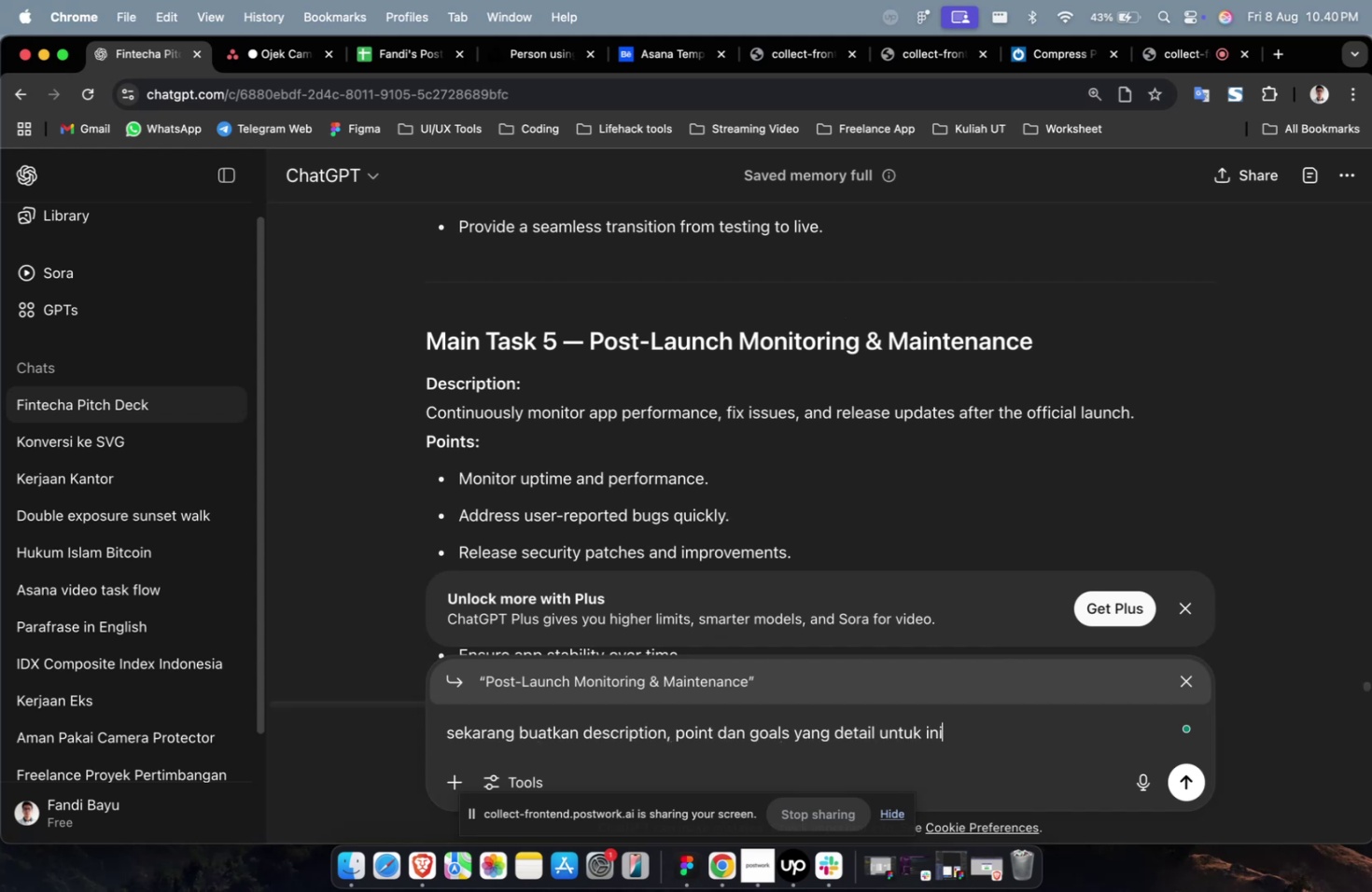 
key(Enter)
 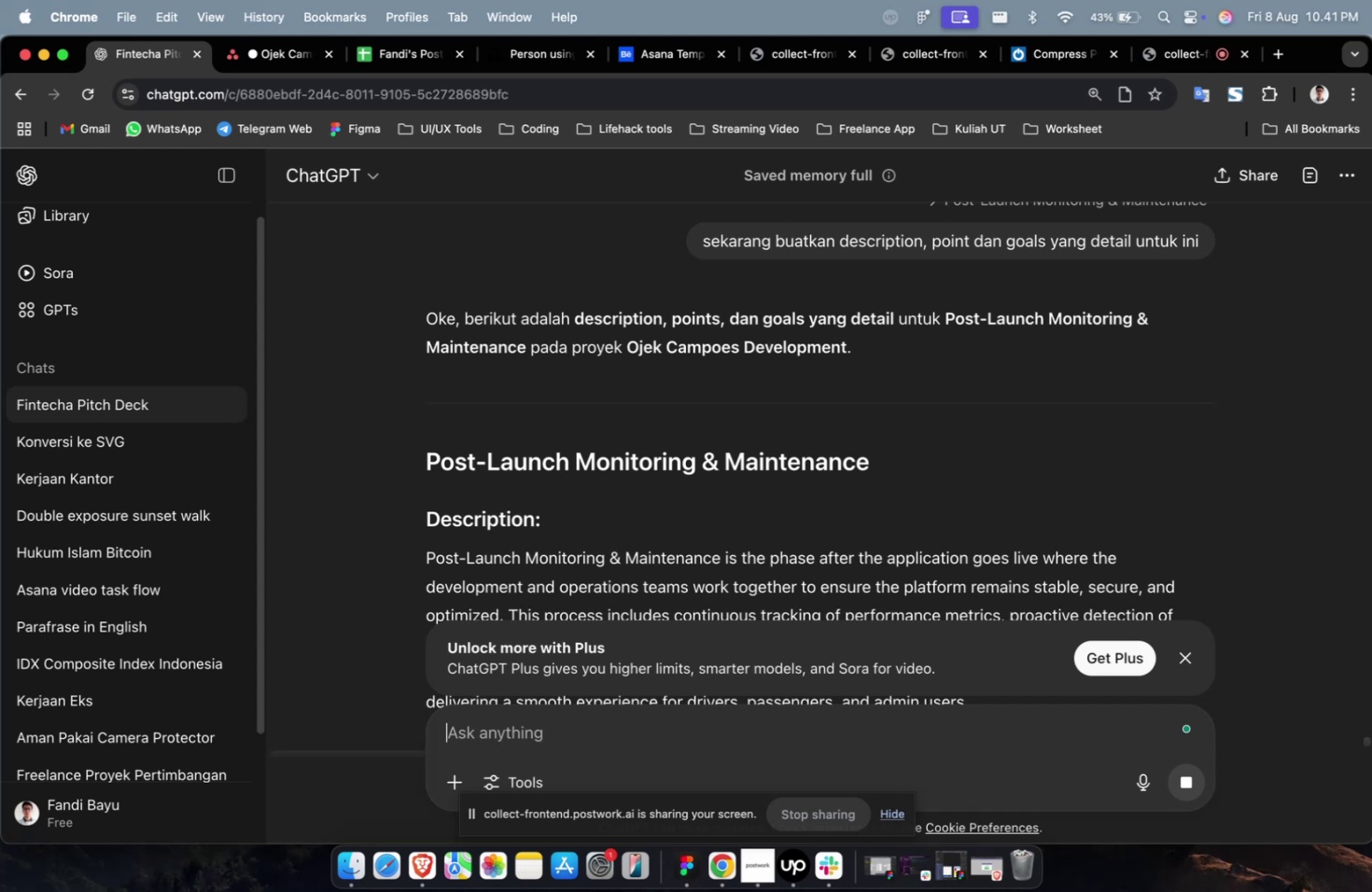 
wait(34.68)
 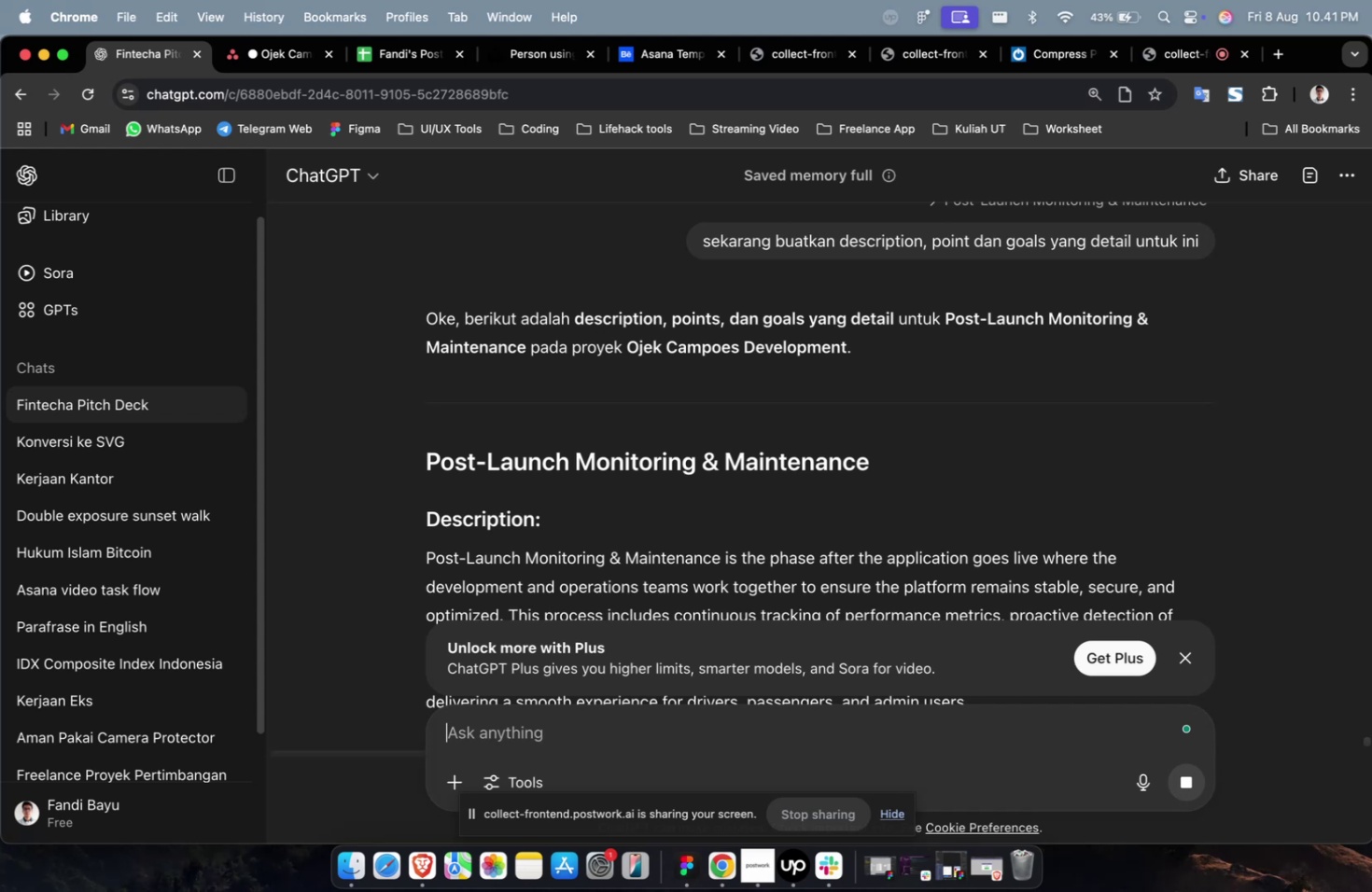 
scroll: coordinate [916, 482], scroll_direction: down, amount: 55.0
 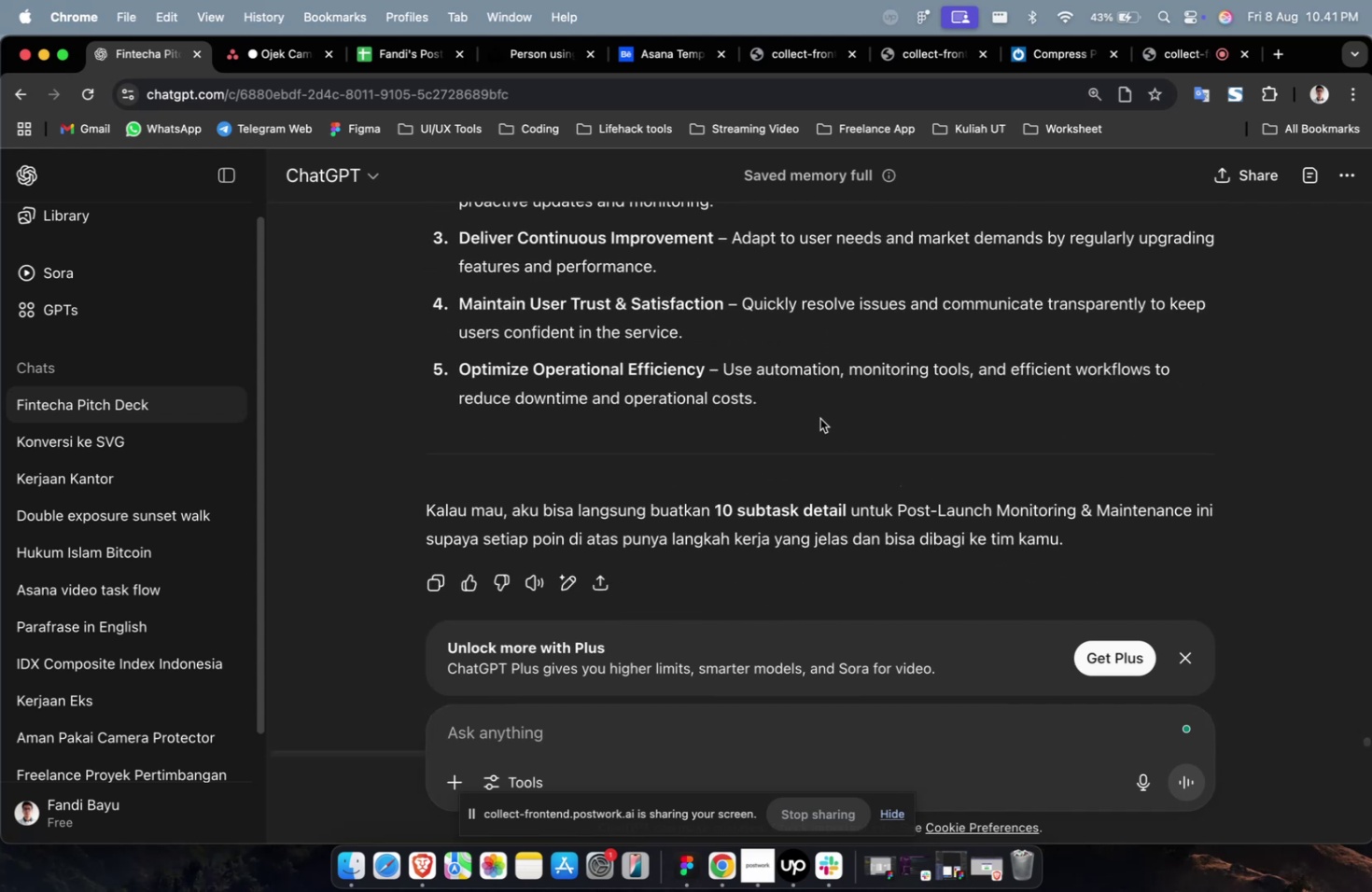 
left_click_drag(start_coordinate=[812, 407], to_coordinate=[412, 464])
 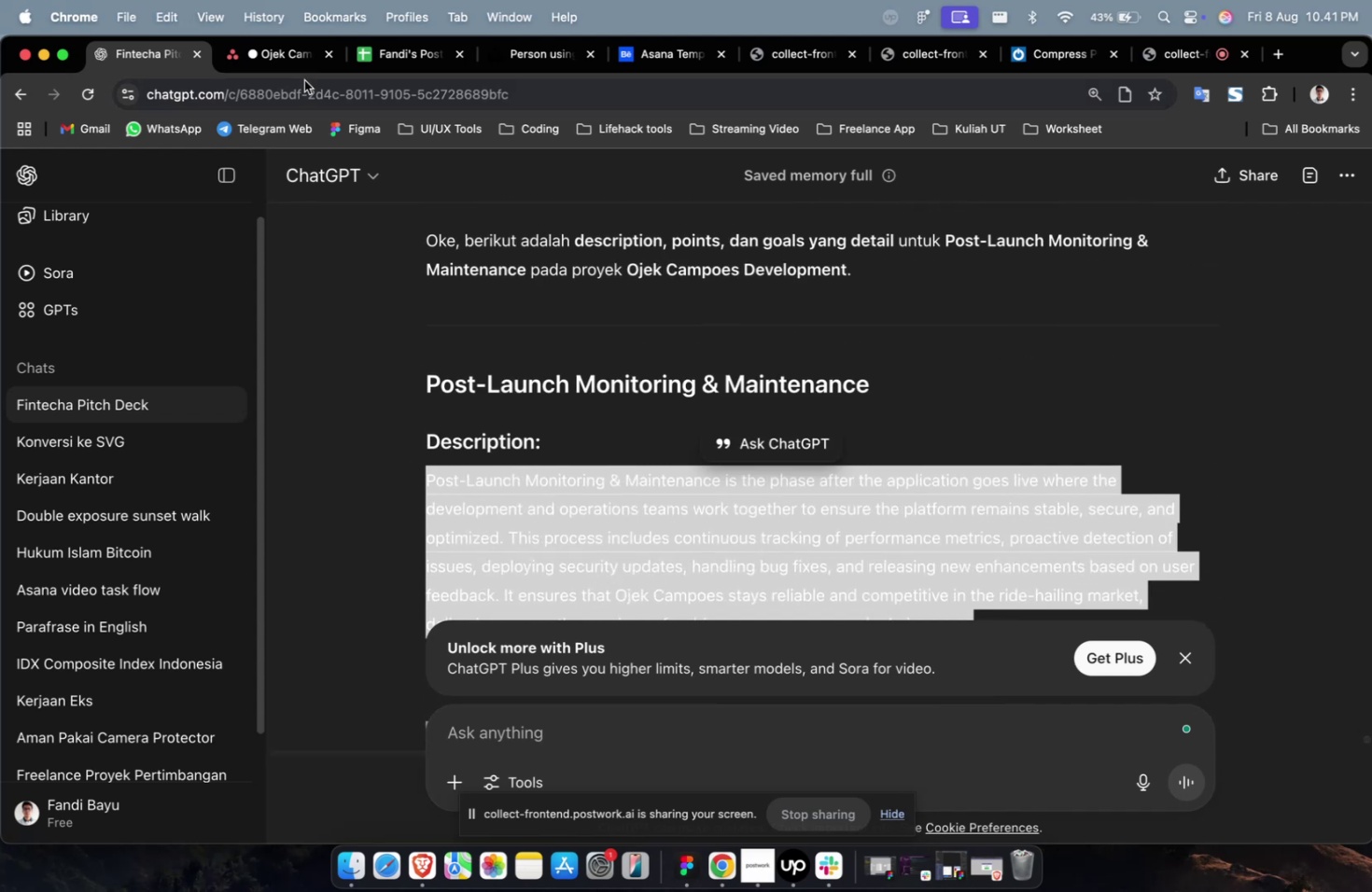 
scroll: coordinate [502, 390], scroll_direction: up, amount: 55.0
 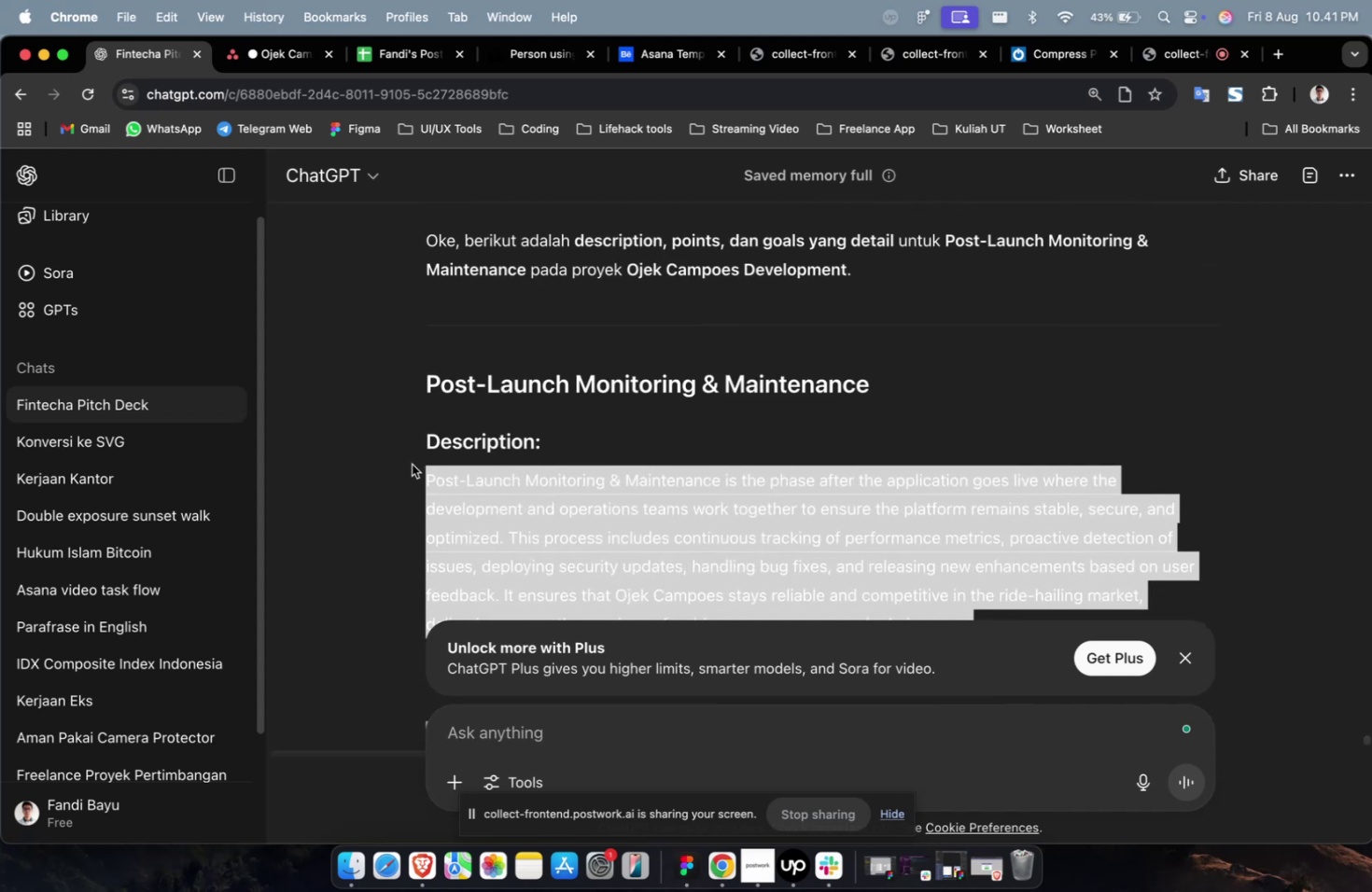 
key(Meta+C)
 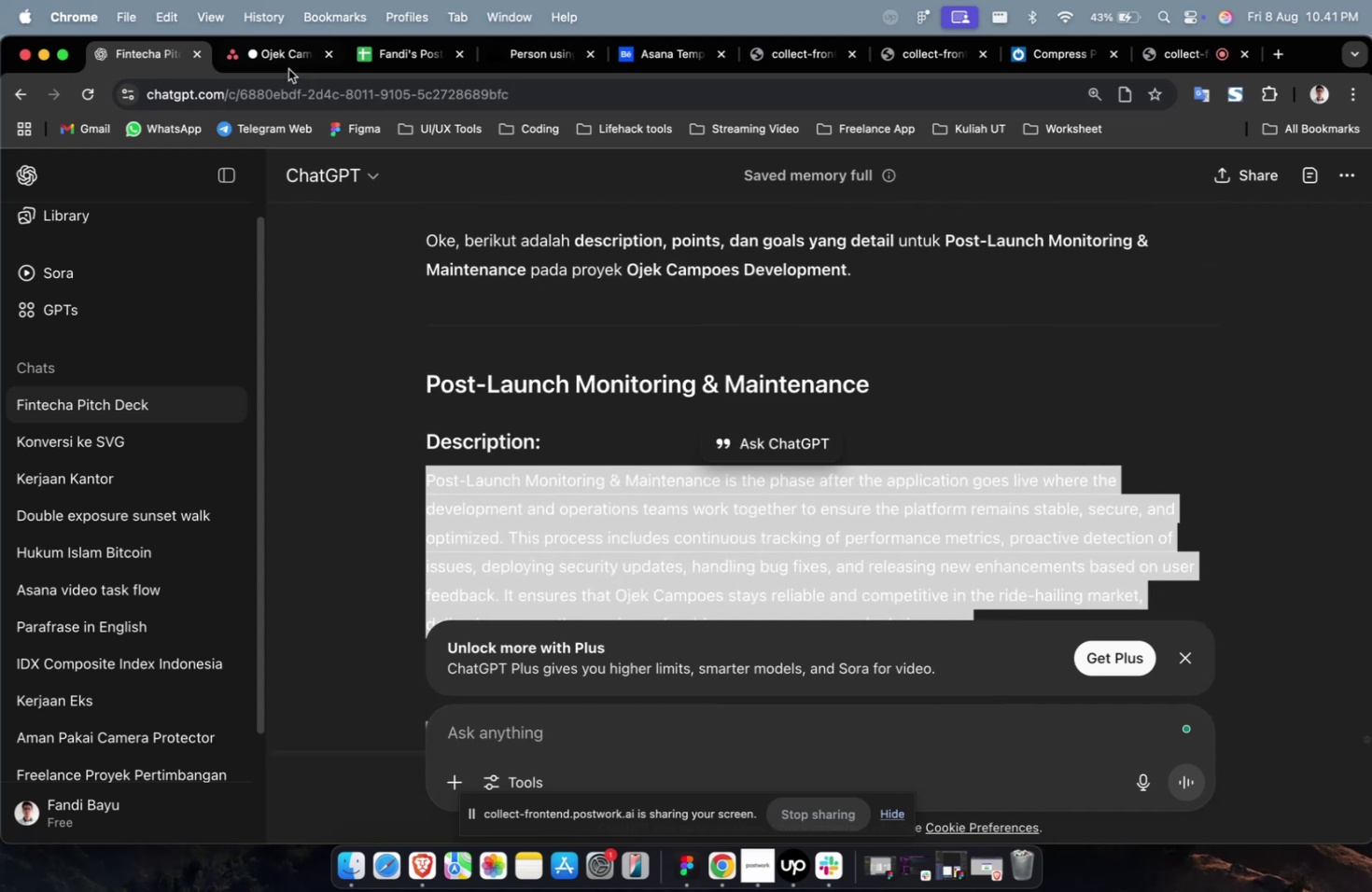 
left_click([287, 69])
 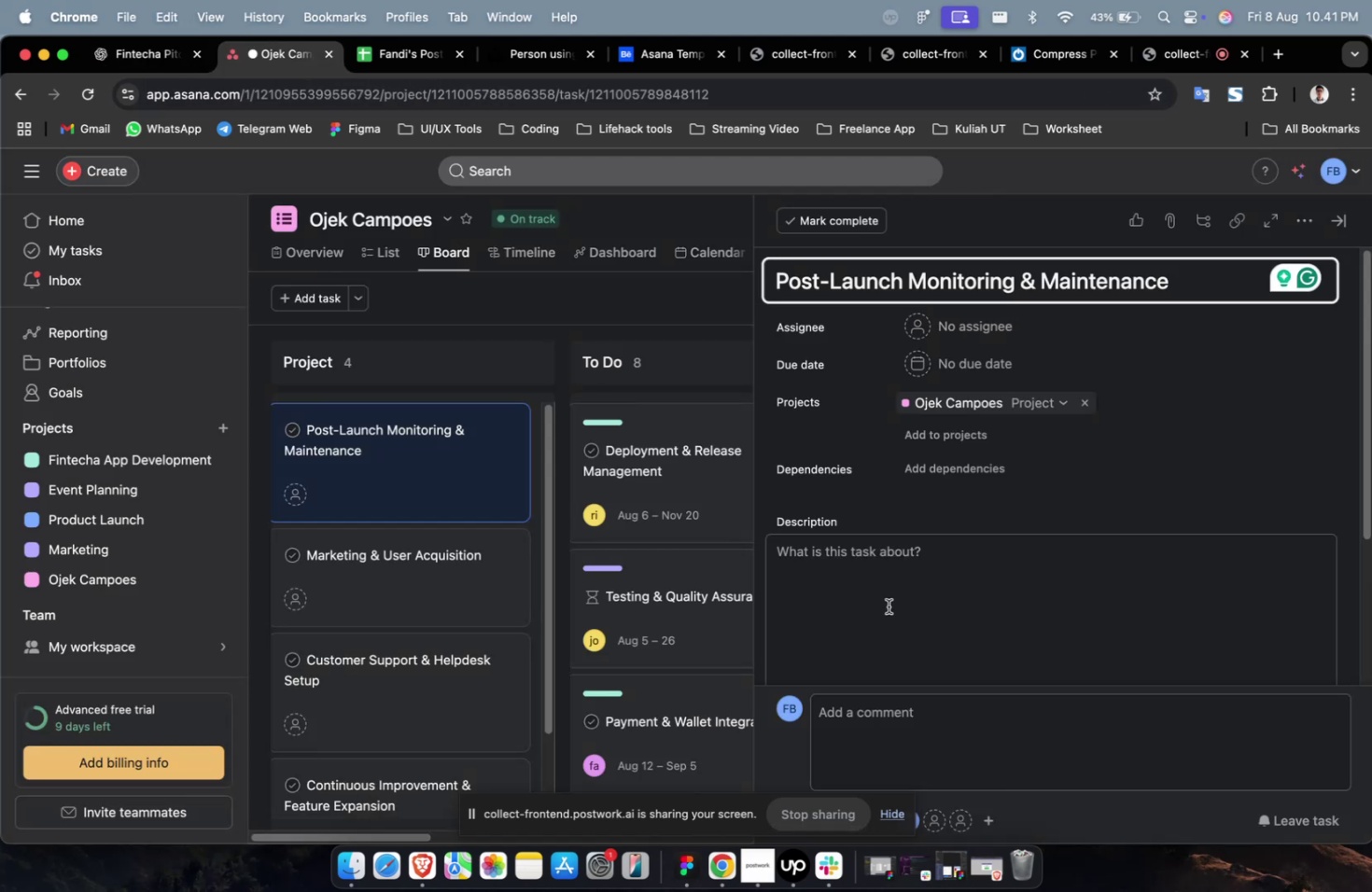 
double_click([889, 606])
 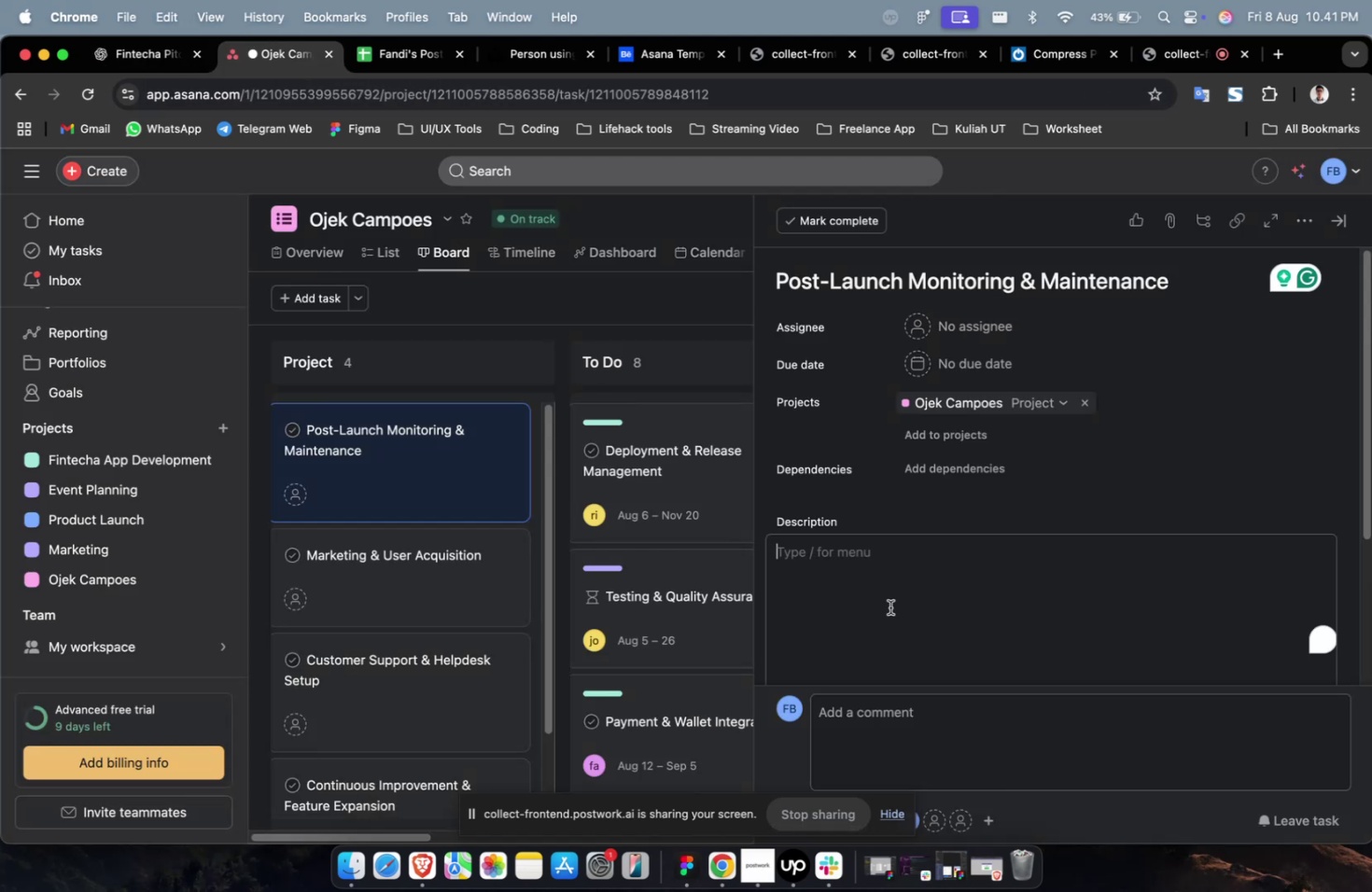 
key(Meta+CommandLeft)
 